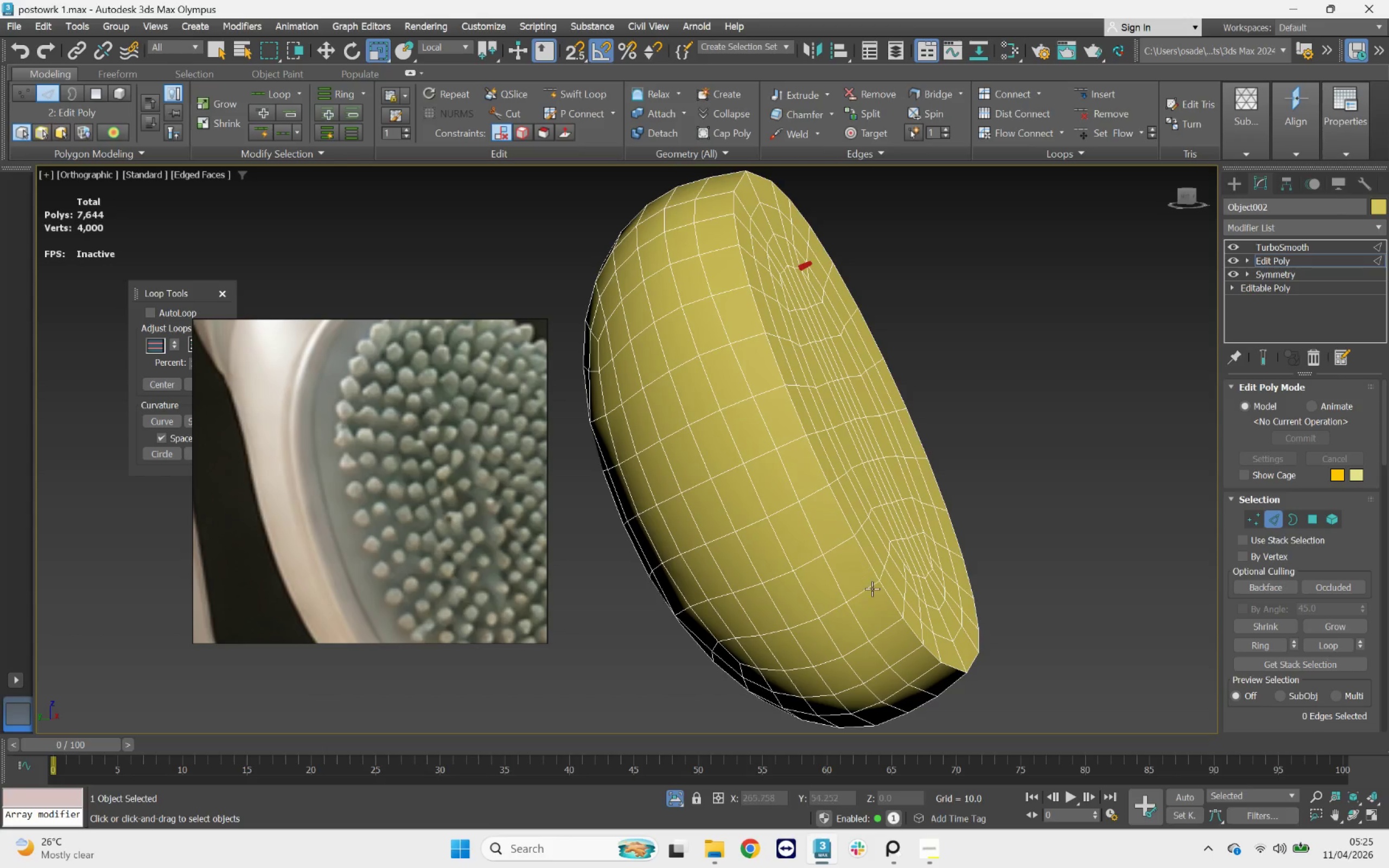 
key(Q)
 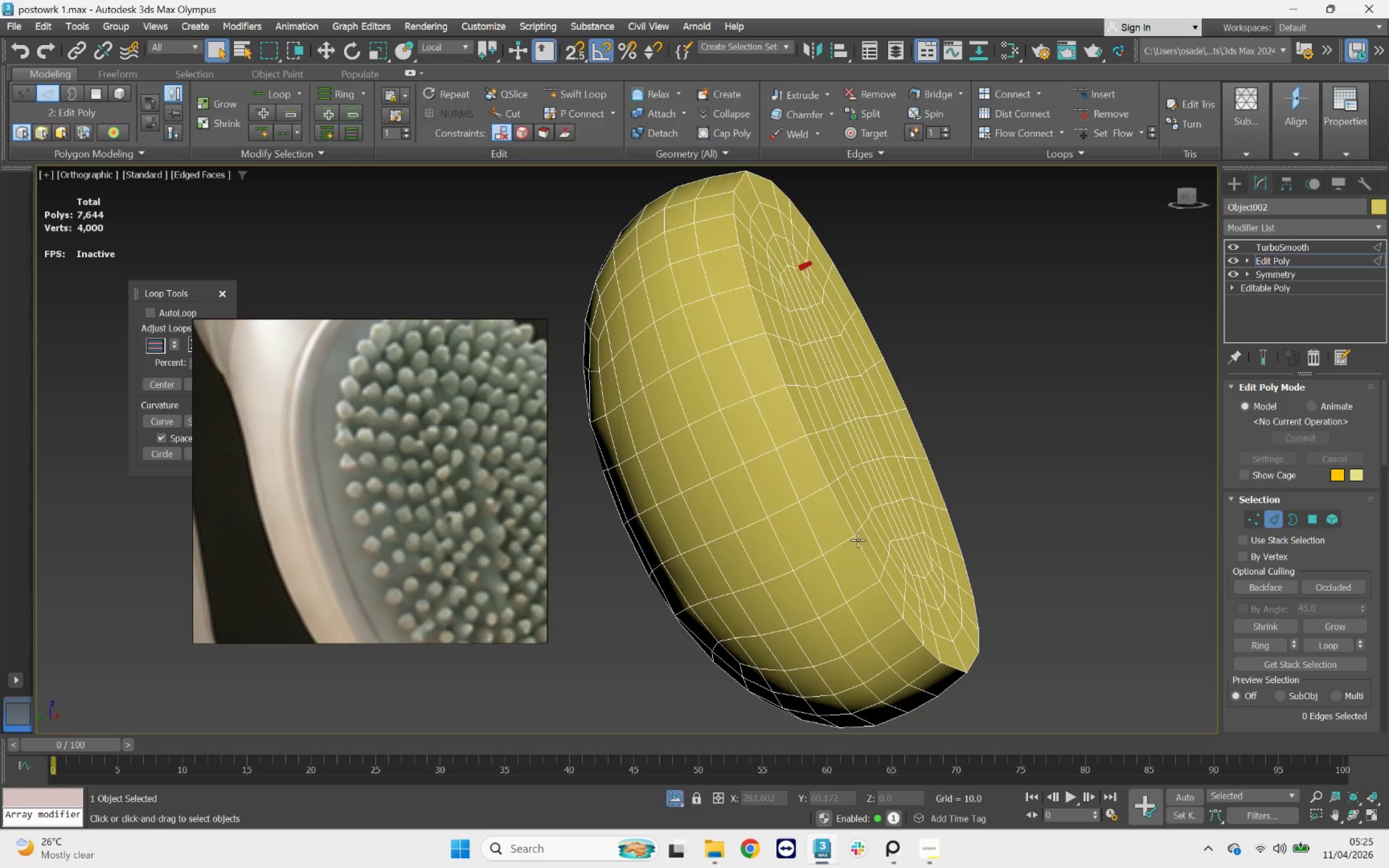 
hold_key(key=AltLeft, duration=4.51)
 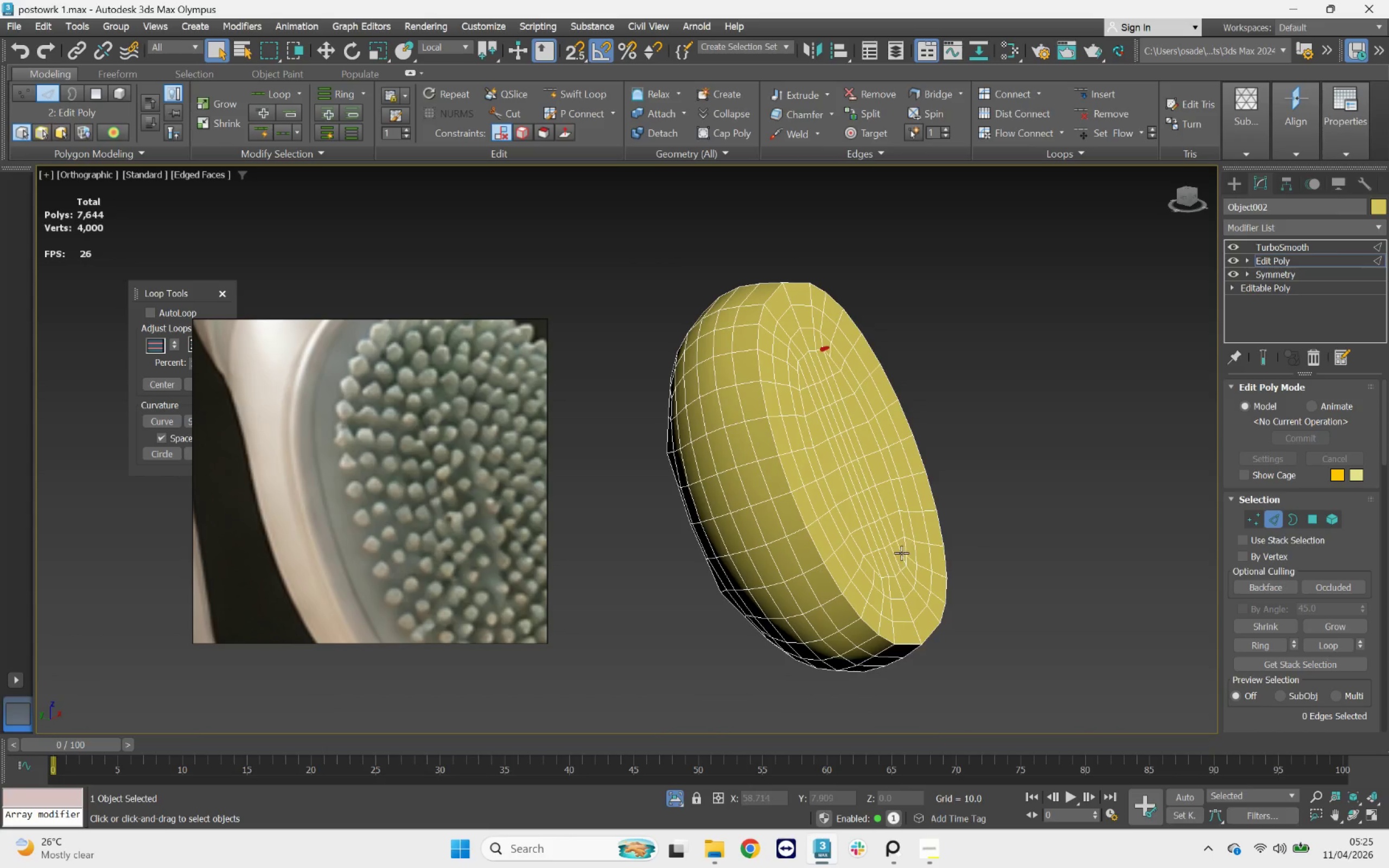 
scroll: coordinate [864, 532], scroll_direction: down, amount: 1.0
 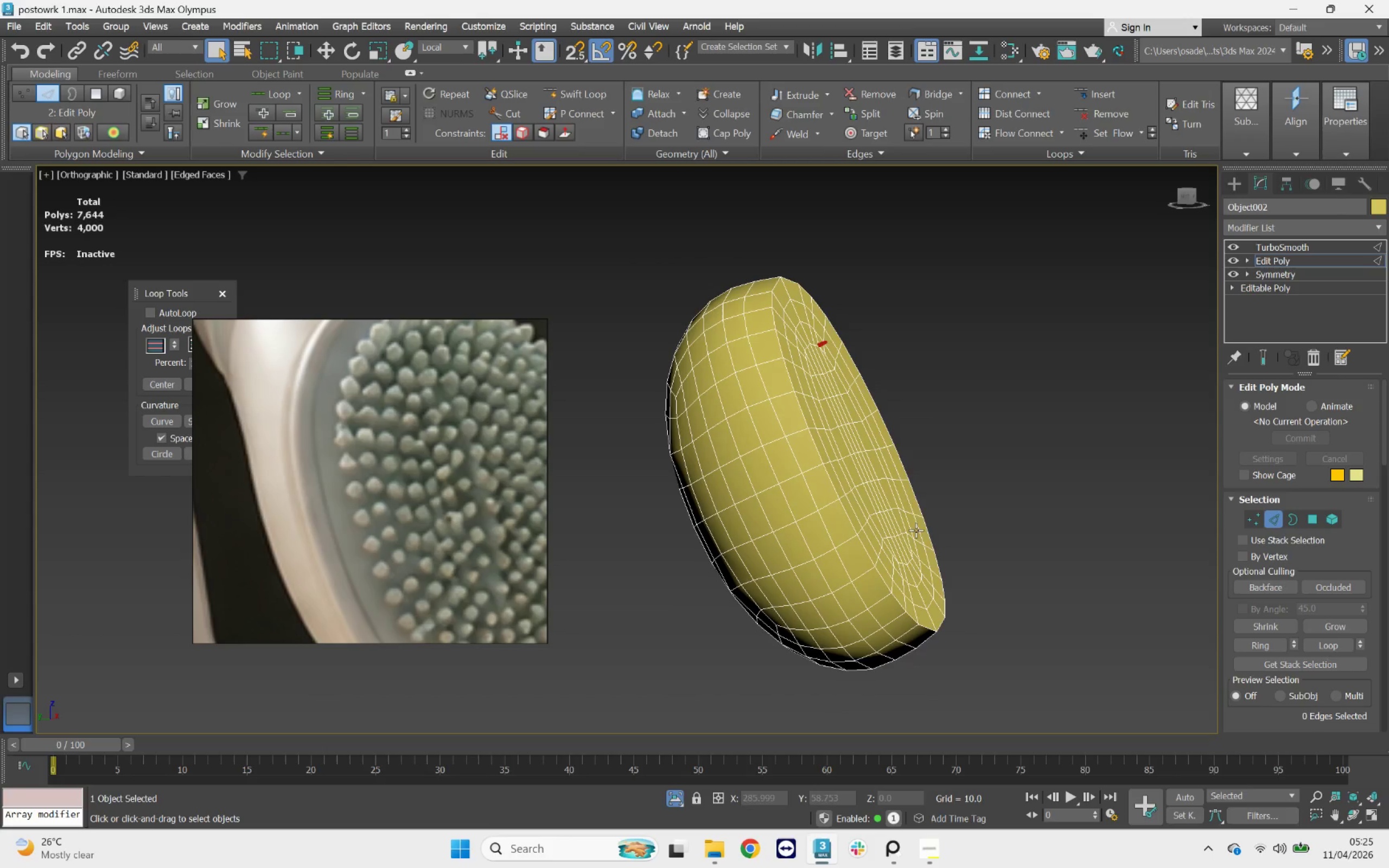 
hold_key(key=AltLeft, duration=0.5)
 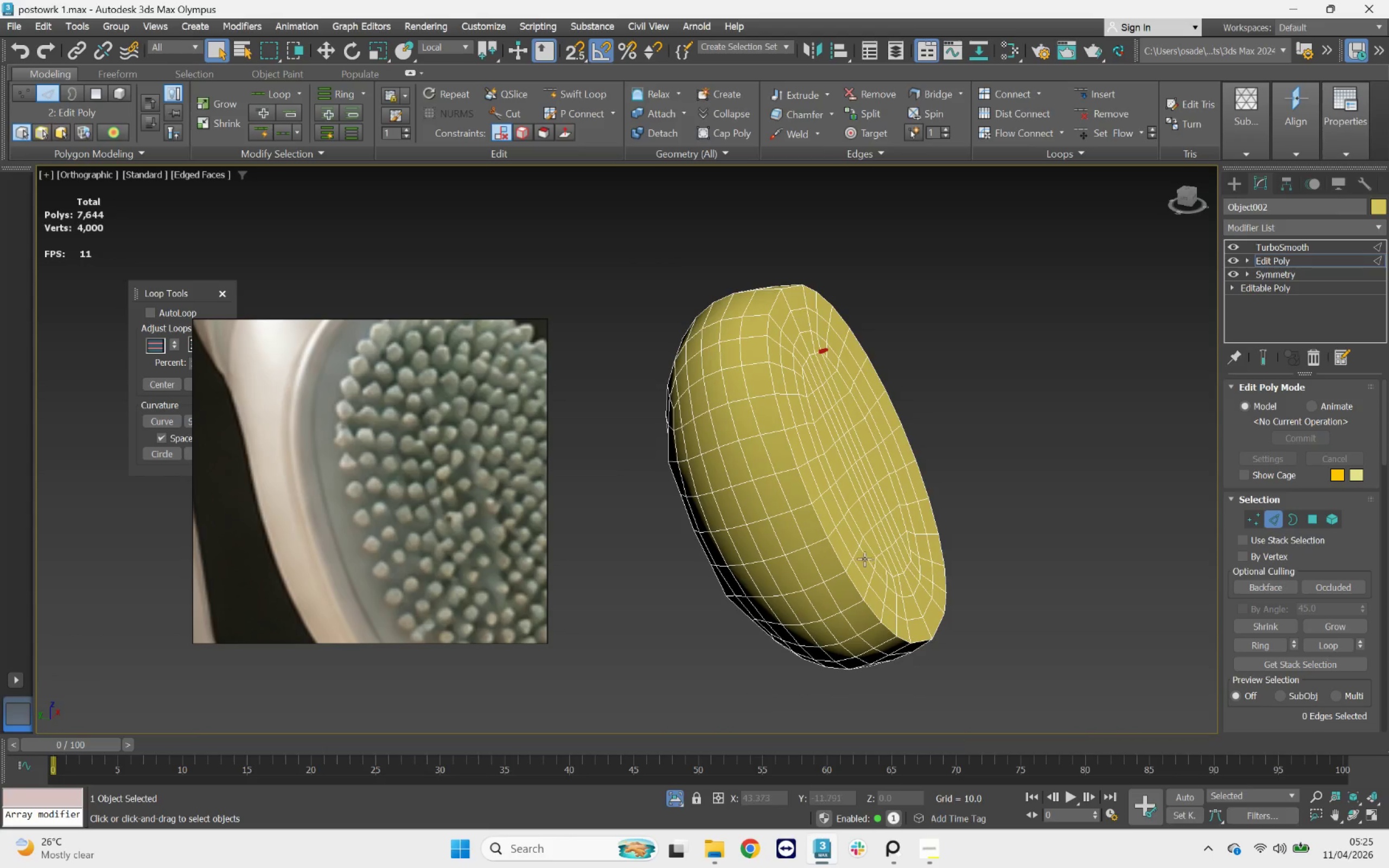 
scroll: coordinate [871, 550], scroll_direction: up, amount: 1.0
 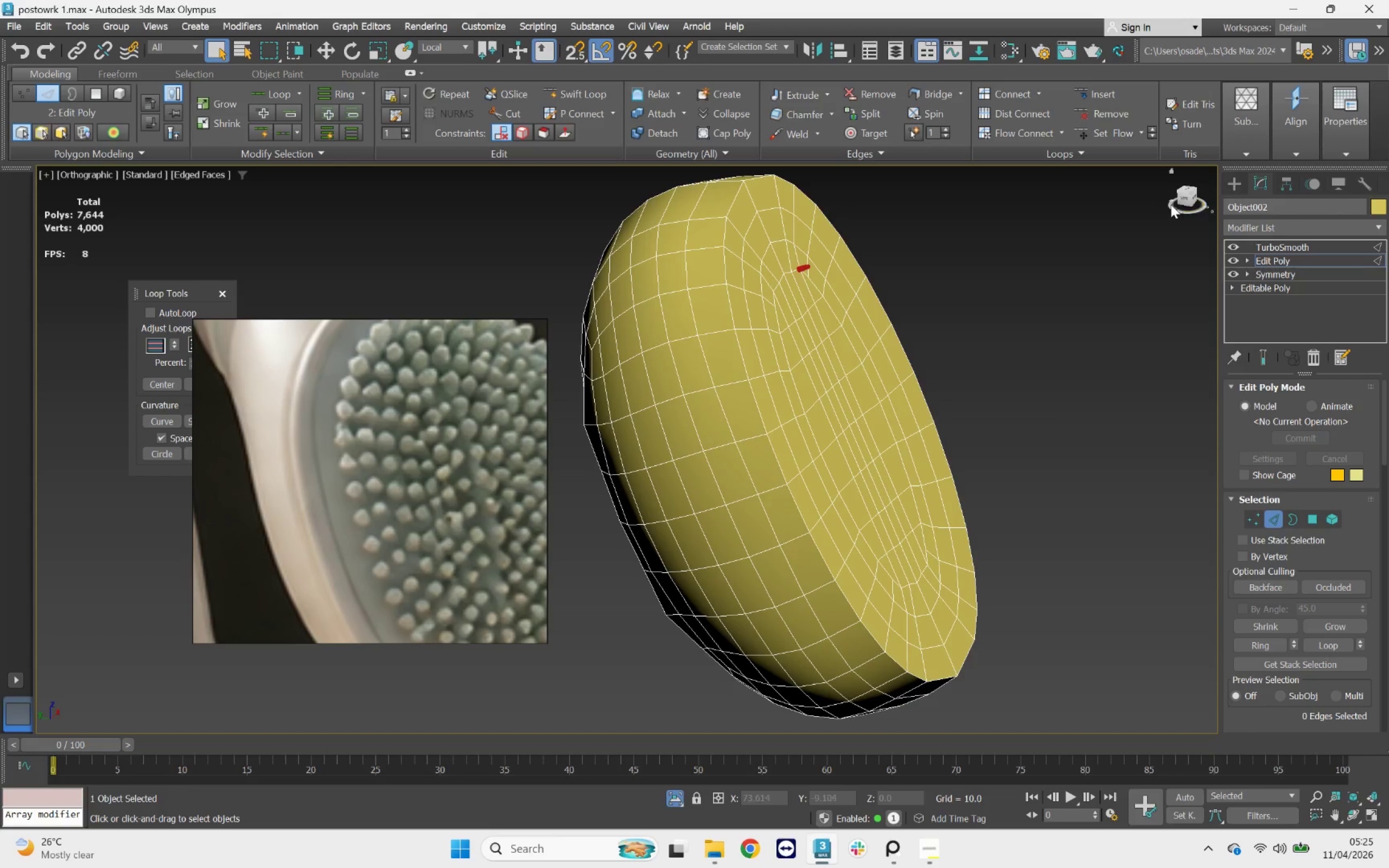 
left_click([1183, 198])
 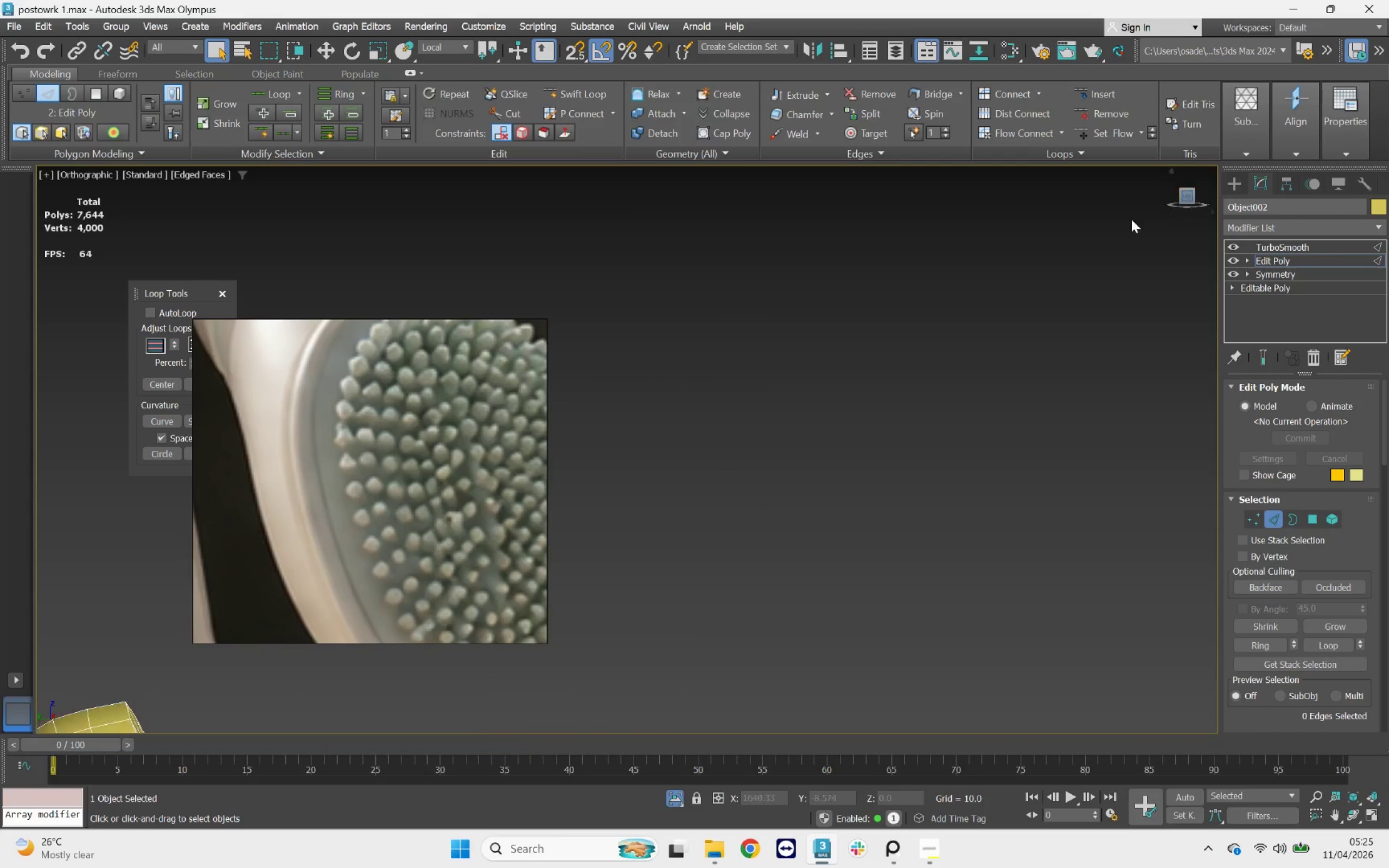 
scroll: coordinate [834, 336], scroll_direction: down, amount: 3.0
 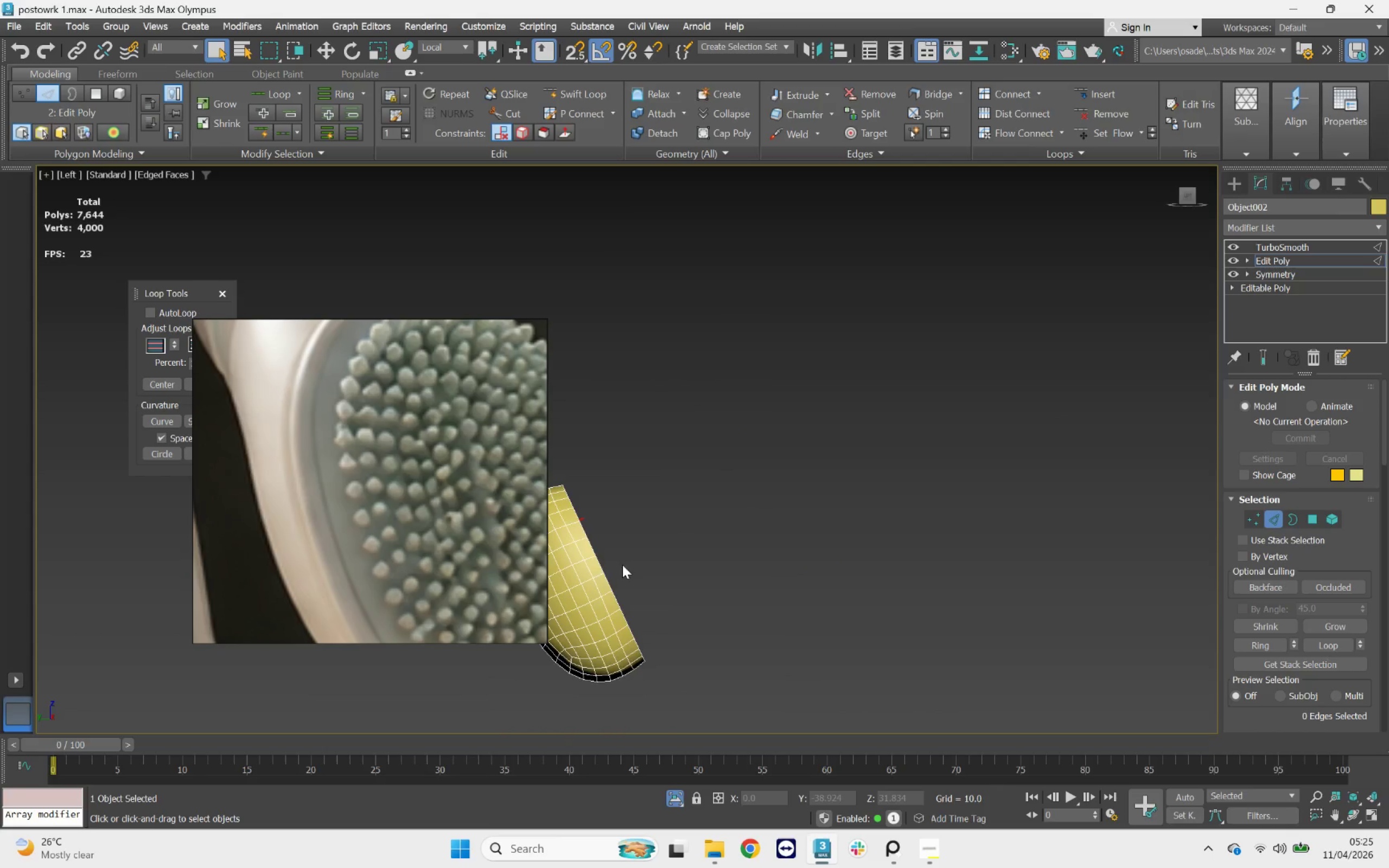 
scroll: coordinate [609, 569], scroll_direction: up, amount: 1.0
 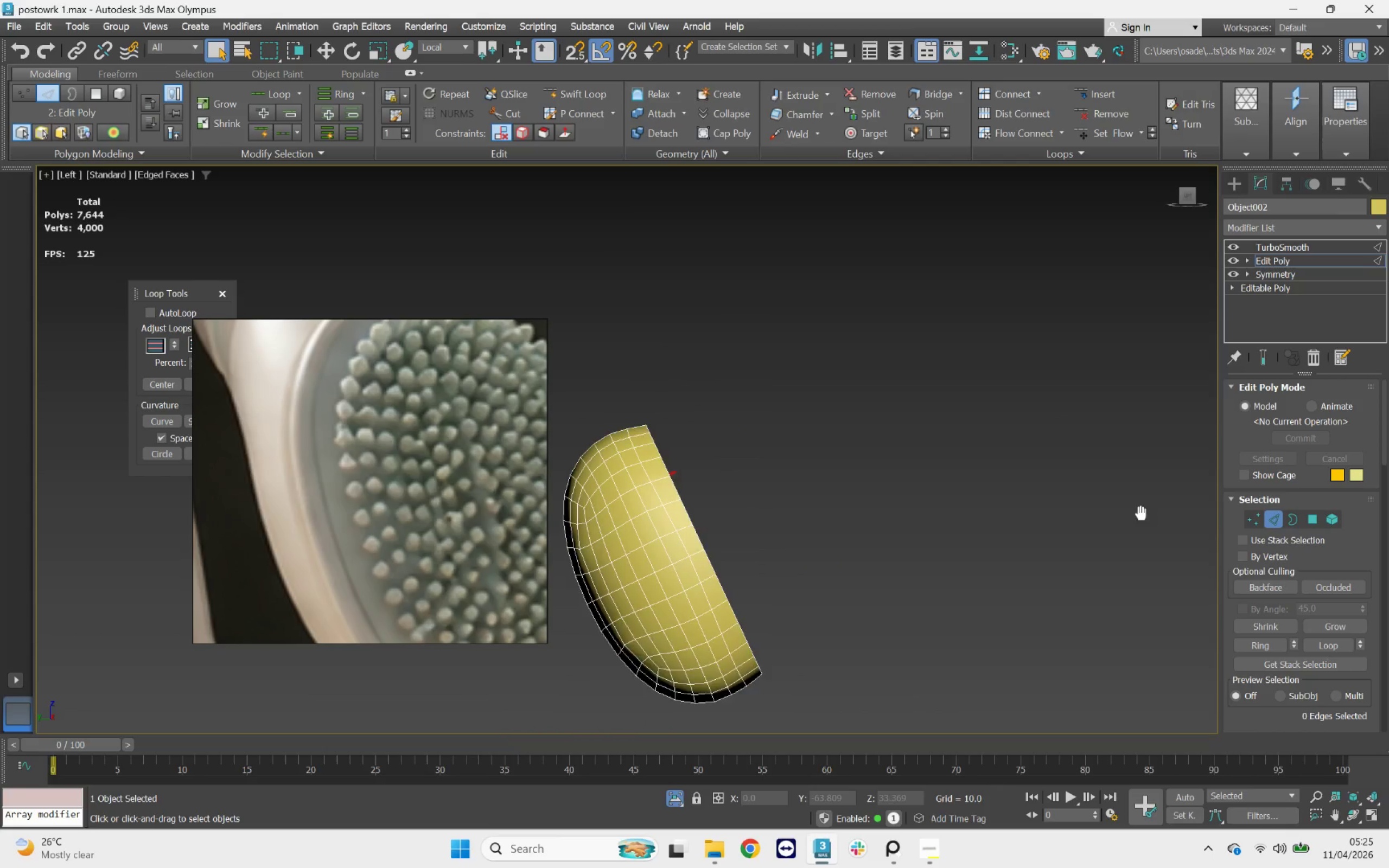 
hold_key(key=AltLeft, duration=0.48)
 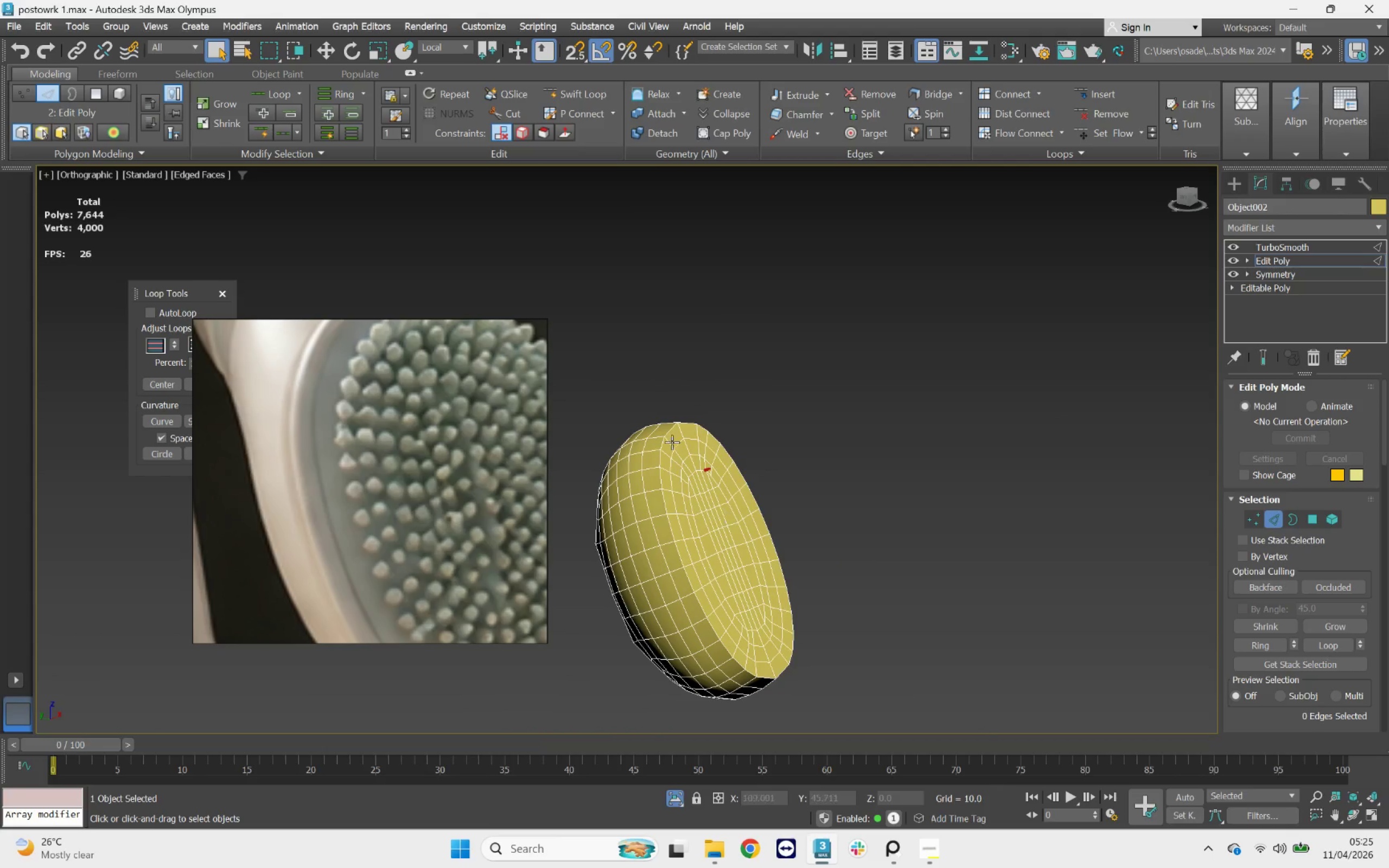 
left_click([665, 423])
 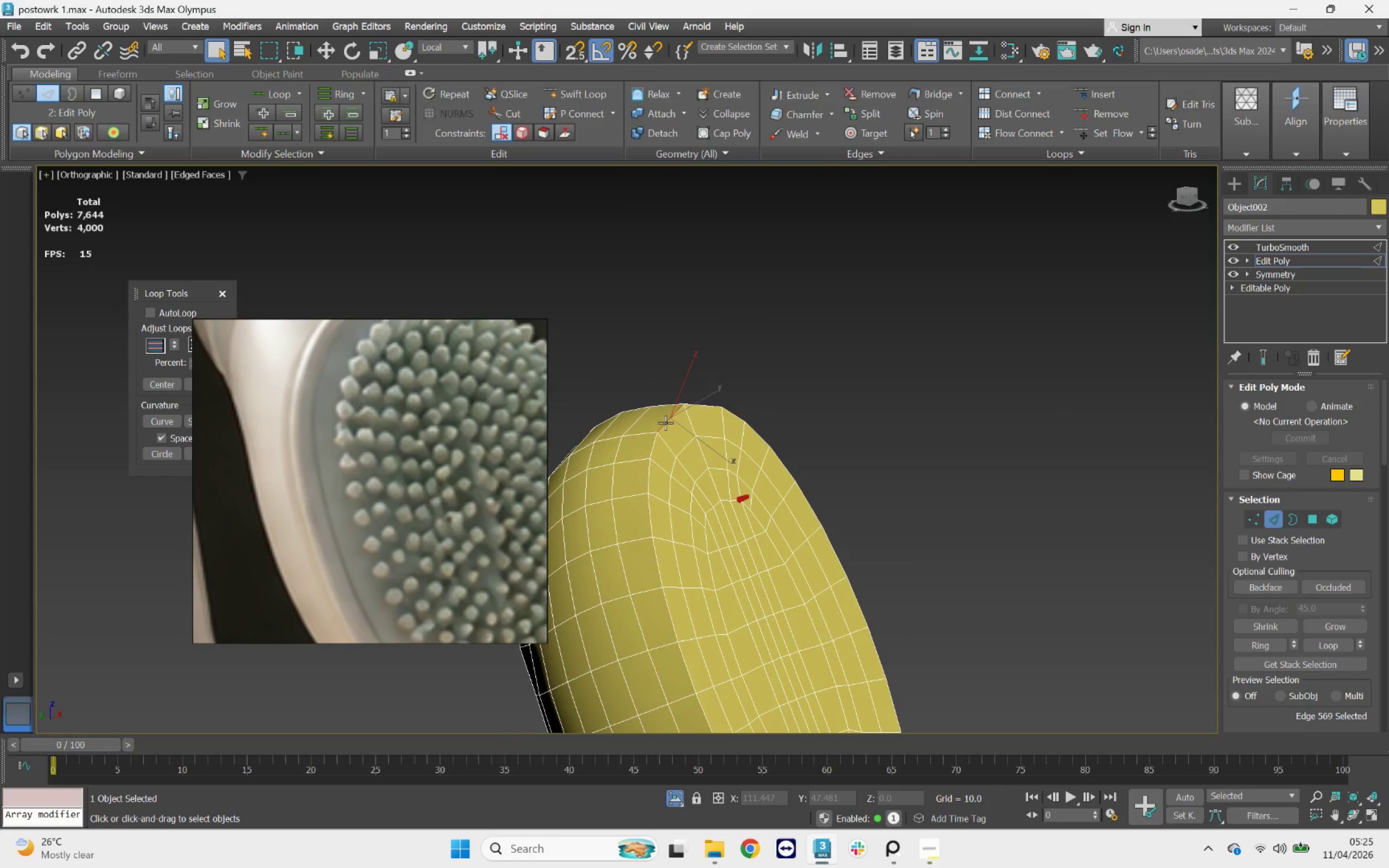 
scroll: coordinate [671, 441], scroll_direction: up, amount: 2.0
 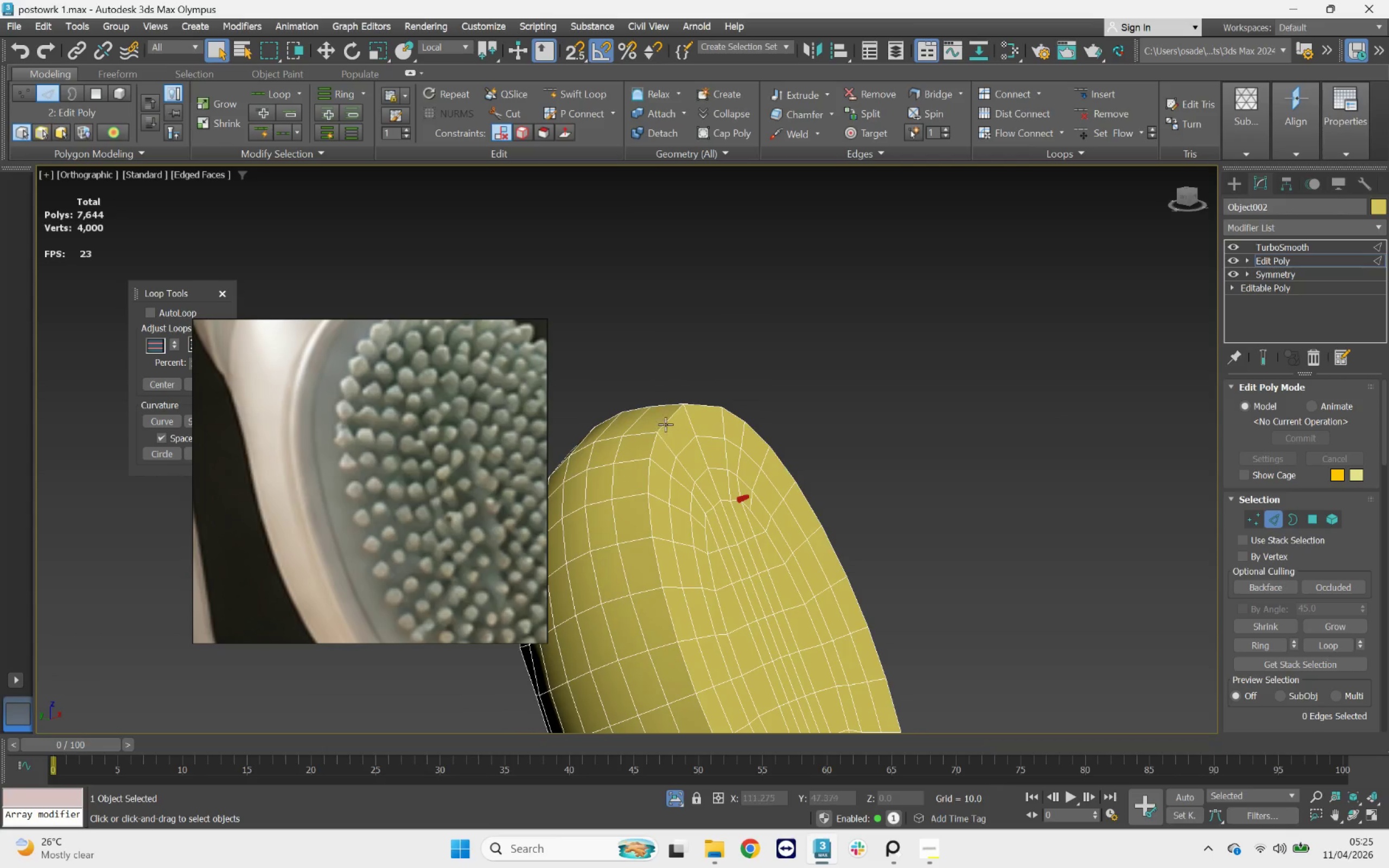 
double_click([665, 423])
 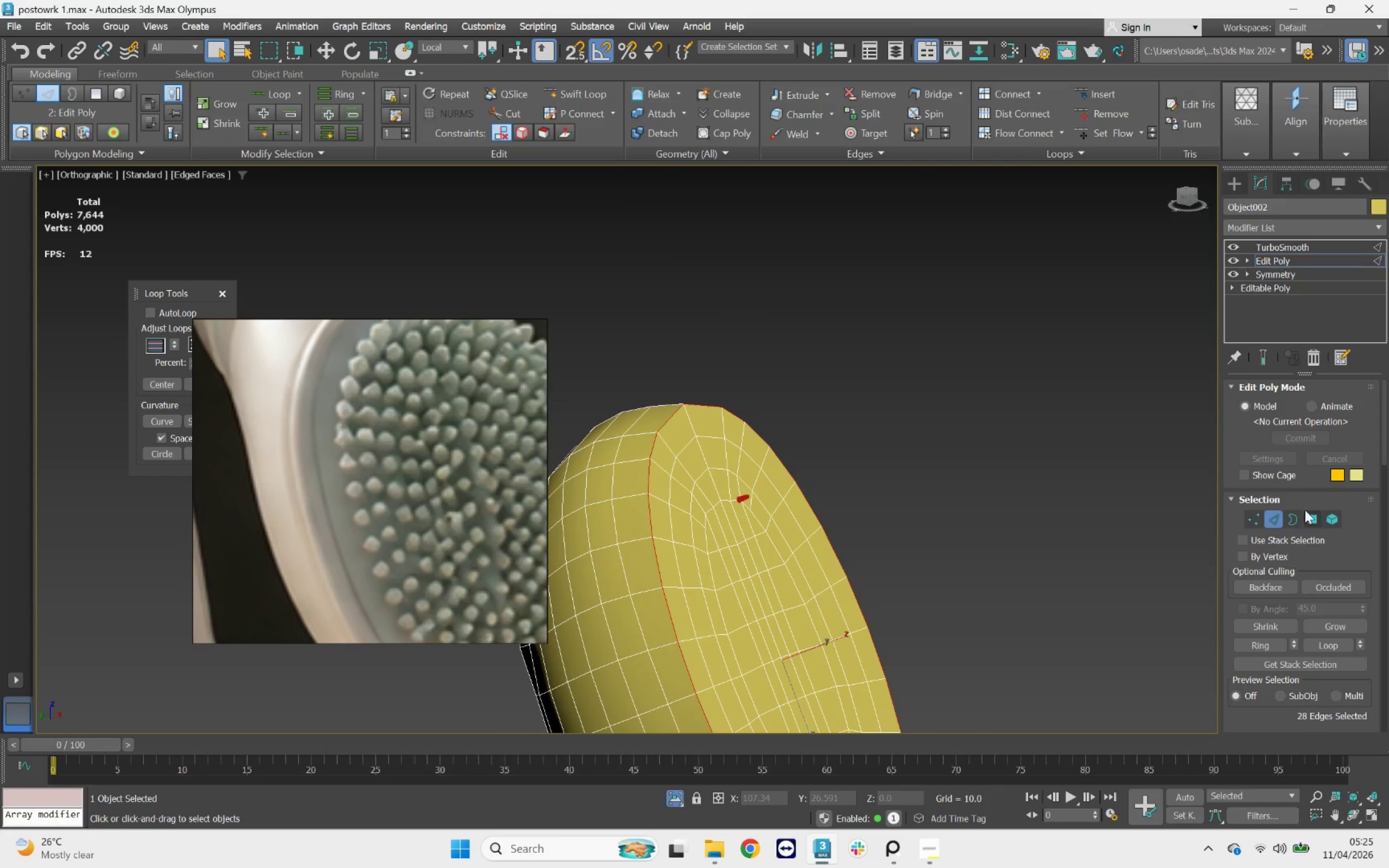 
scroll: coordinate [1280, 684], scroll_direction: down, amount: 11.0
 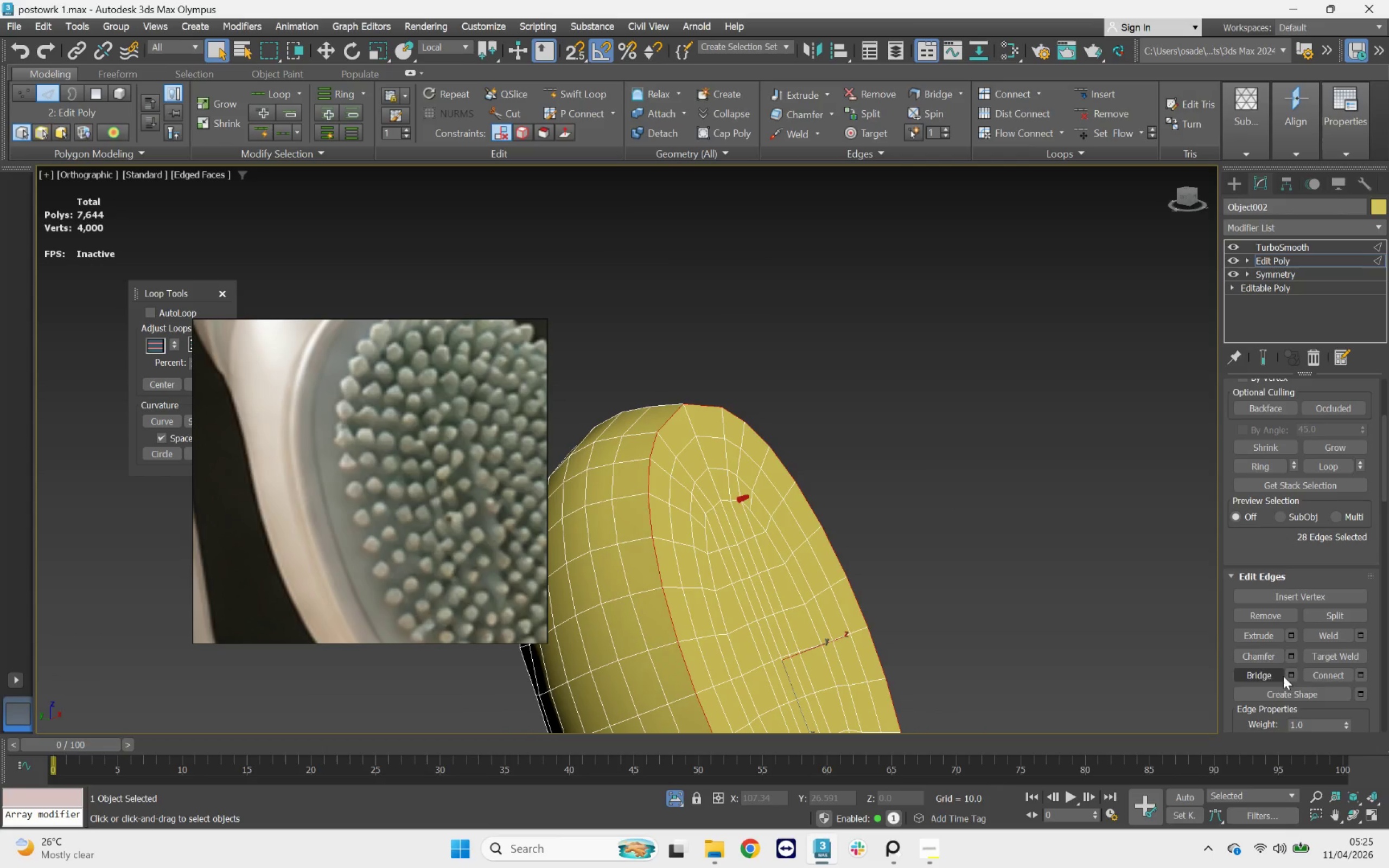 
mouse_move([1291, 648])
 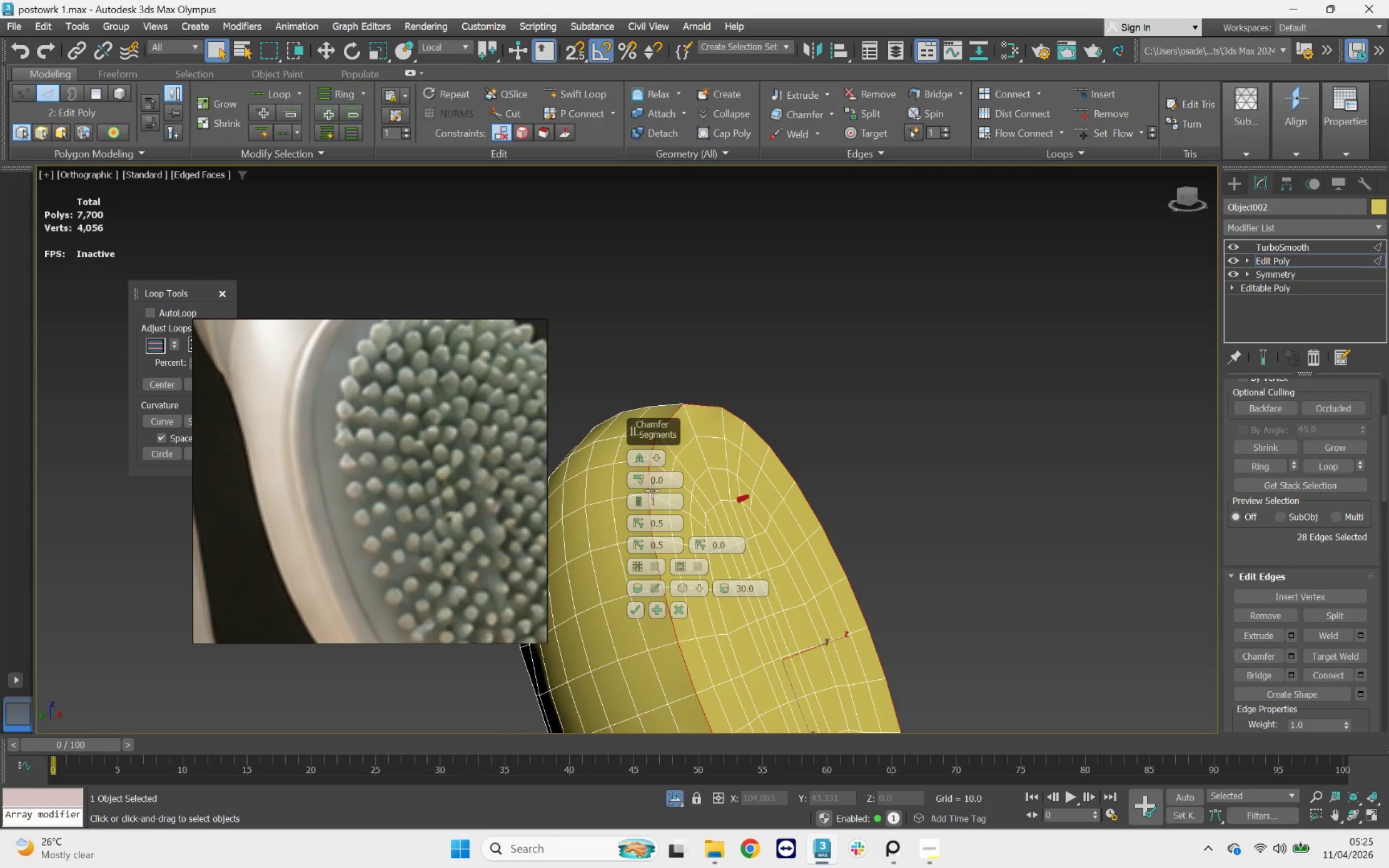 
left_click_drag(start_coordinate=[642, 482], to_coordinate=[642, 473])
 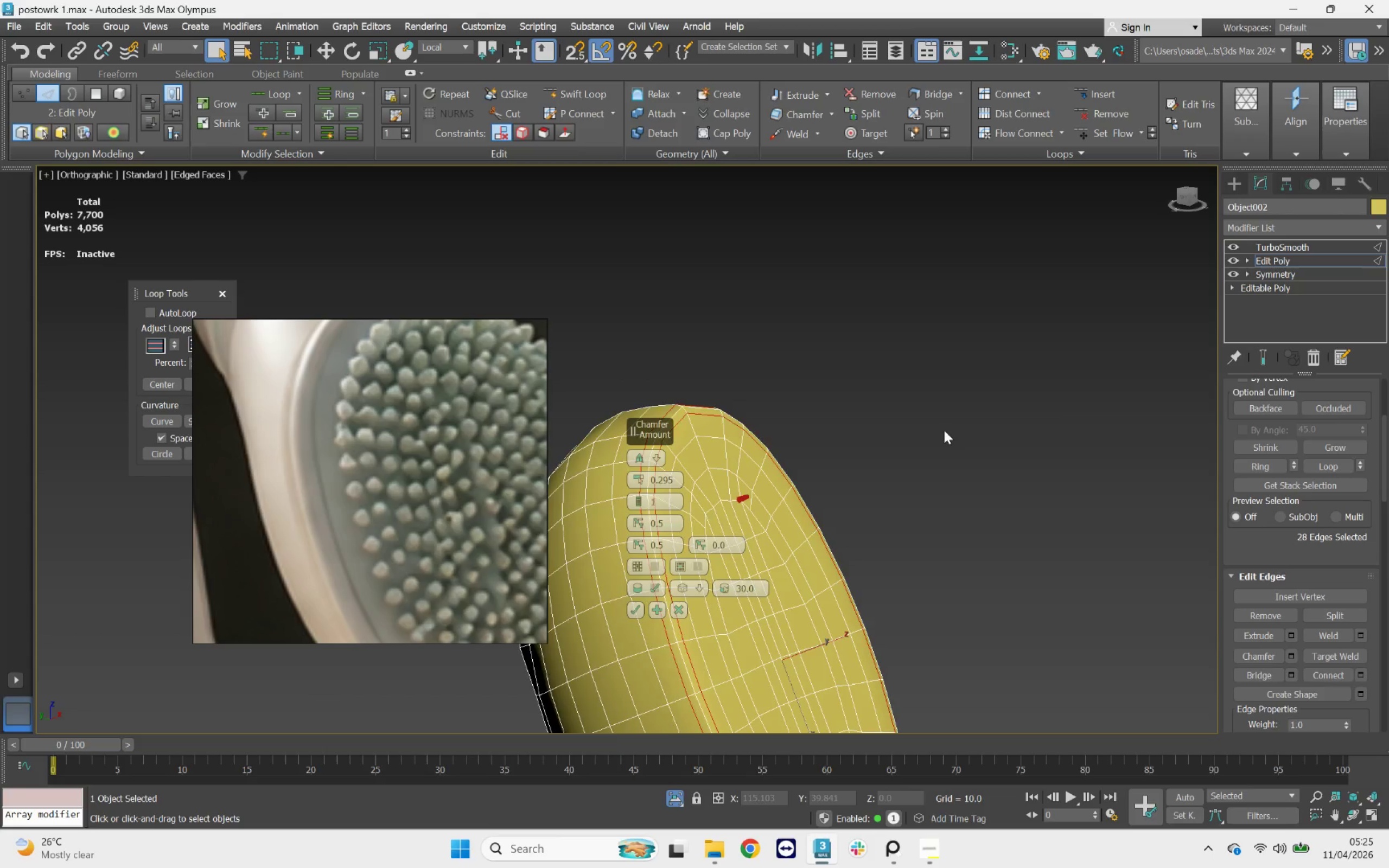 
scroll: coordinate [945, 430], scroll_direction: down, amount: 2.0
 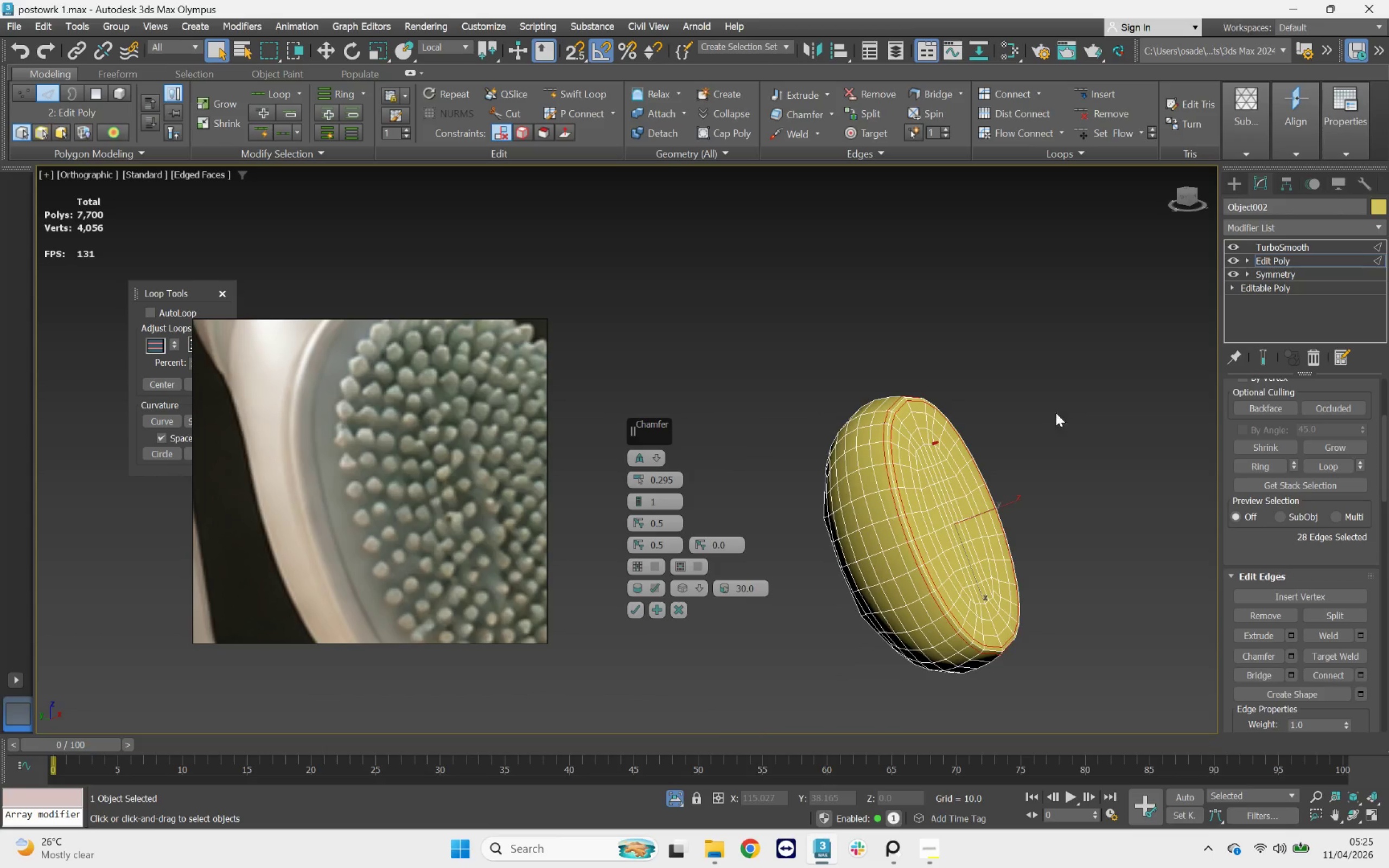 
scroll: coordinate [936, 443], scroll_direction: up, amount: 2.0
 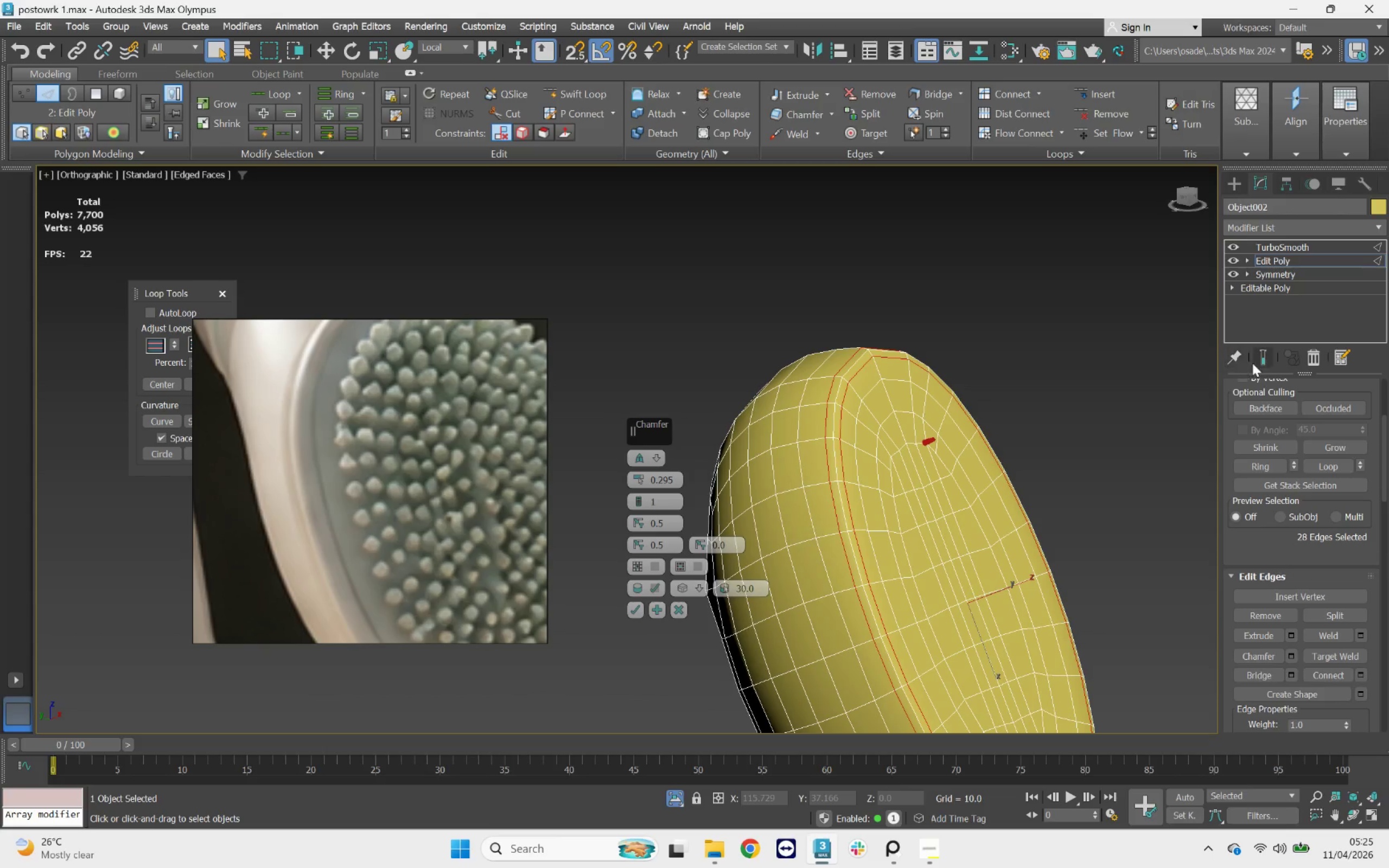 
left_click([1263, 362])
 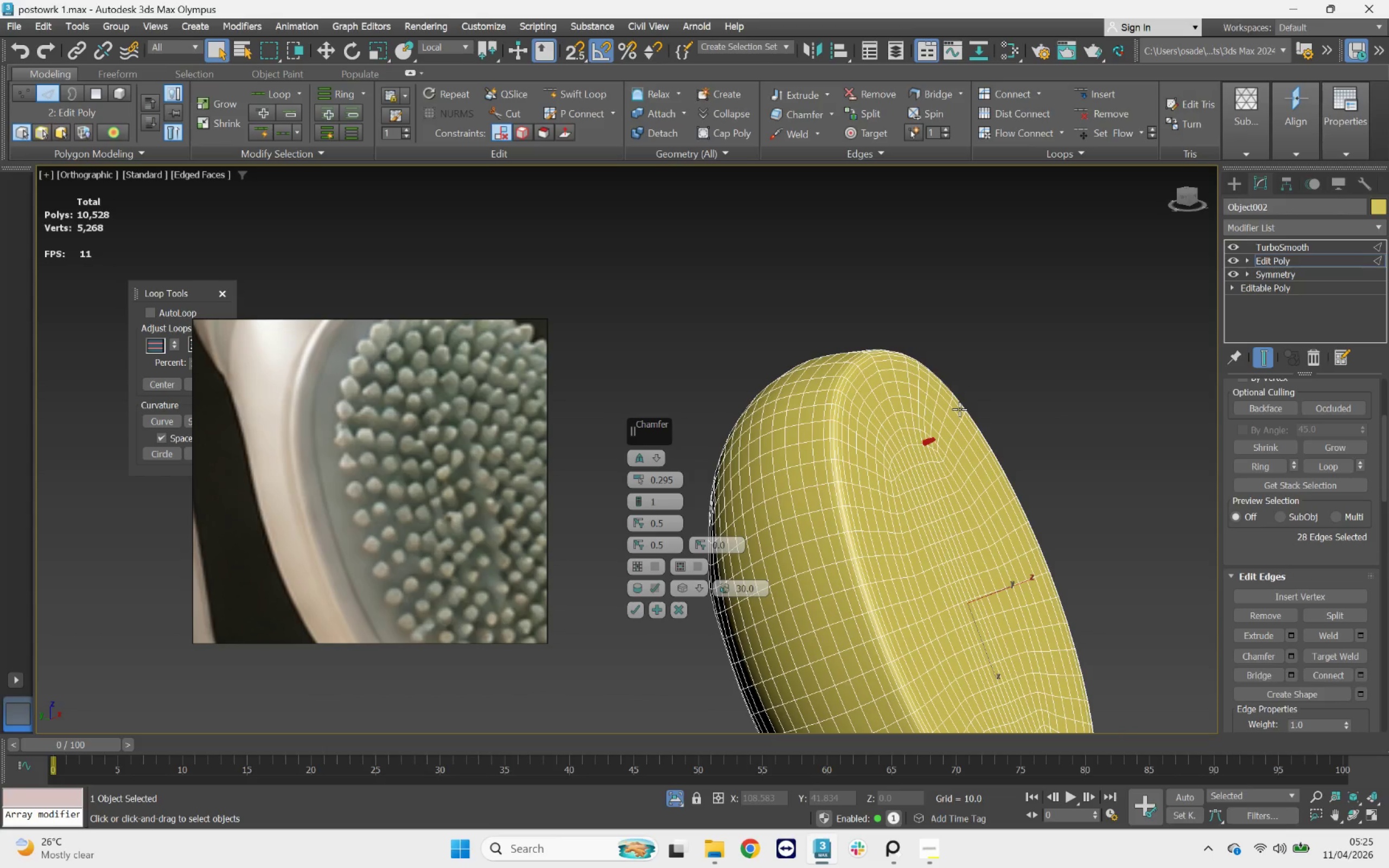 
key(F4)
 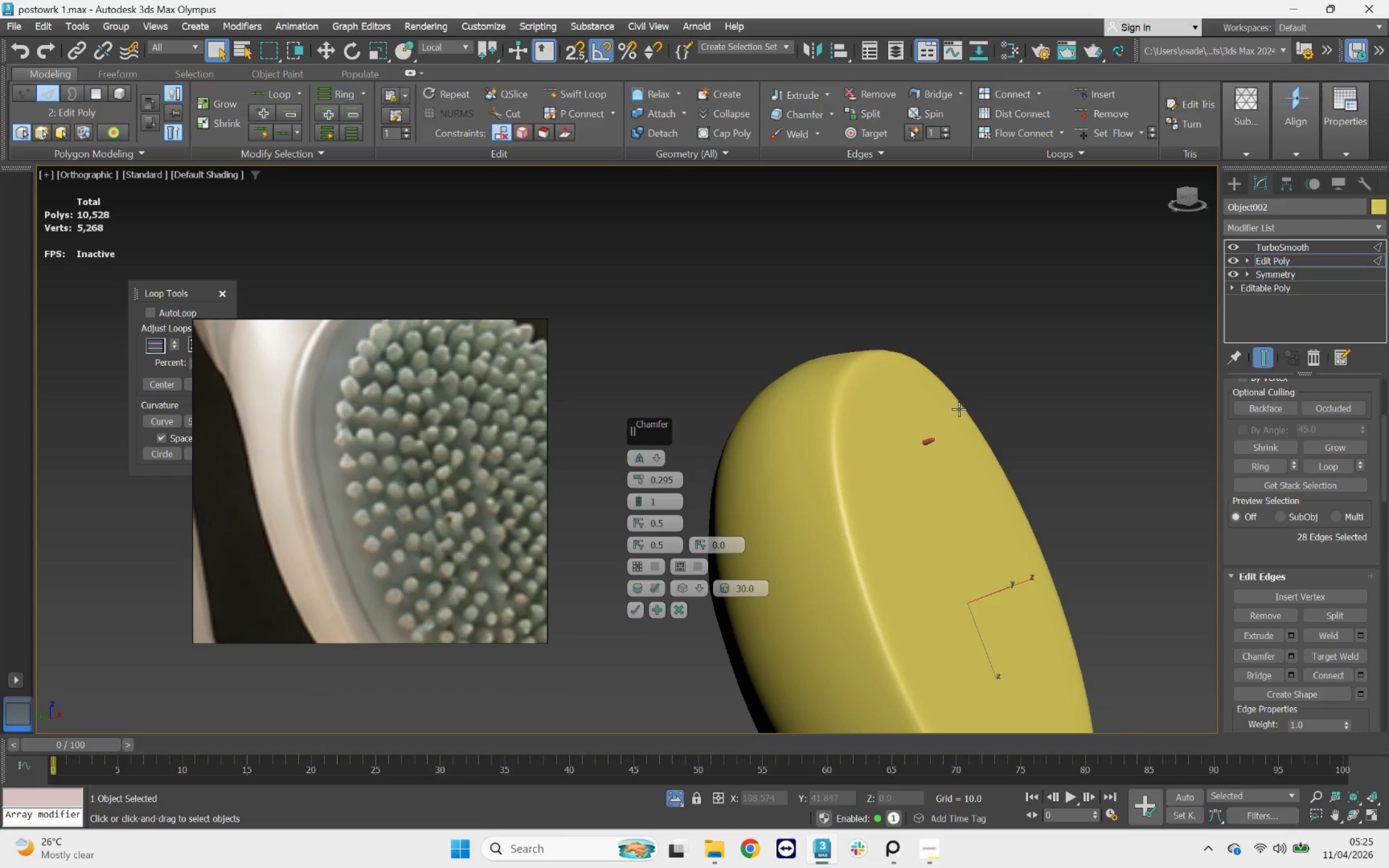 
scroll: coordinate [959, 409], scroll_direction: down, amount: 2.0
 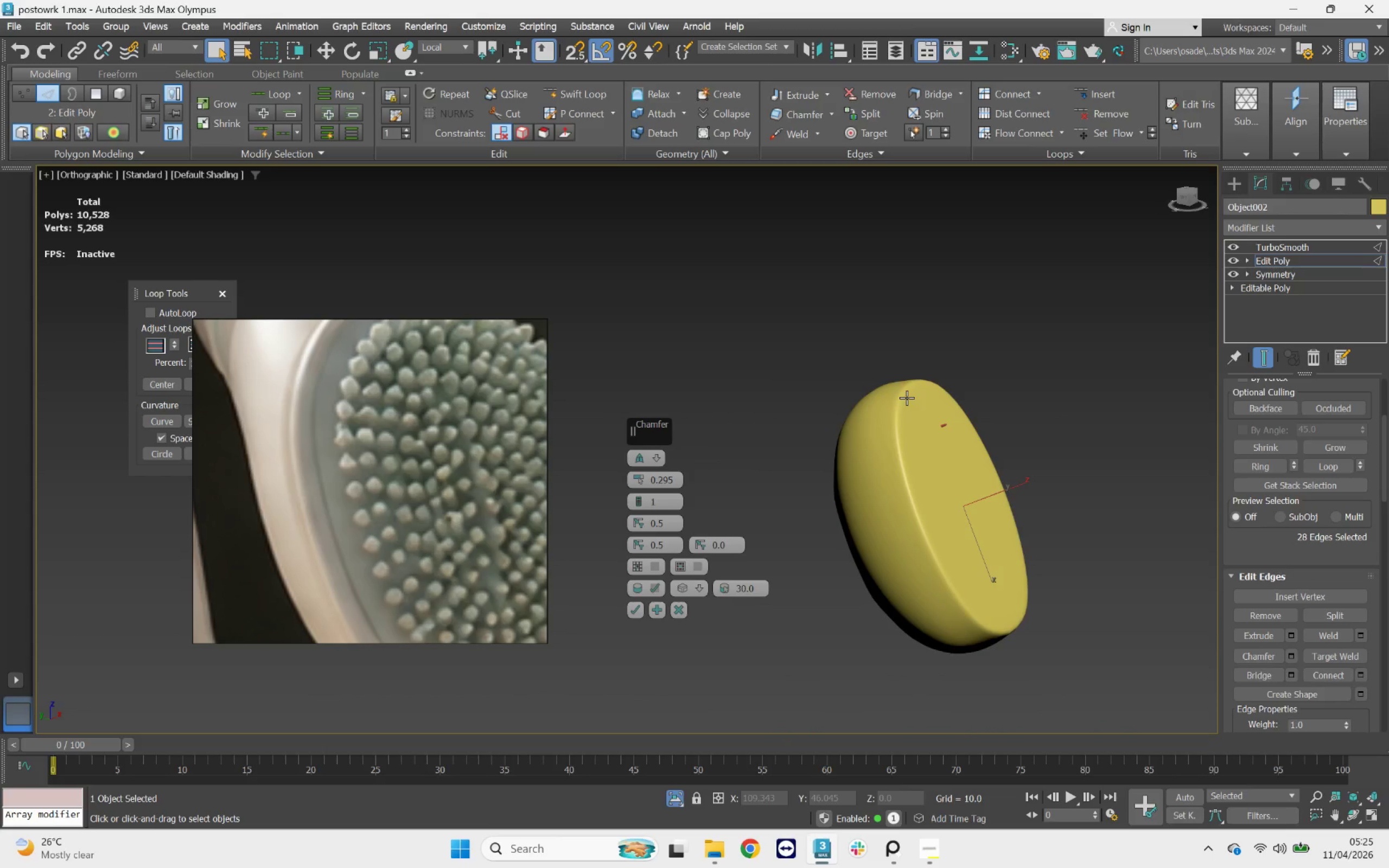 
scroll: coordinate [907, 374], scroll_direction: up, amount: 3.0
 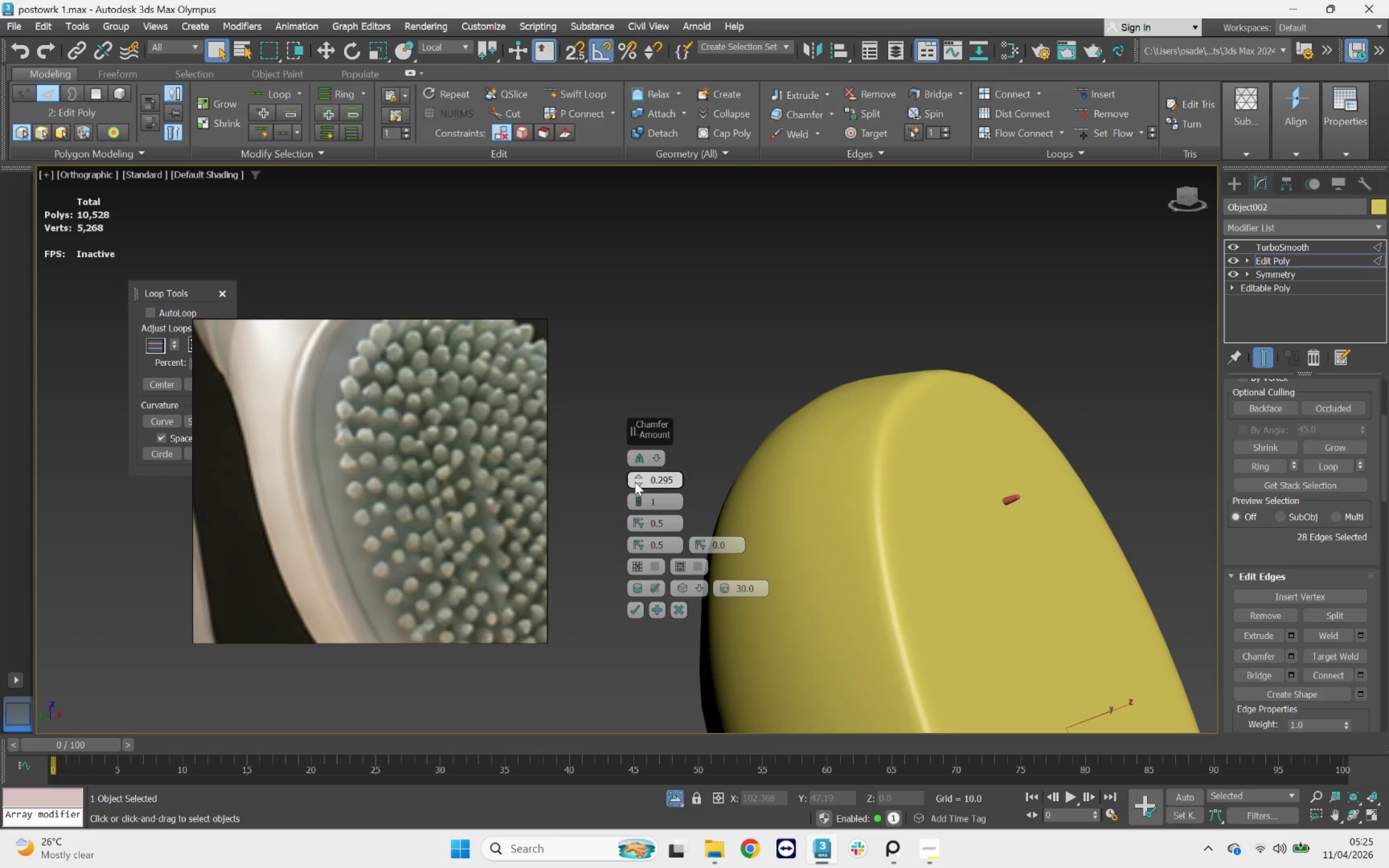 
left_click_drag(start_coordinate=[635, 477], to_coordinate=[647, 484])
 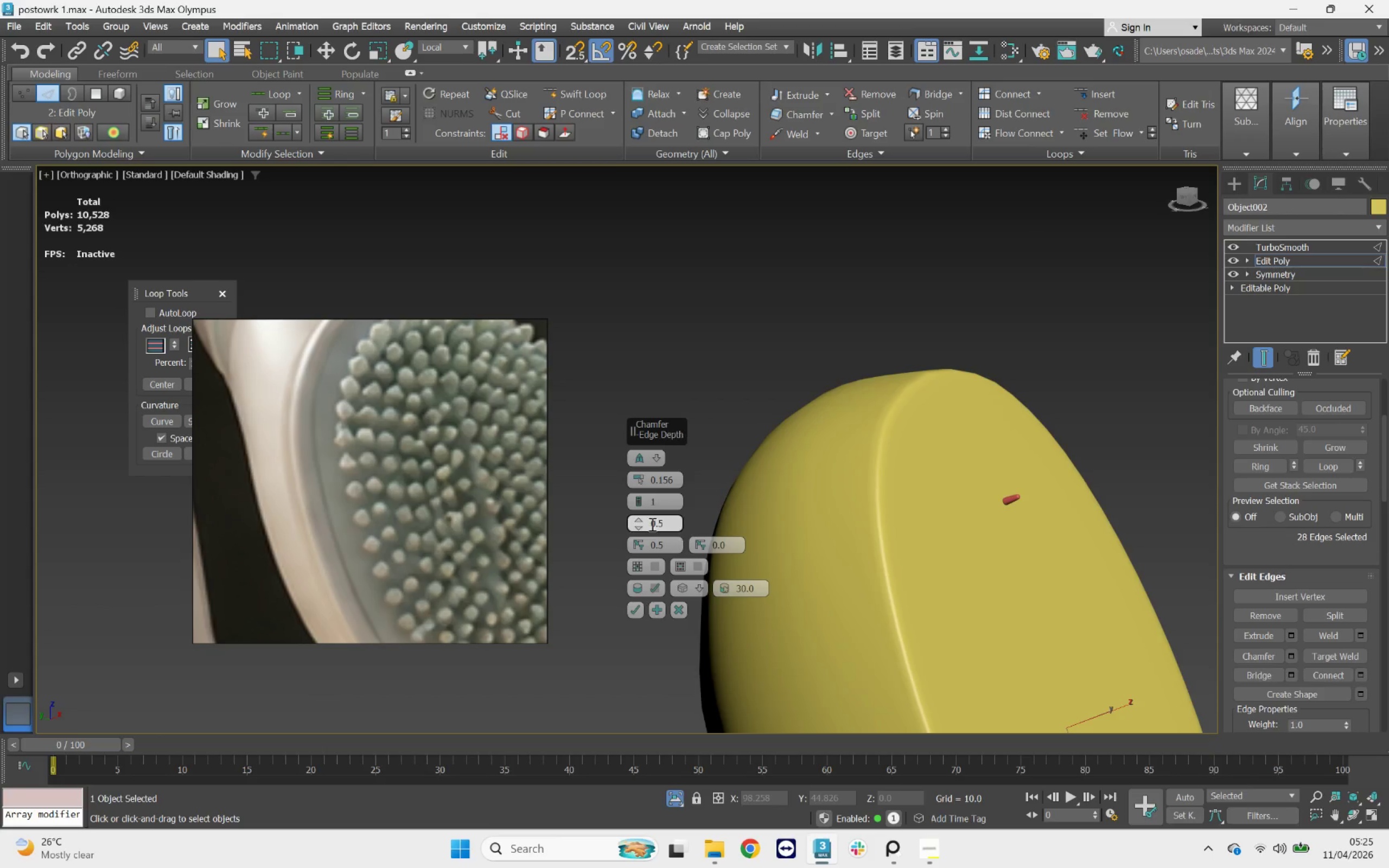 
left_click([633, 612])
 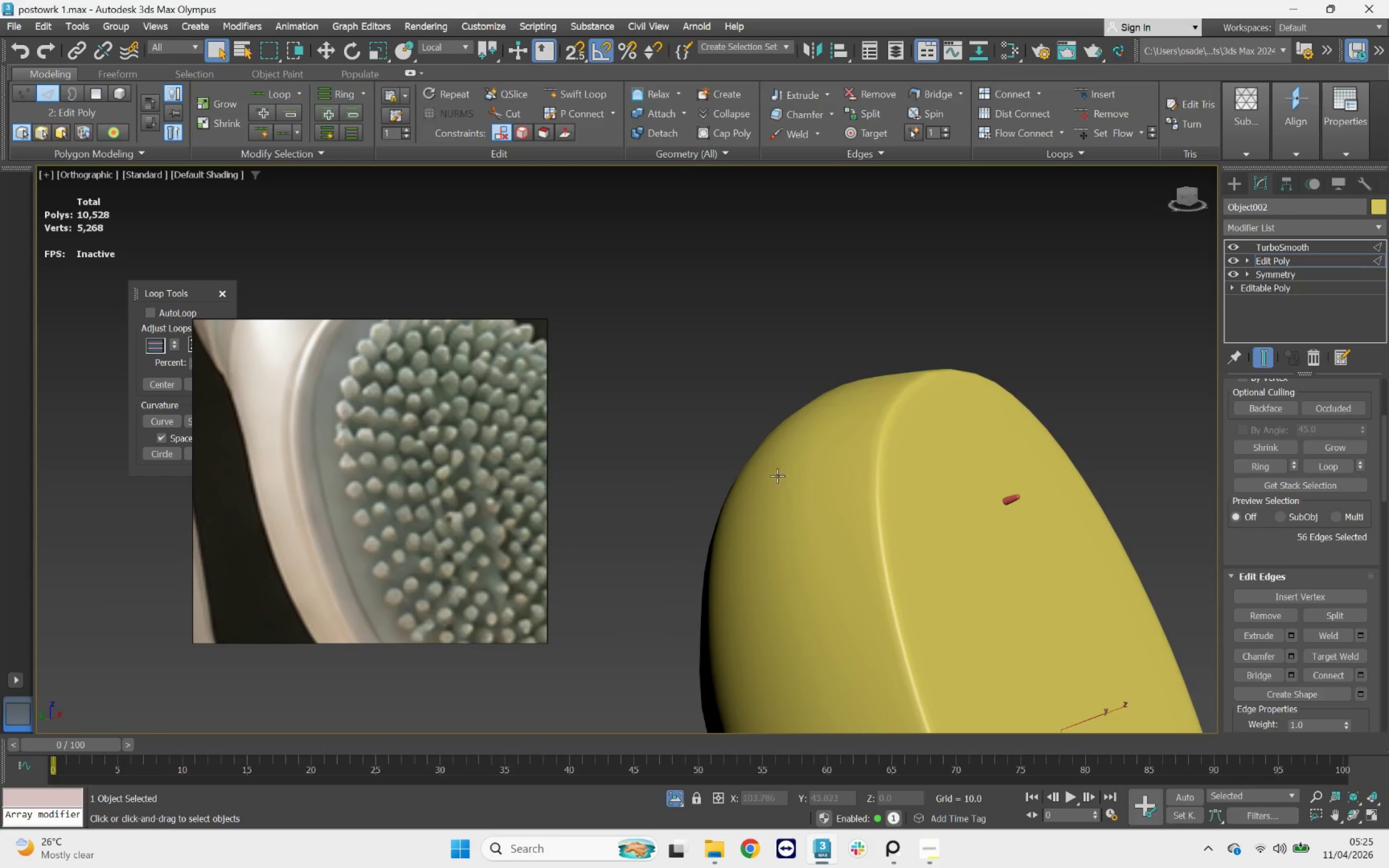 
scroll: coordinate [806, 458], scroll_direction: down, amount: 4.0
 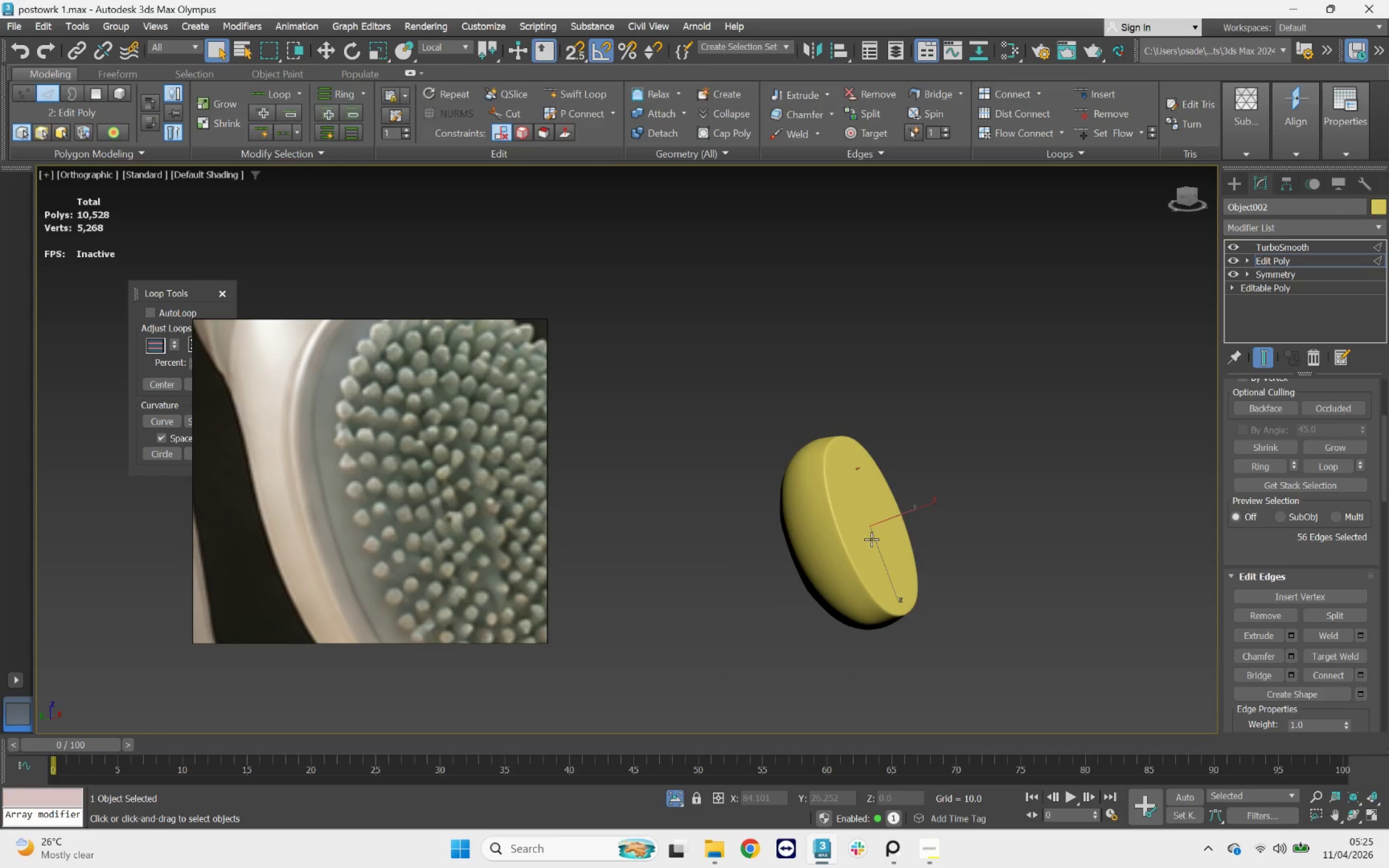 
hold_key(key=AltLeft, duration=2.73)
 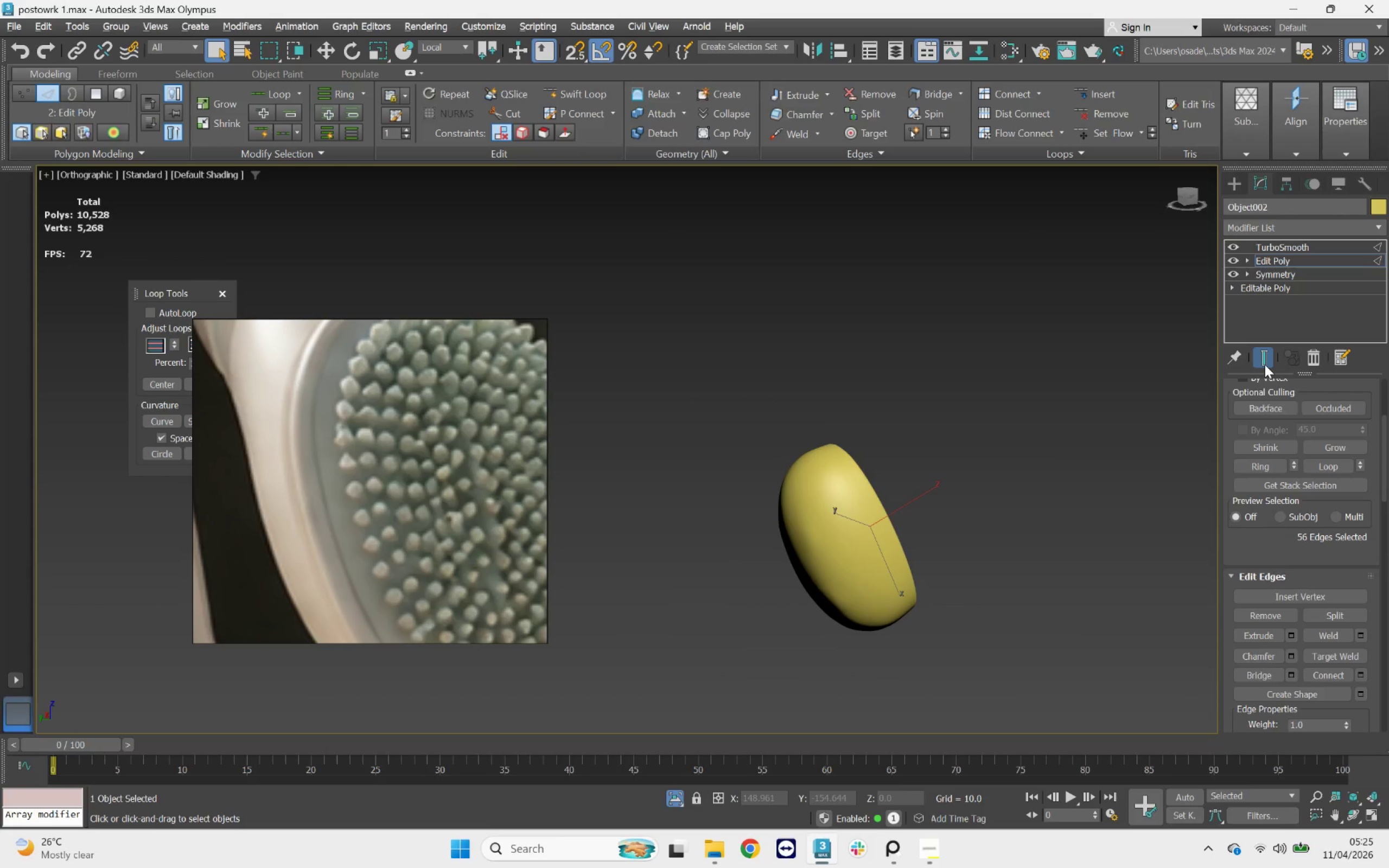 
left_click([1265, 365])
 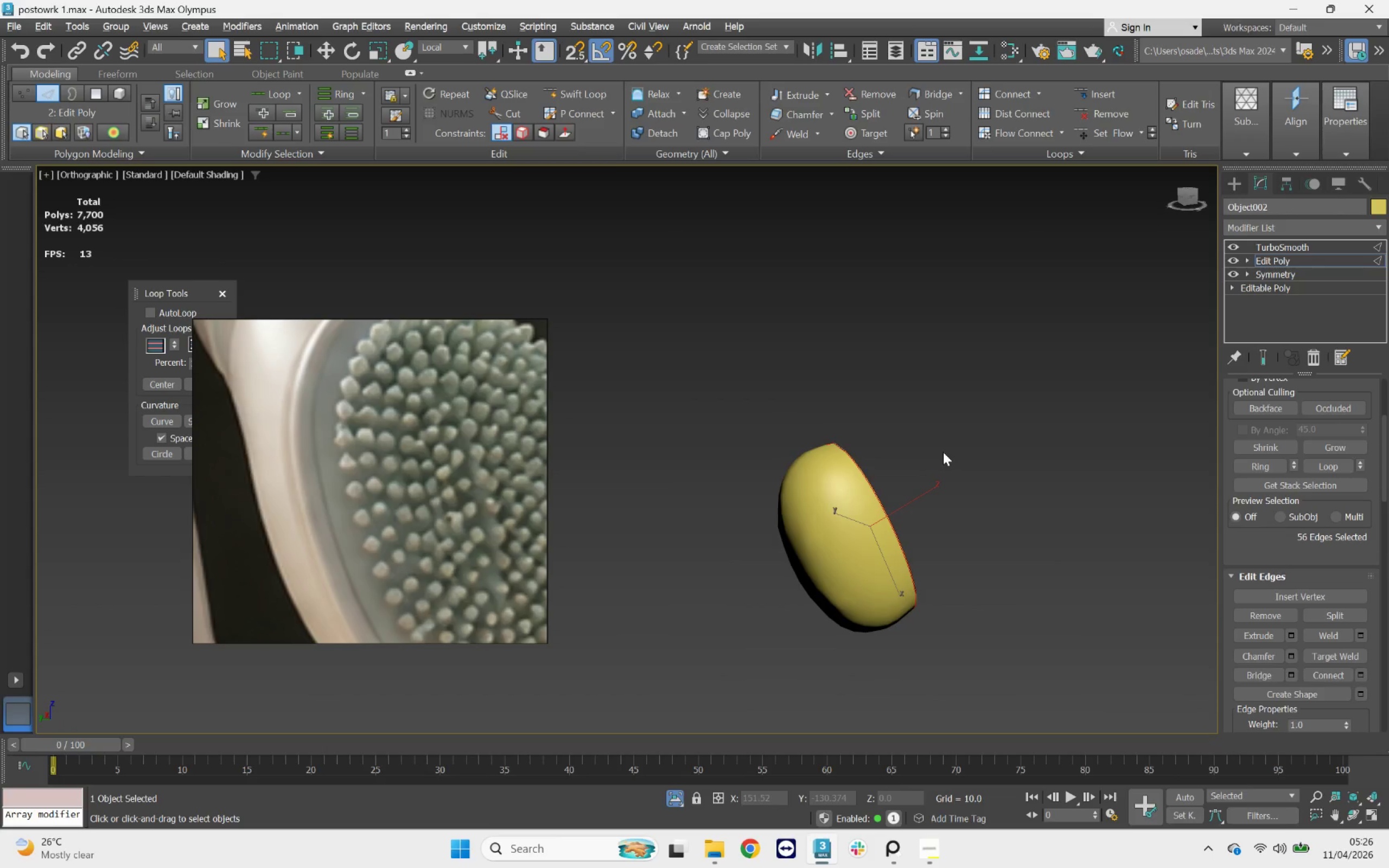 
key(F4)
 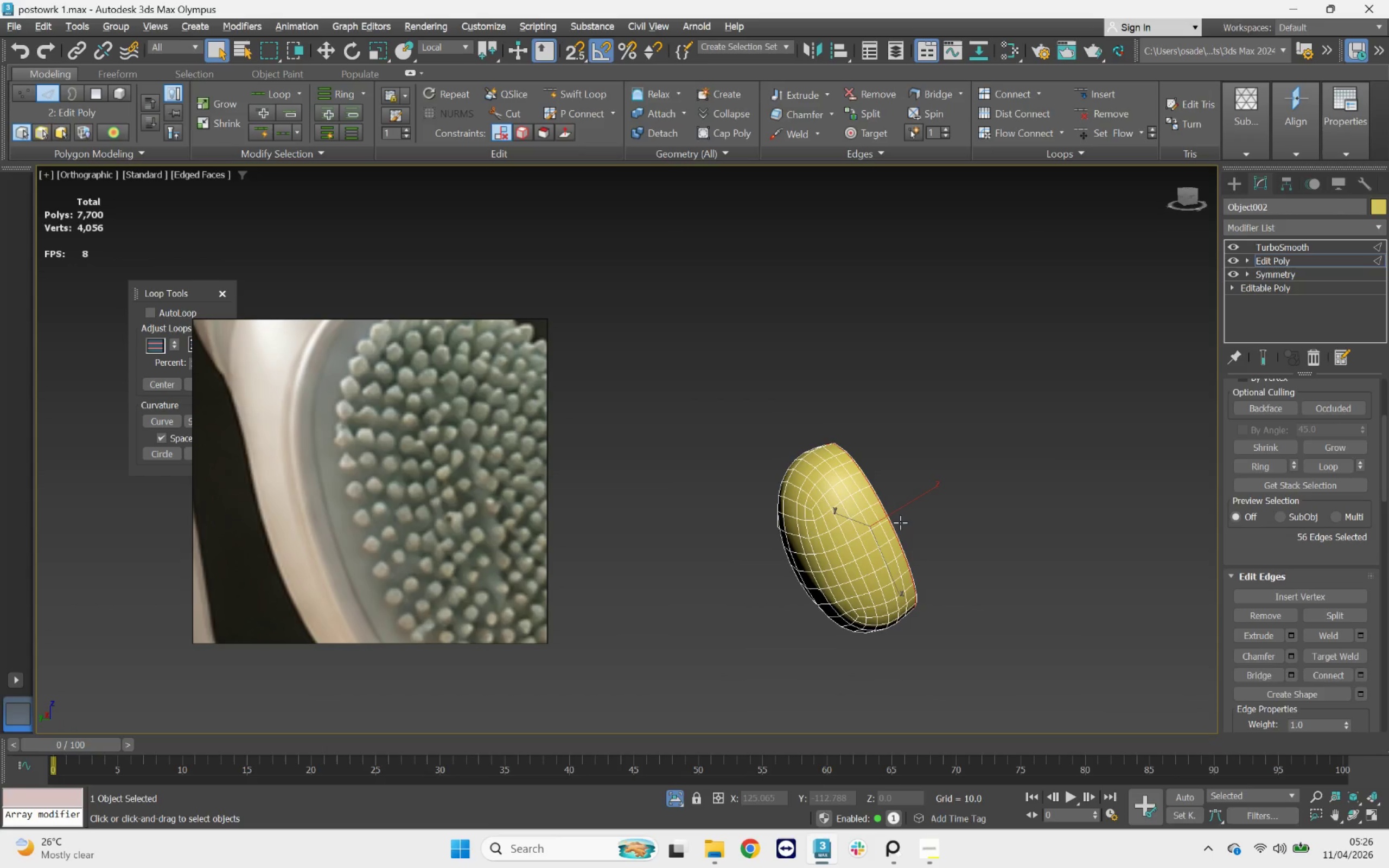 
hold_key(key=AltLeft, duration=0.83)
 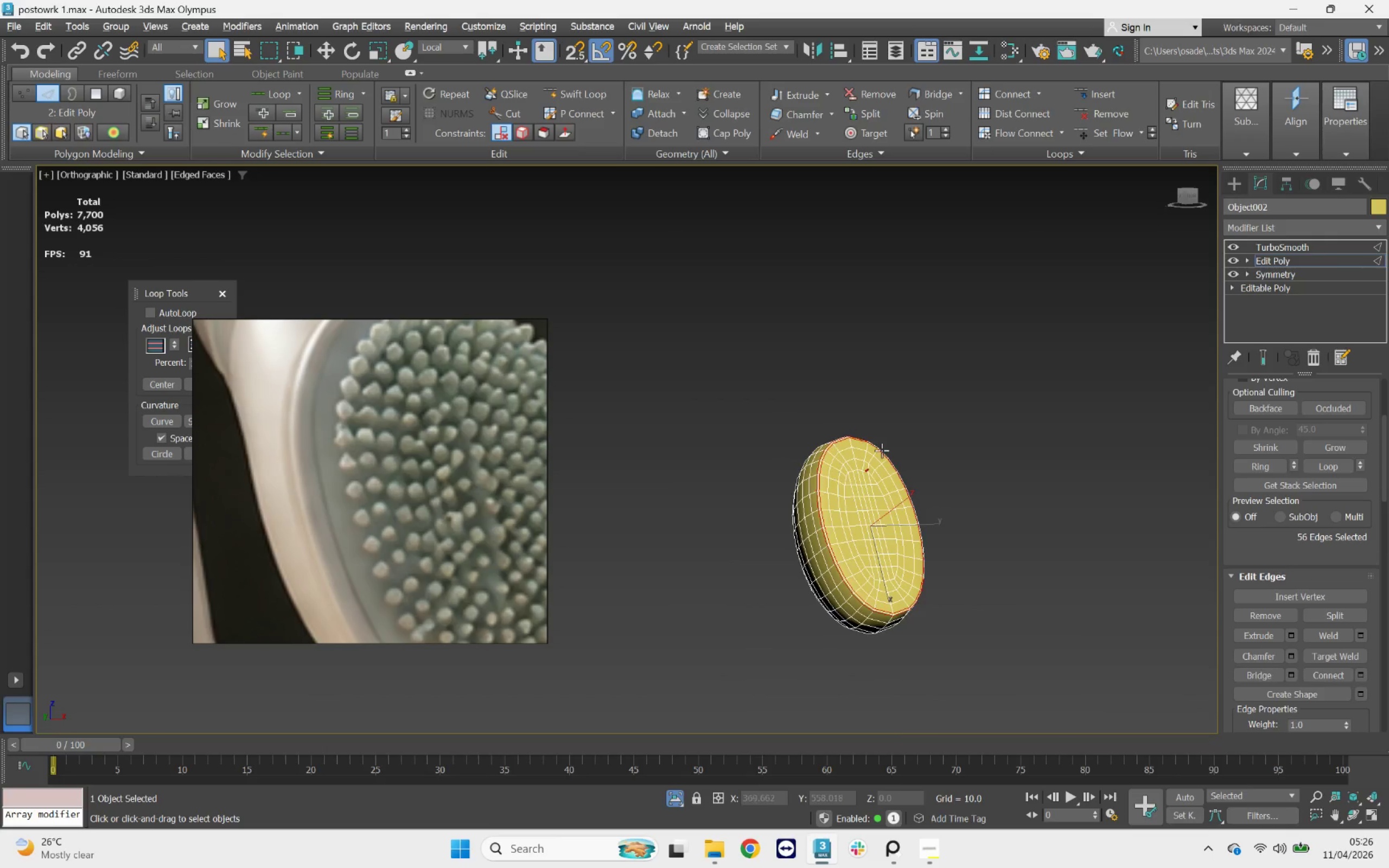 
left_click([960, 436])
 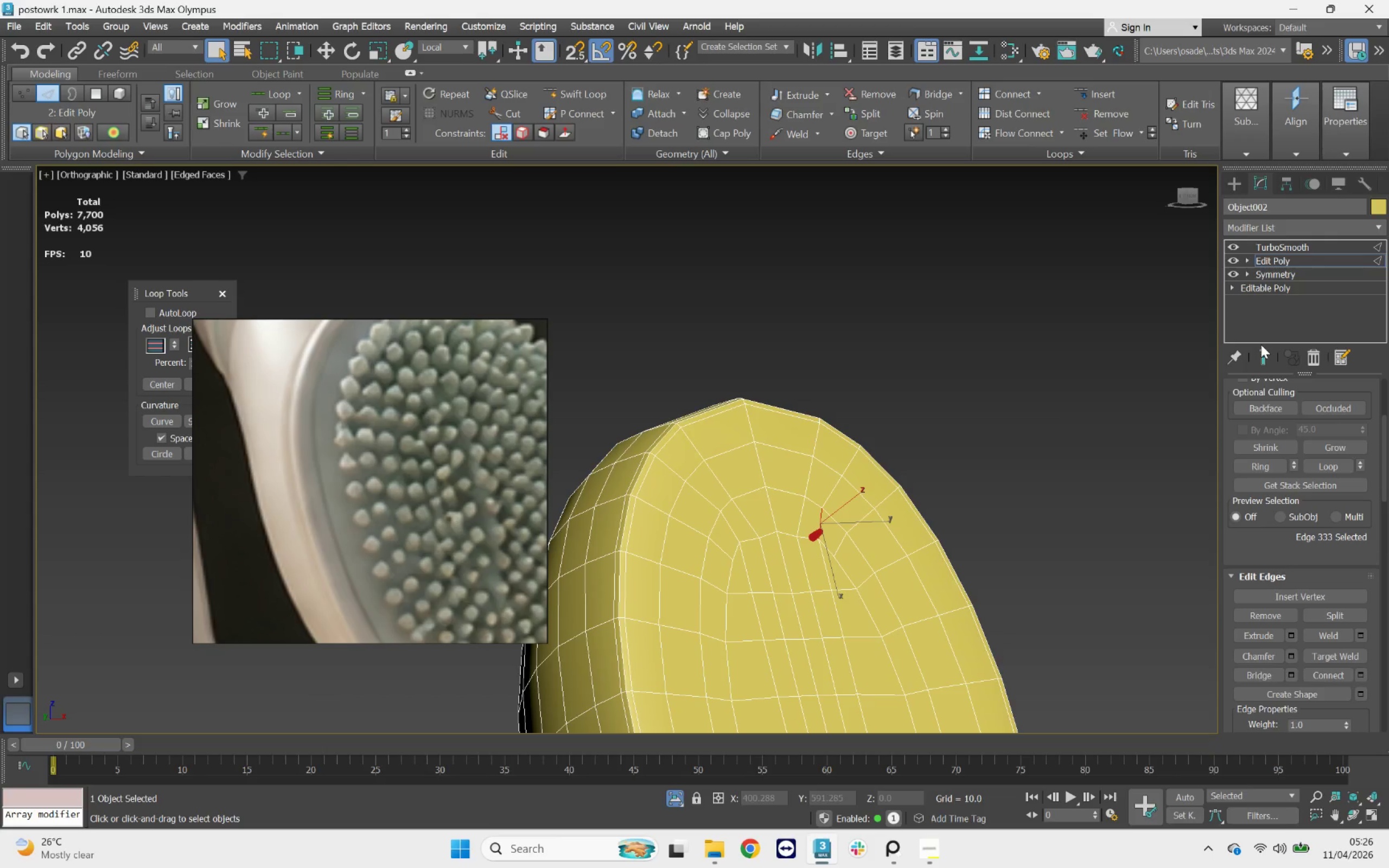 
scroll: coordinate [884, 449], scroll_direction: up, amount: 4.0
 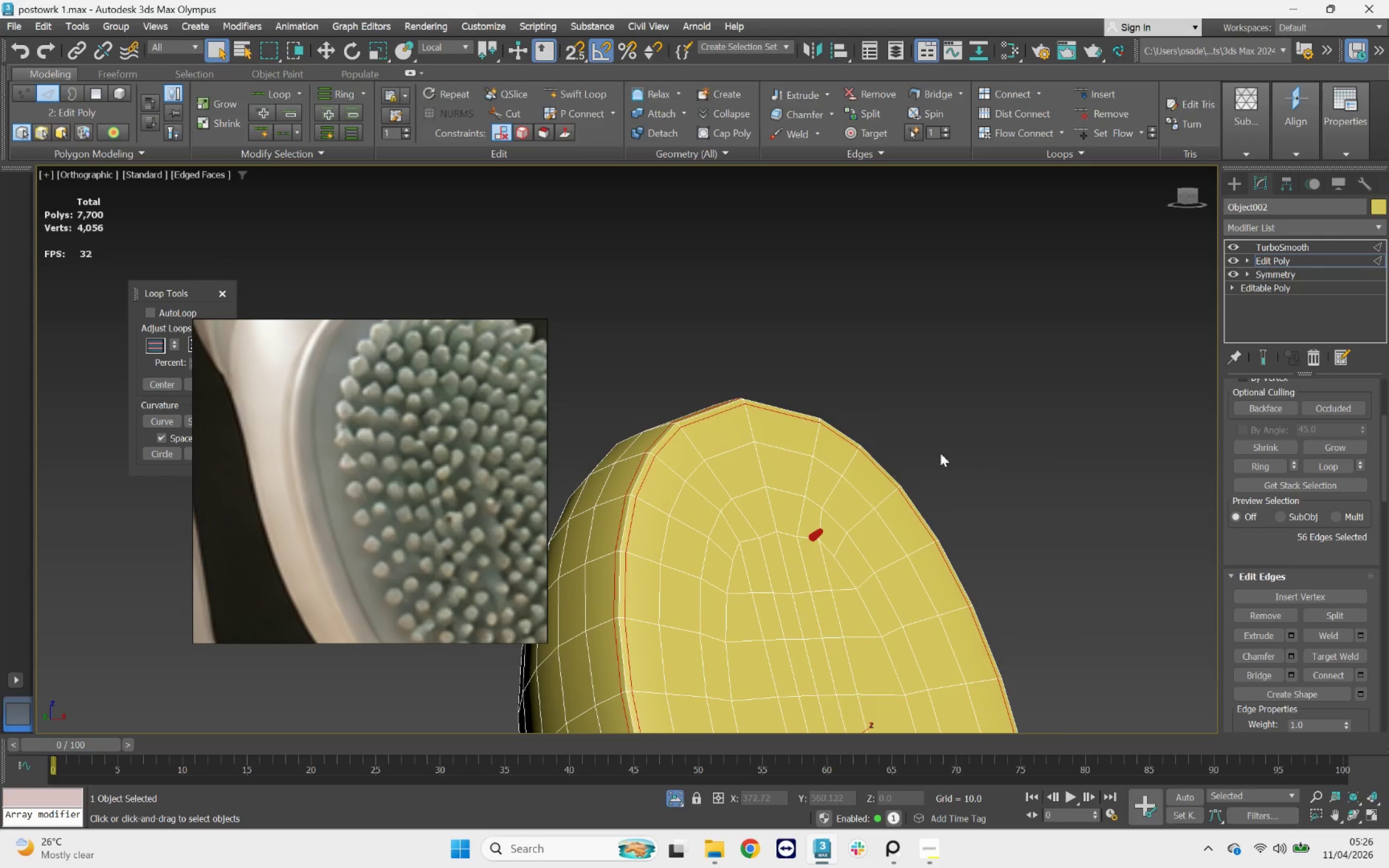 
key(2)
 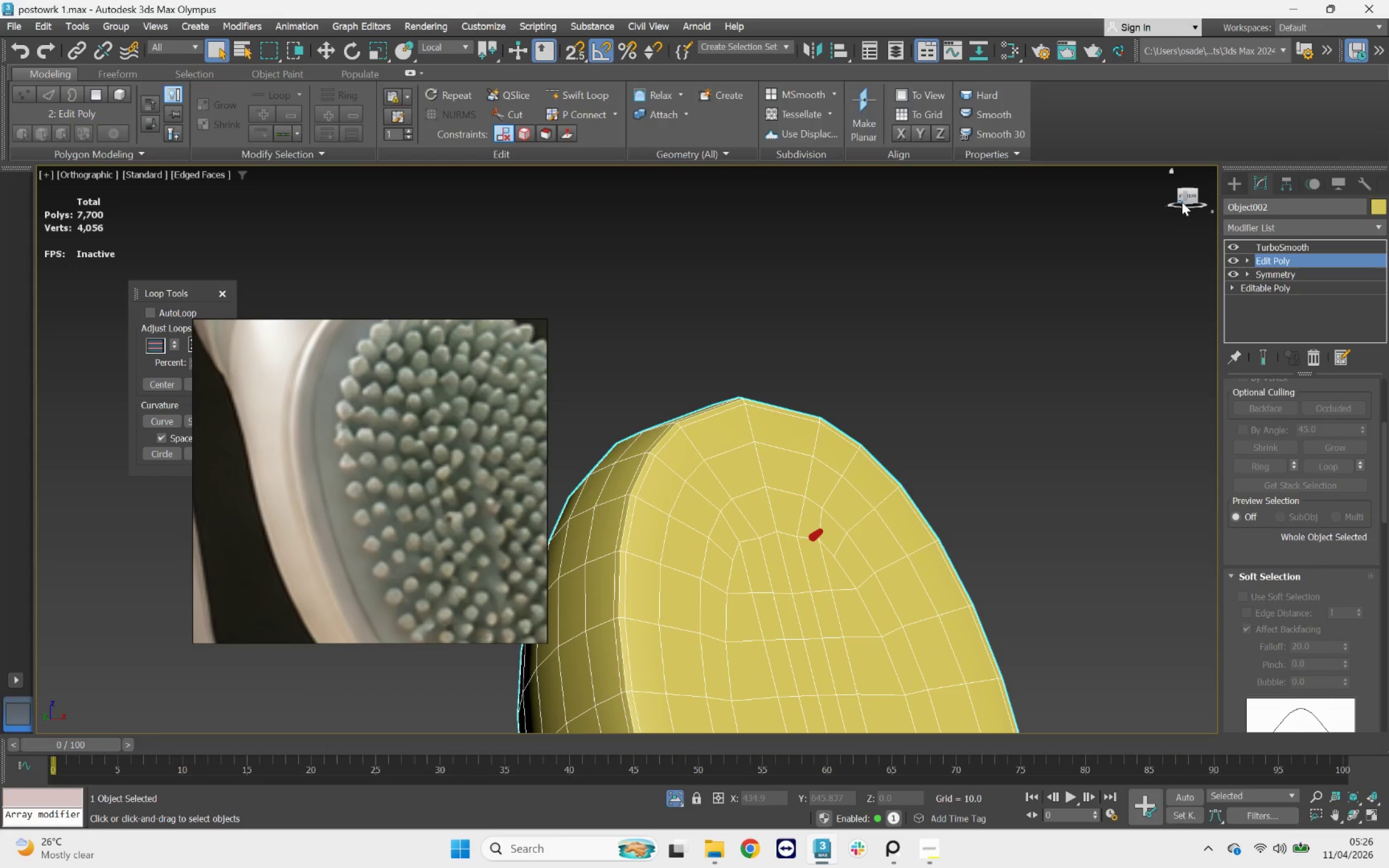 
left_click([1190, 194])
 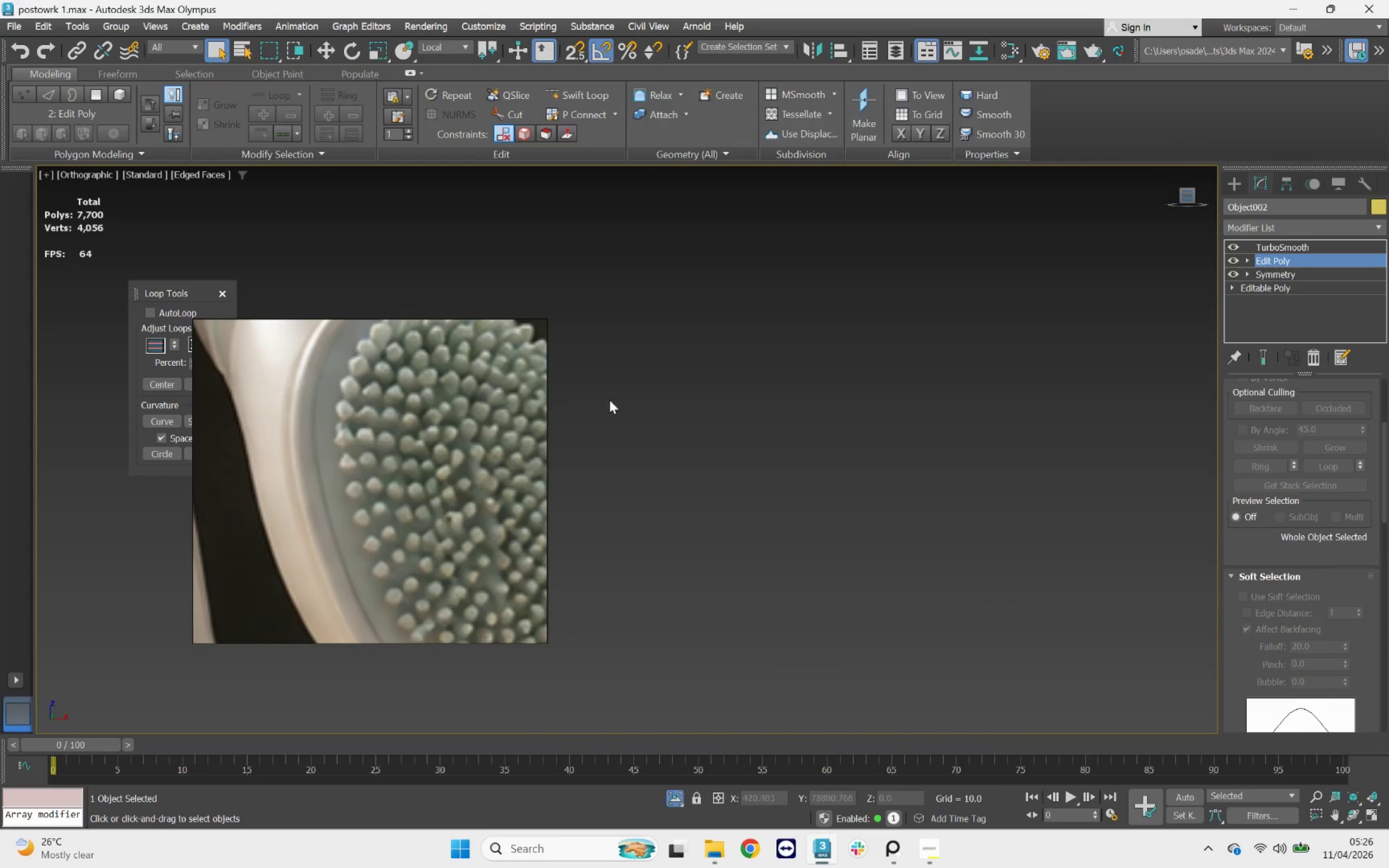 
scroll: coordinate [839, 499], scroll_direction: down, amount: 8.0
 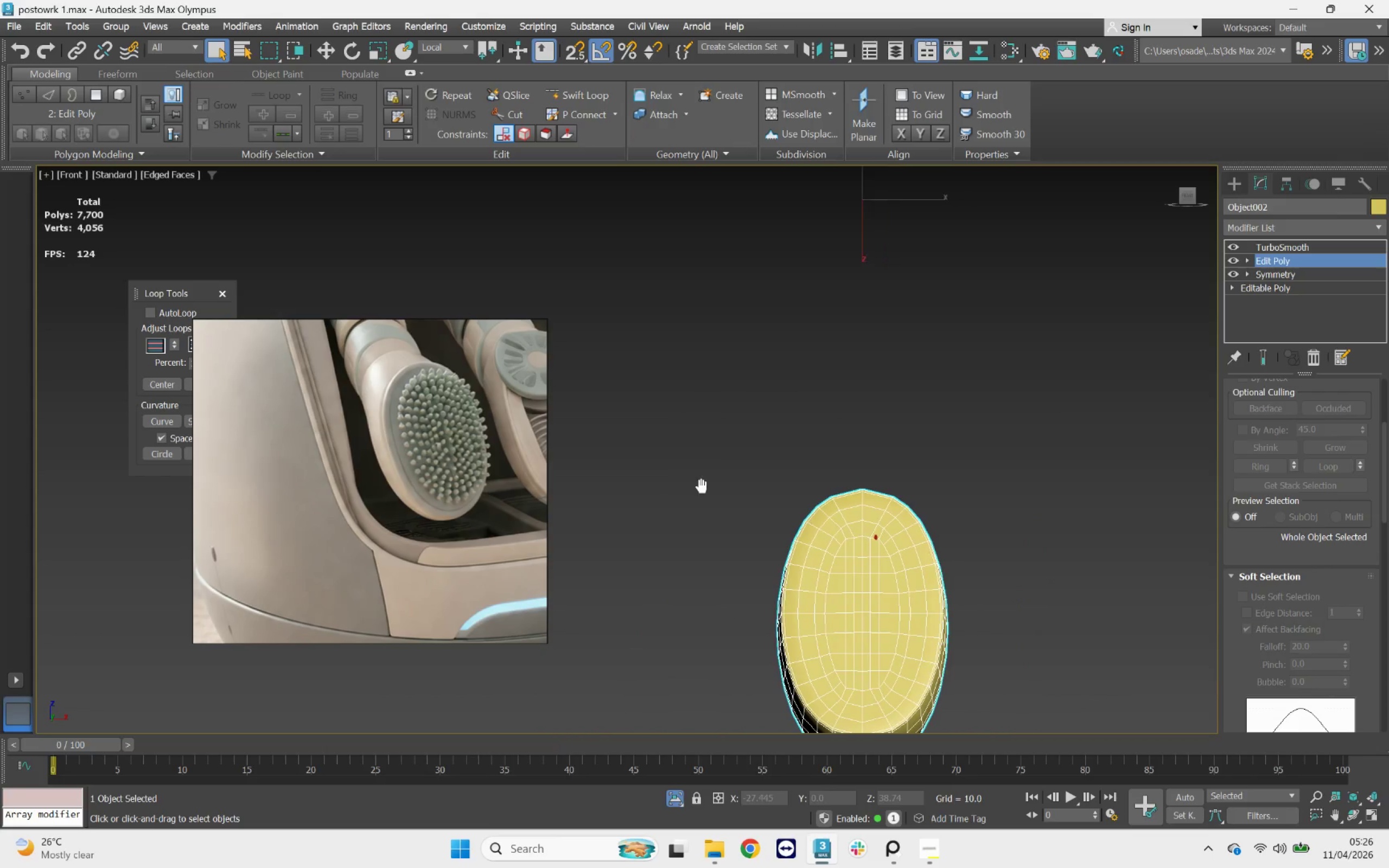 
left_click([1095, 426])
 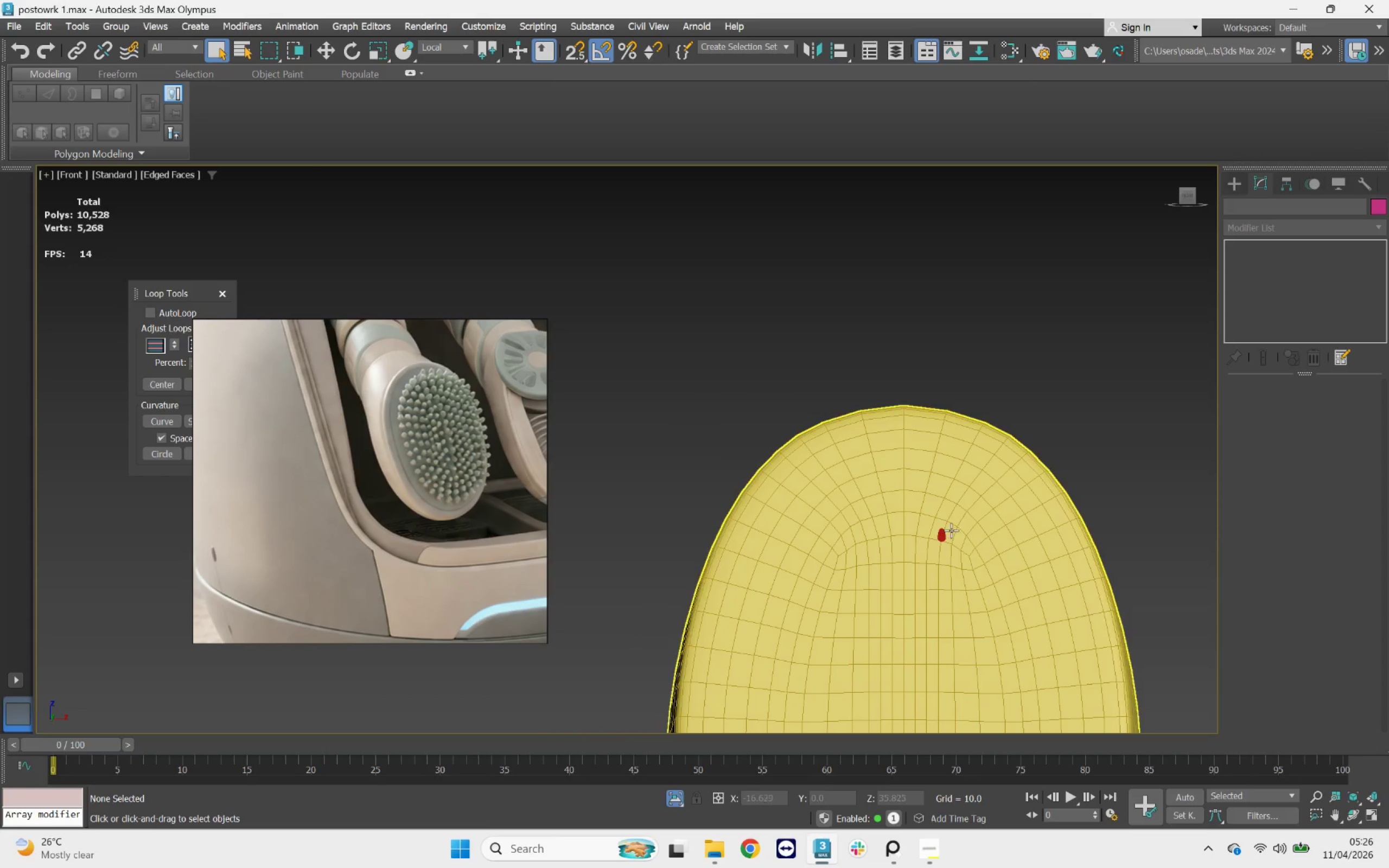 
scroll: coordinate [845, 538], scroll_direction: up, amount: 3.0
 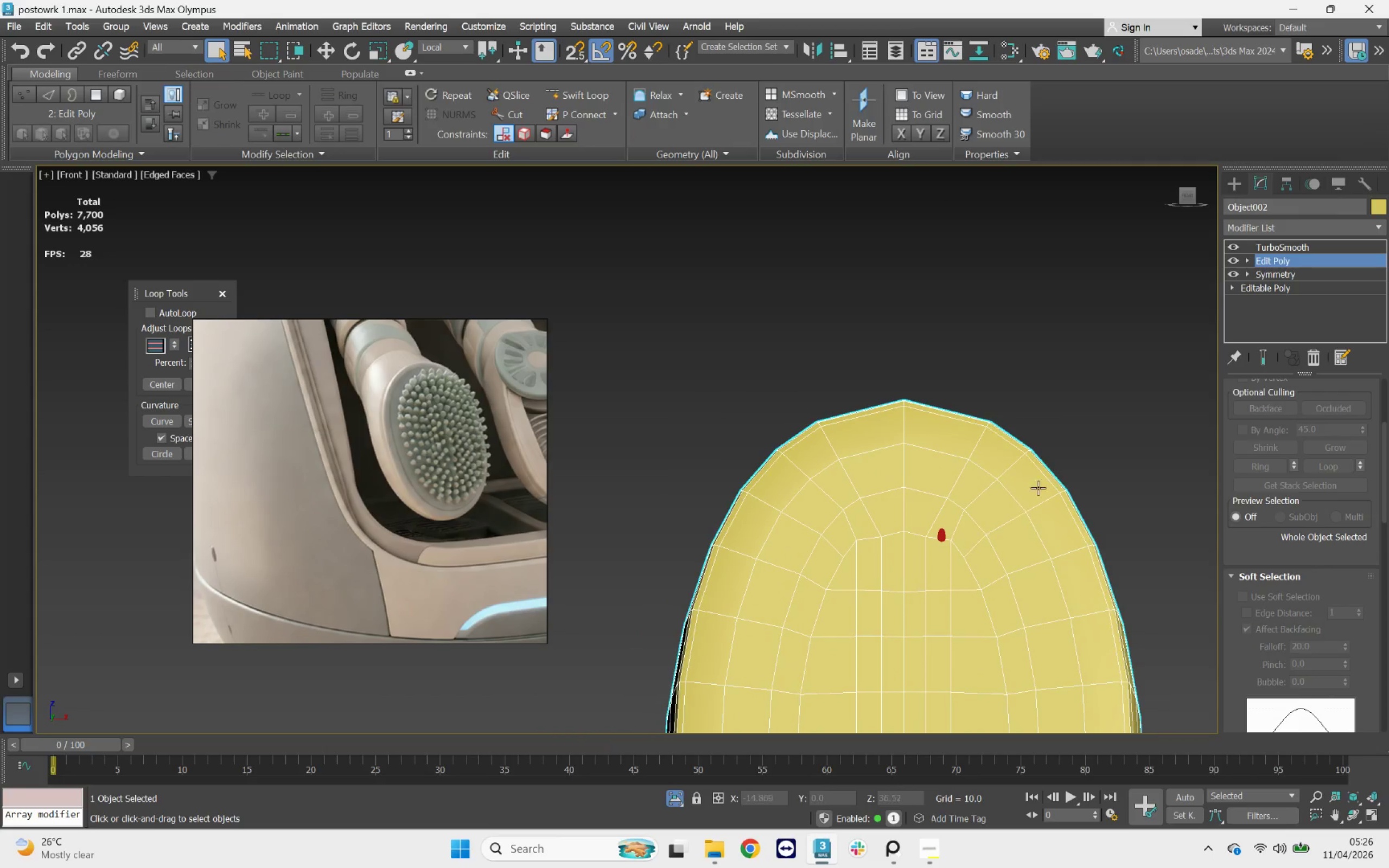 
left_click([942, 535])
 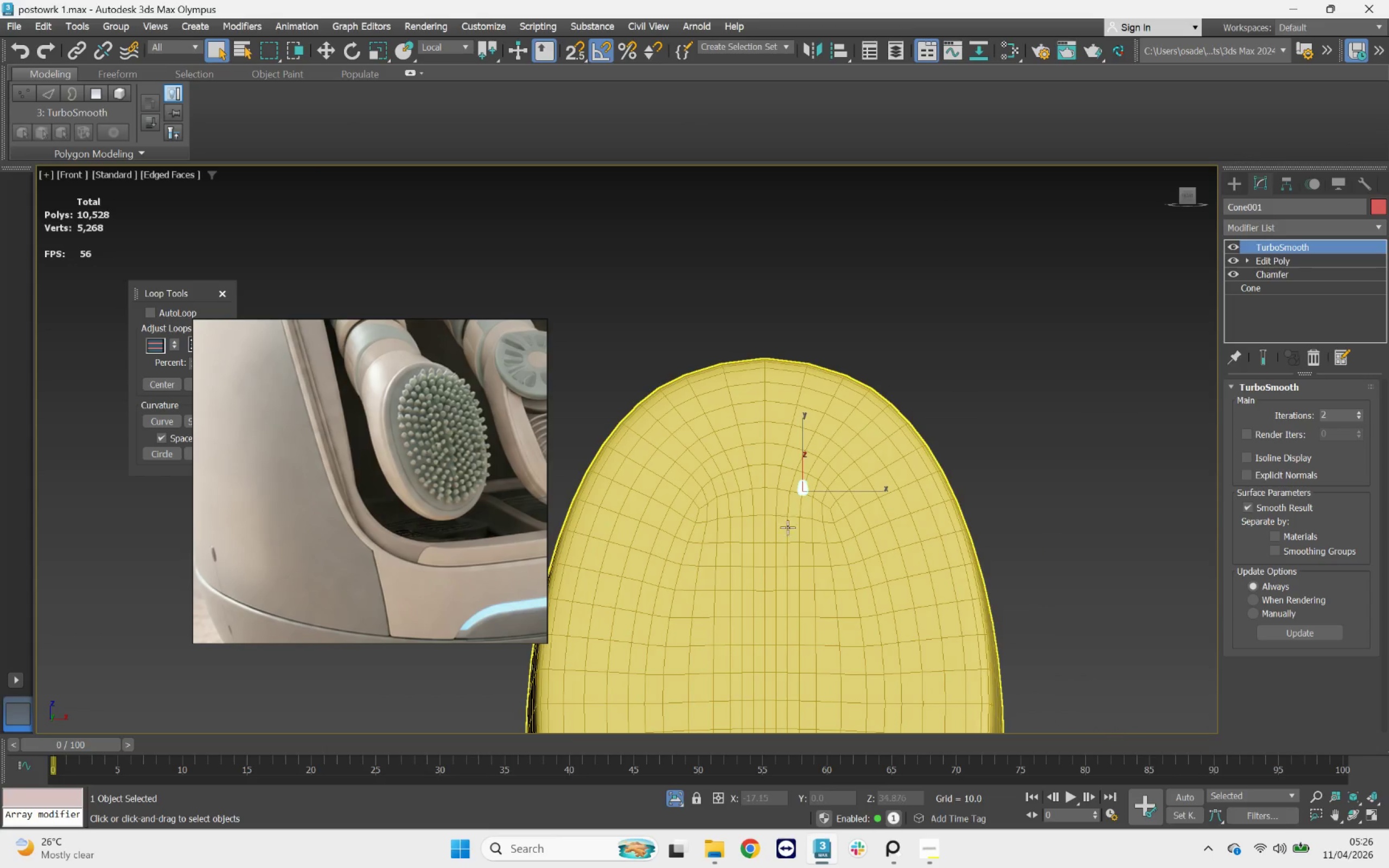 
scroll: coordinate [709, 478], scroll_direction: up, amount: 6.0
 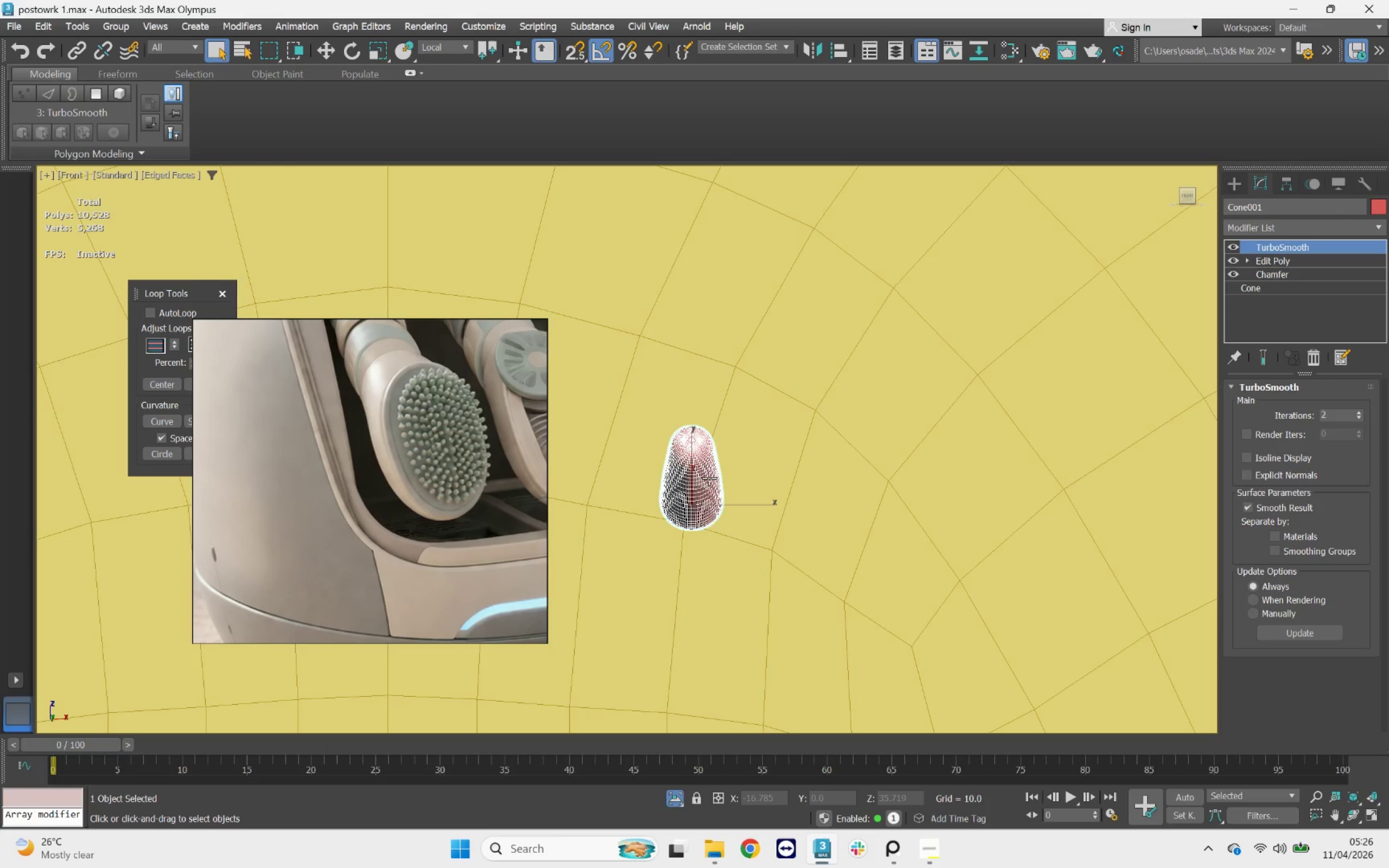 
key(R)
 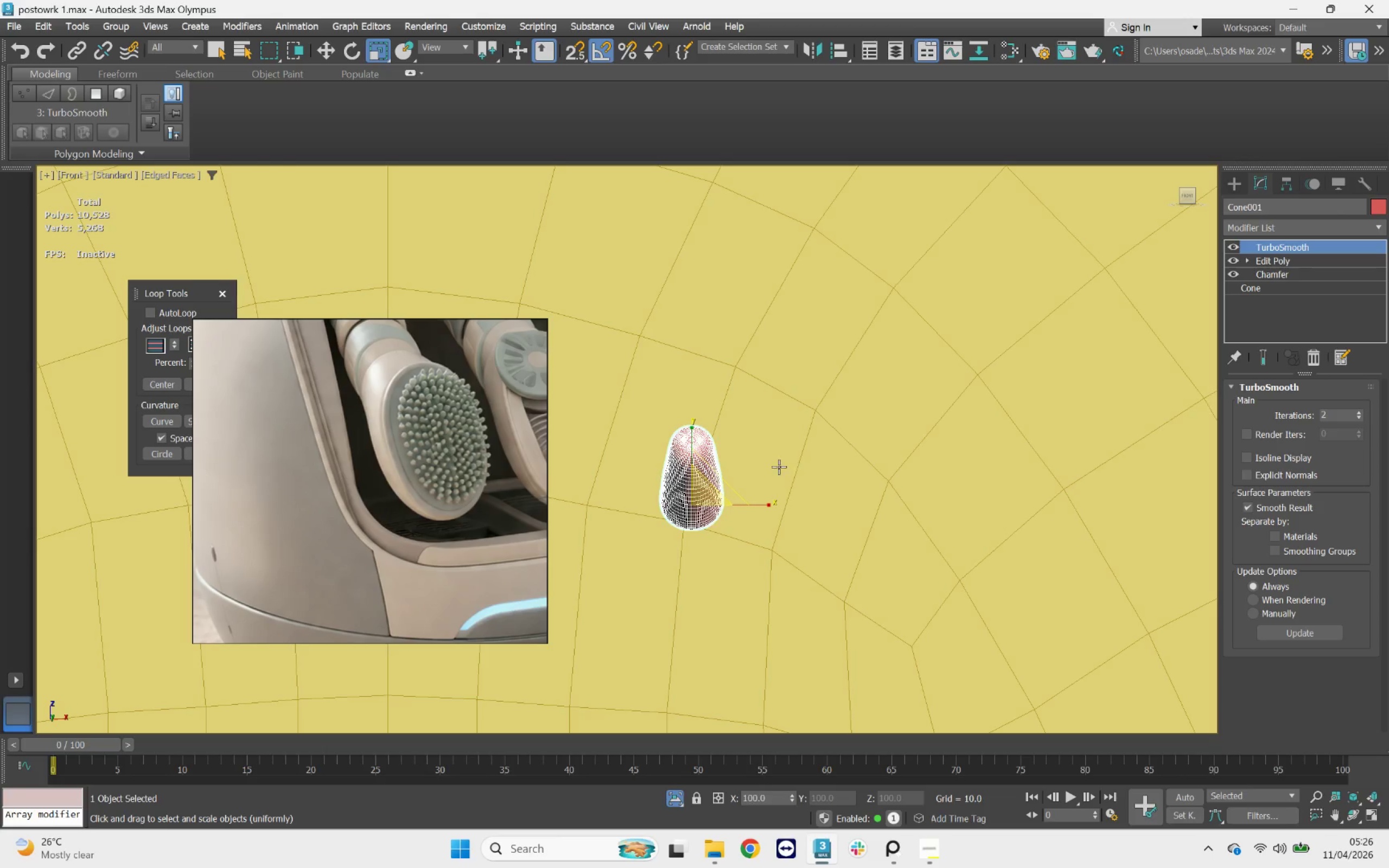 
type(er)
 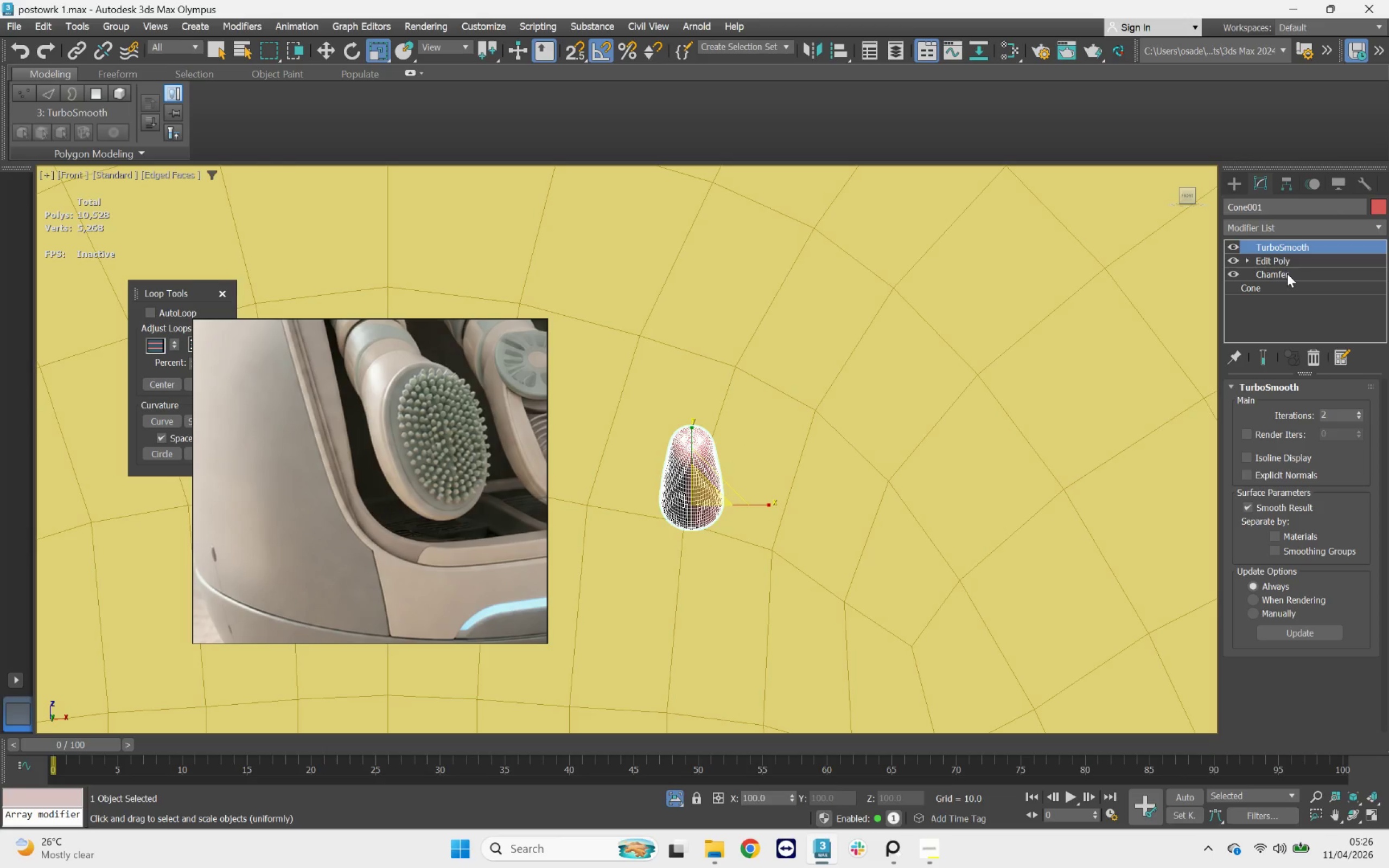 
left_click([1287, 262])
 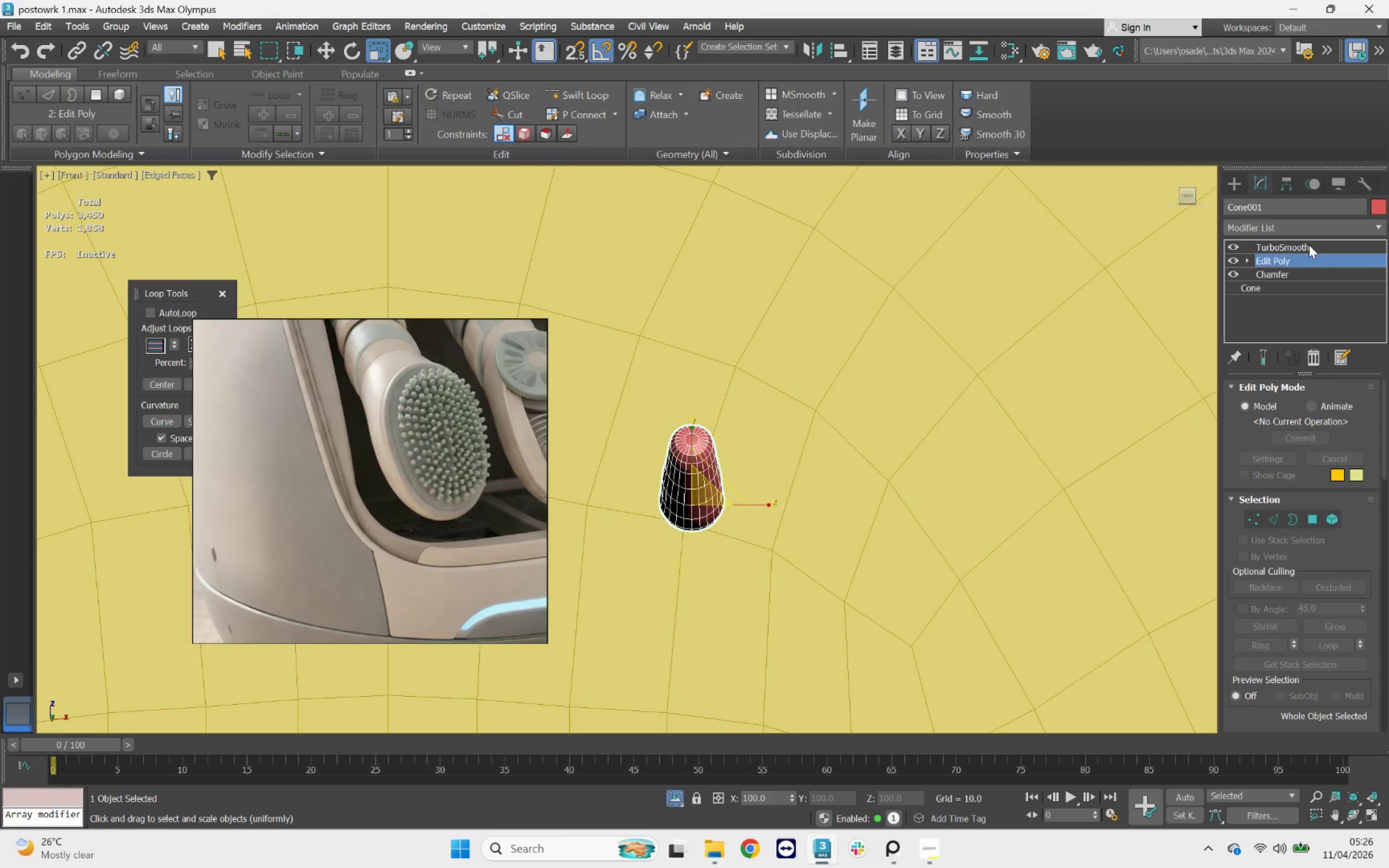 
left_click([1282, 286])
 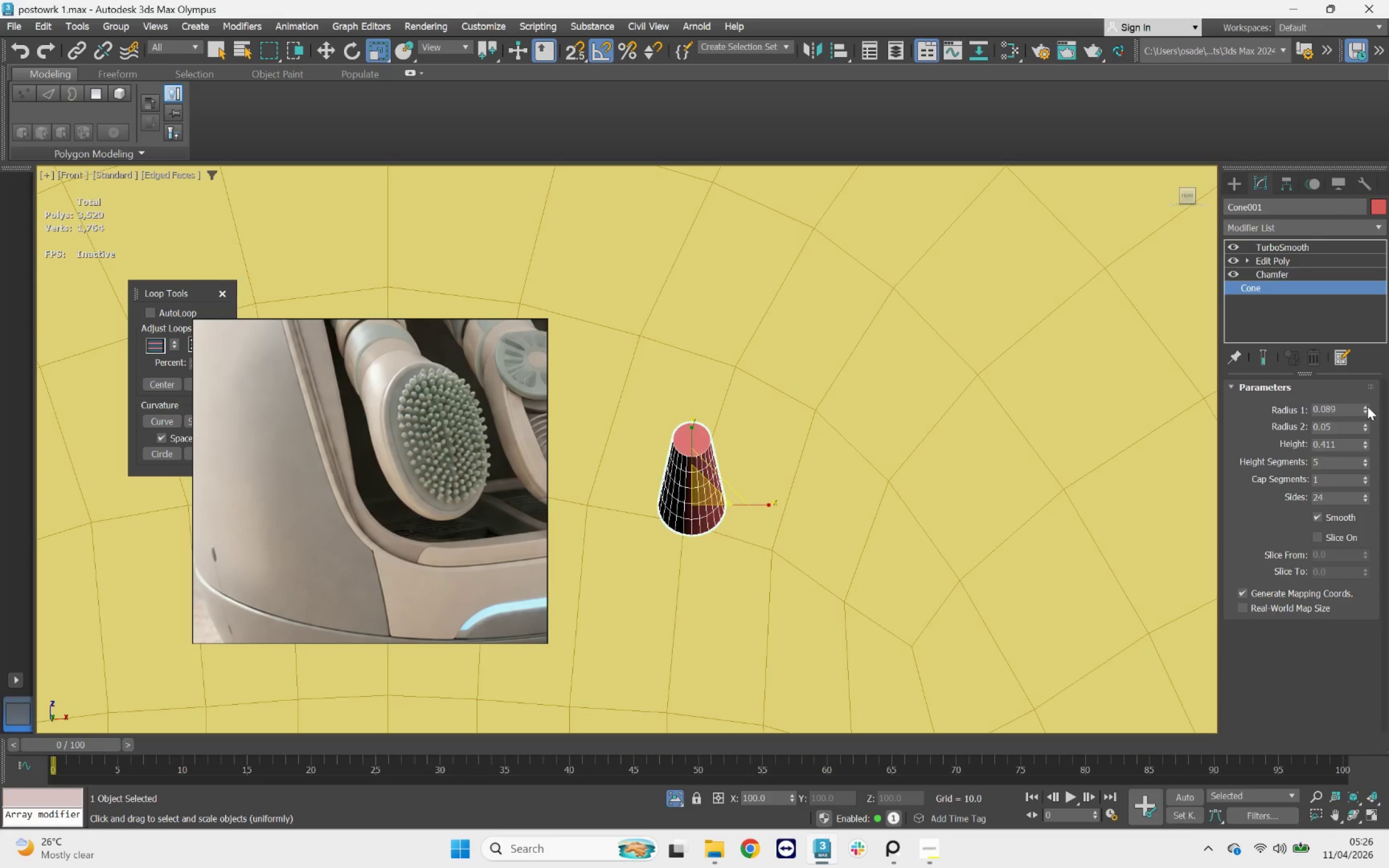 
left_click([1256, 367])
 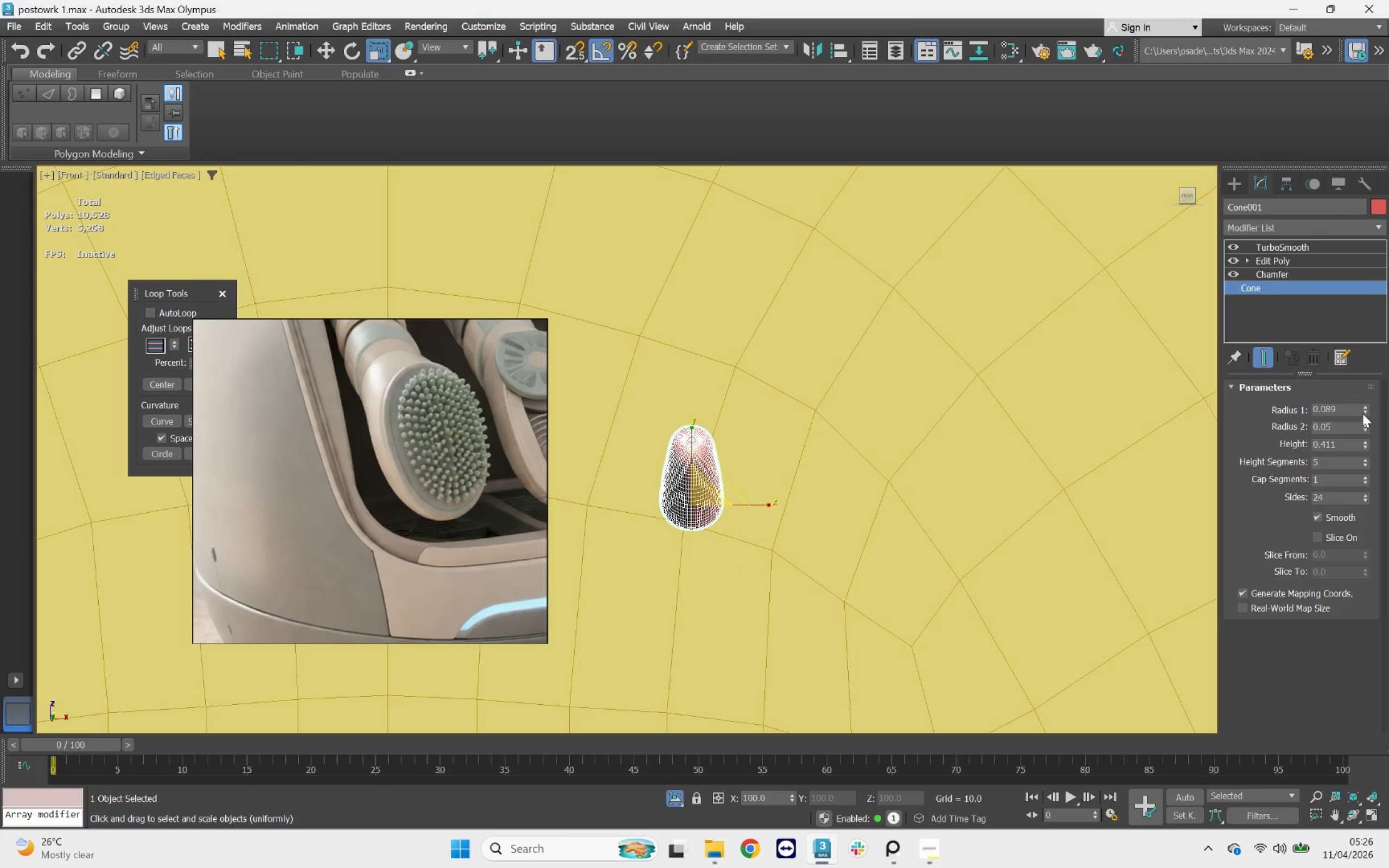 
left_click_drag(start_coordinate=[1362, 405], to_coordinate=[1362, 401])
 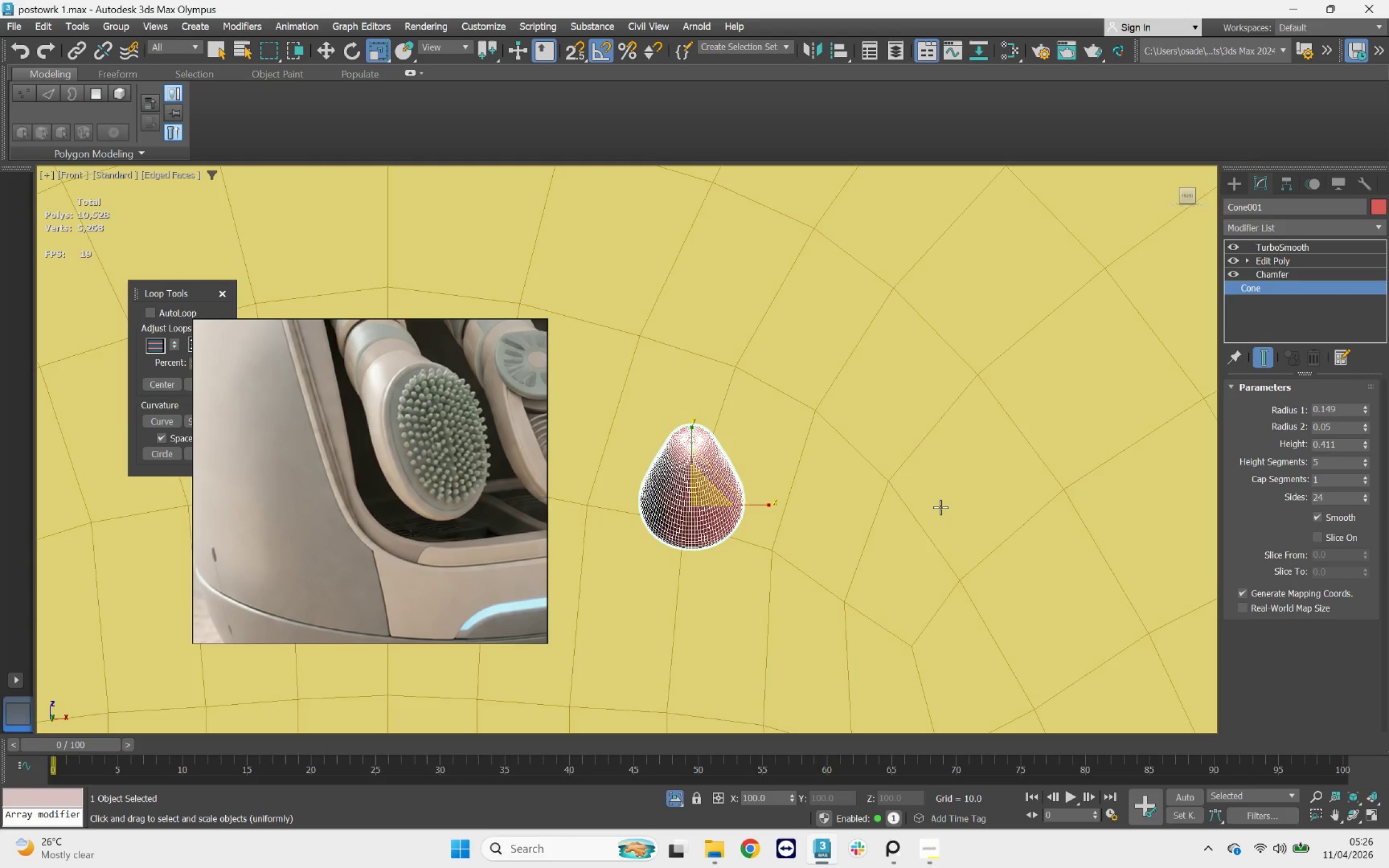 
scroll: coordinate [940, 507], scroll_direction: down, amount: 3.0
 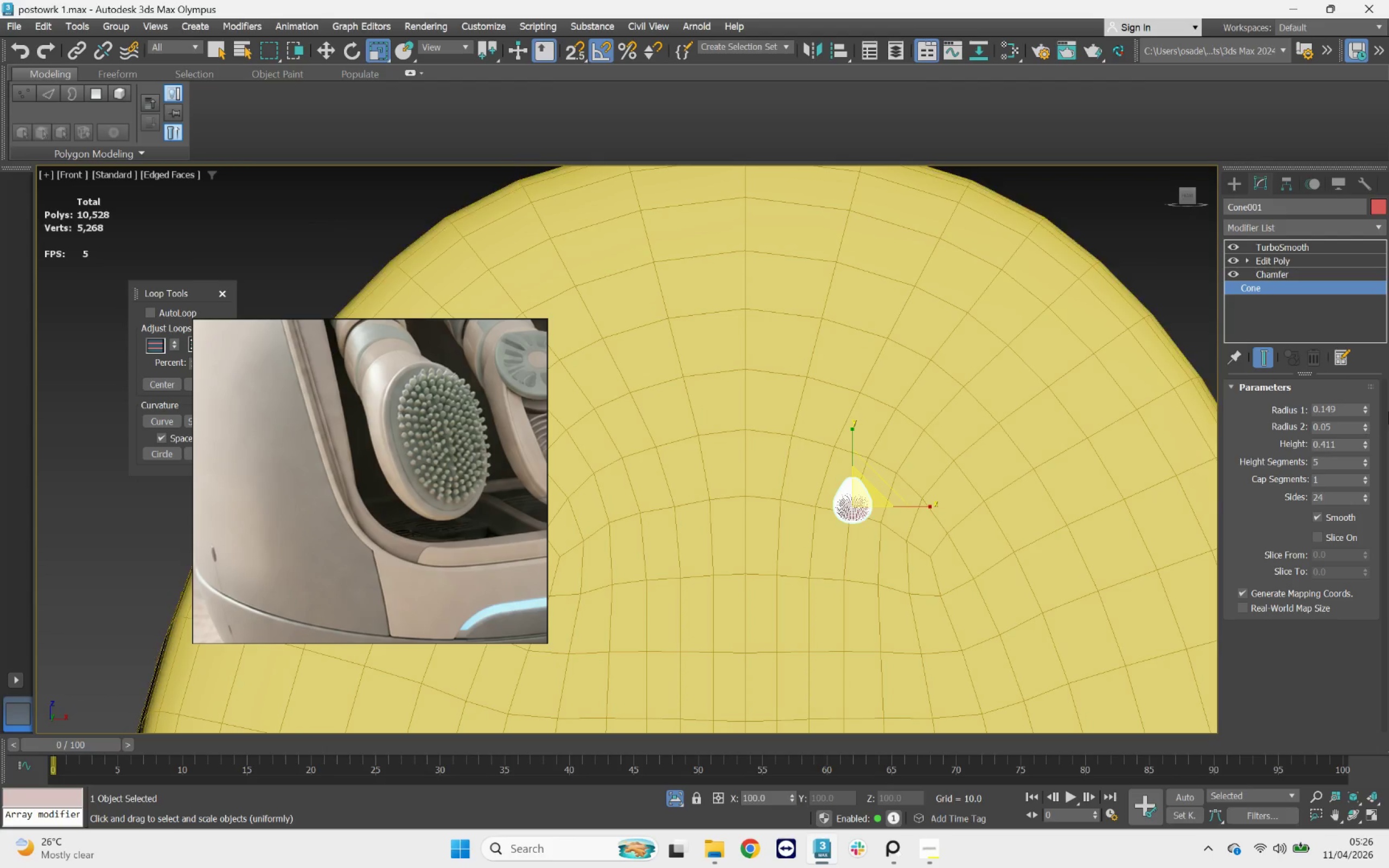 
left_click_drag(start_coordinate=[1338, 409], to_coordinate=[1327, 406])
 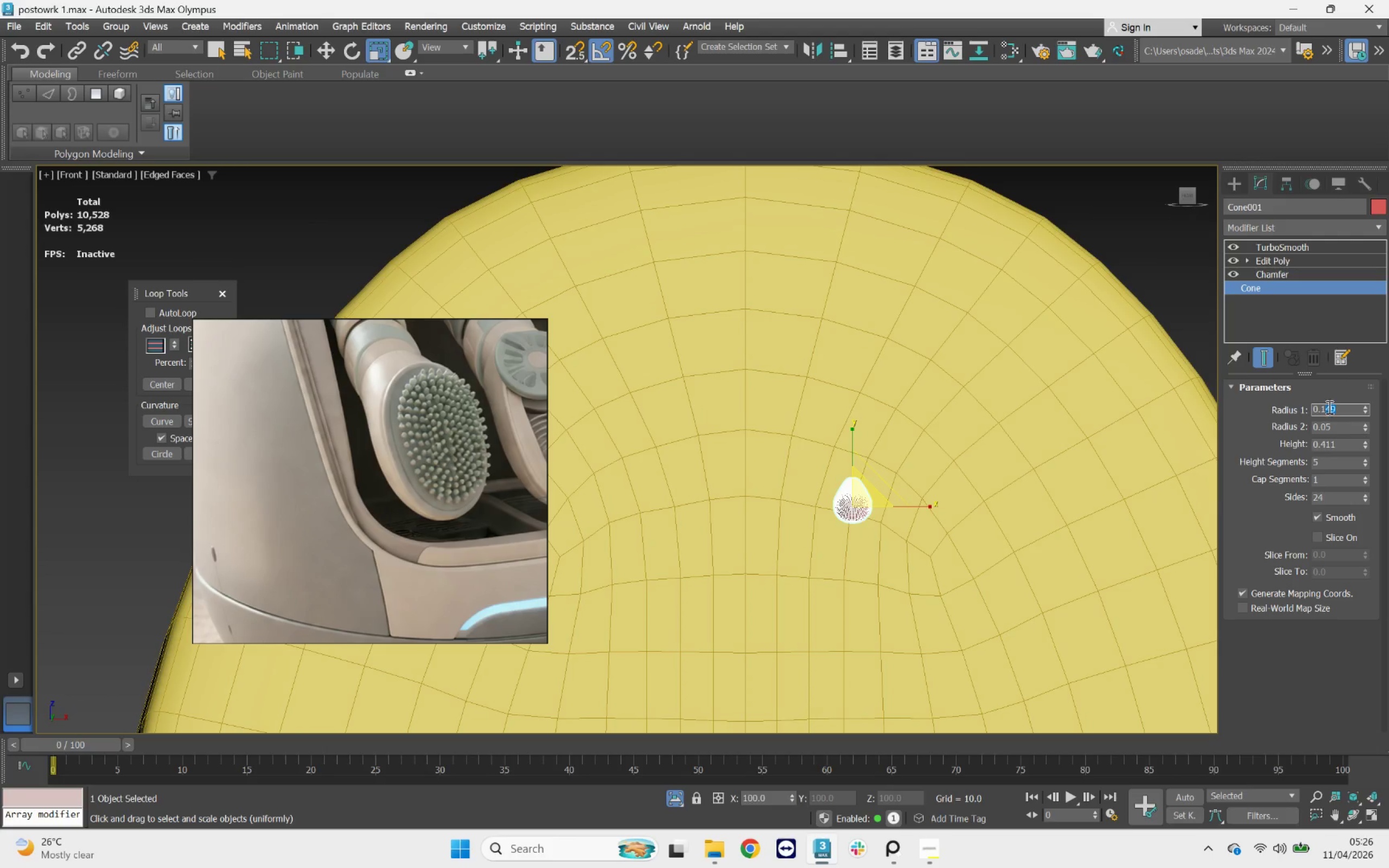 
key(5)
 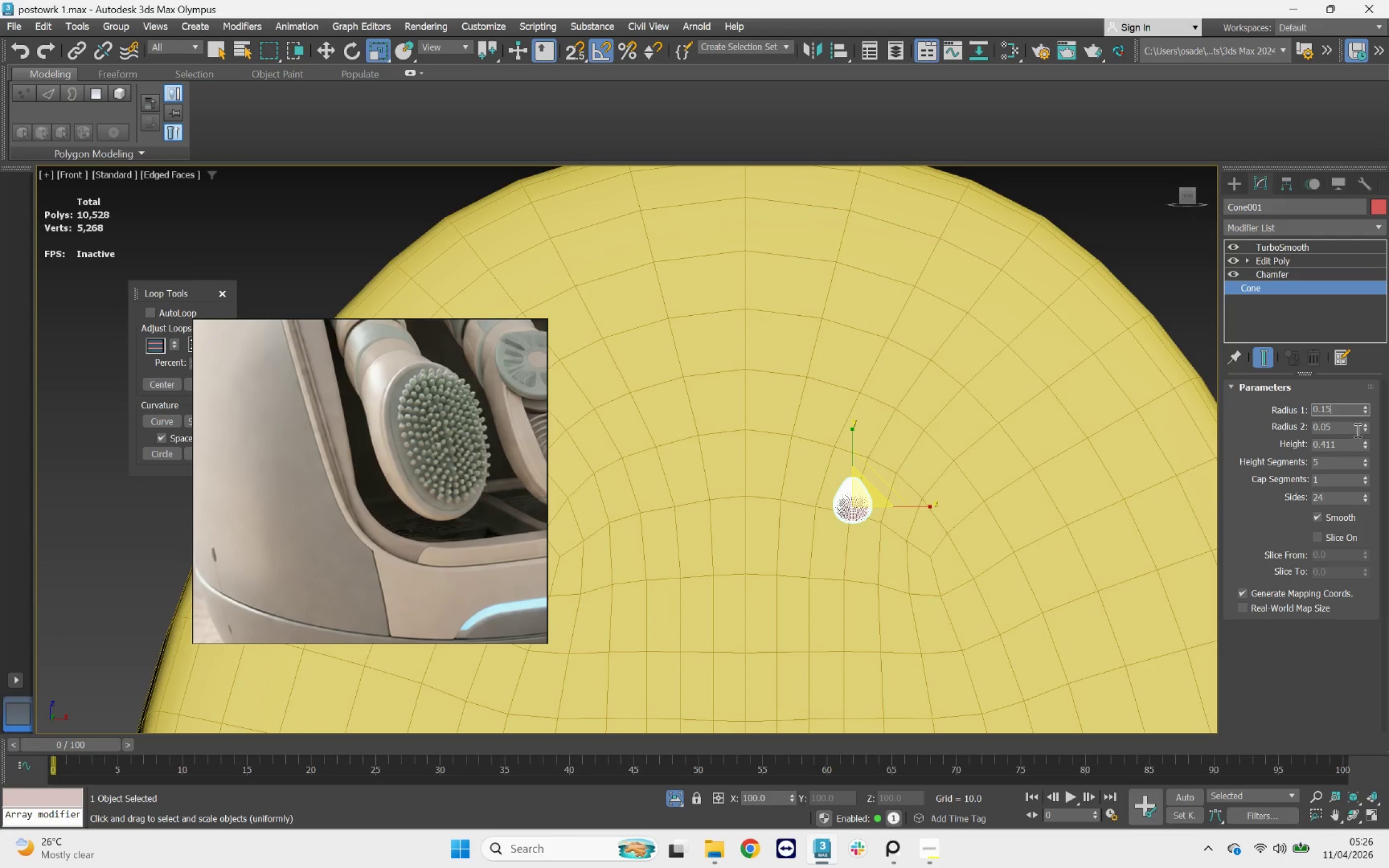 
left_click([1355, 425])
 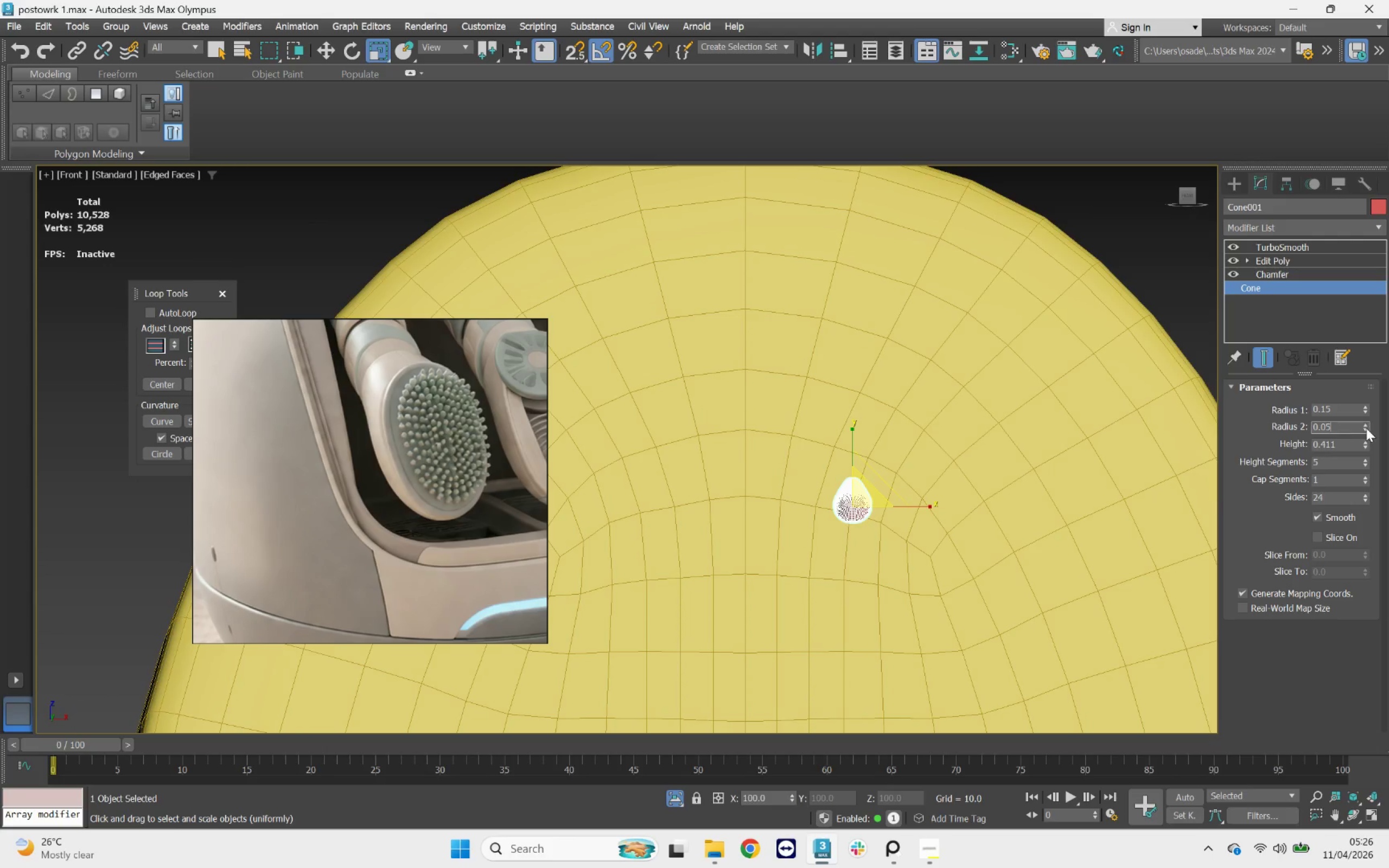 
left_click_drag(start_coordinate=[1366, 428], to_coordinate=[1367, 425])
 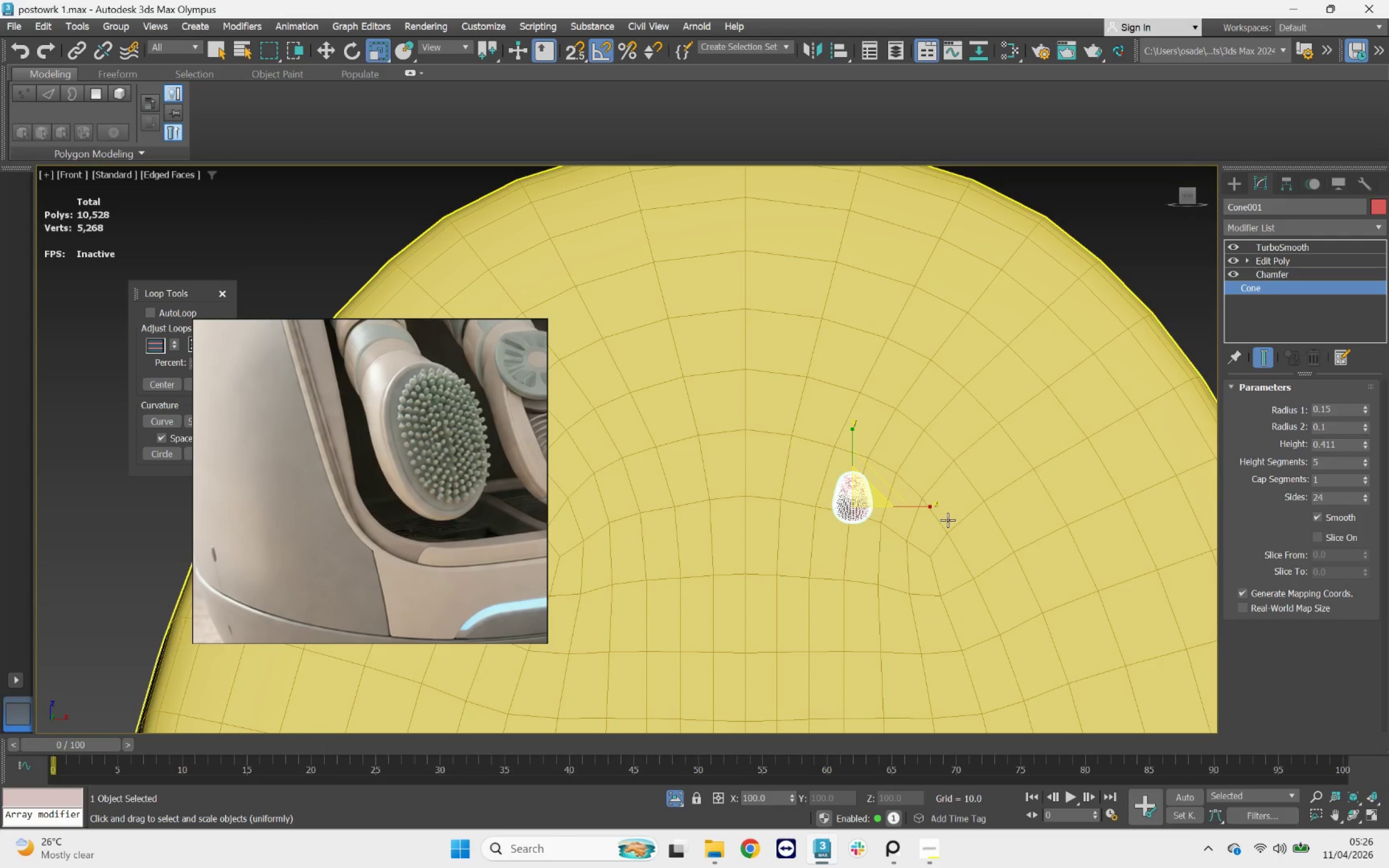 
key(F4)
 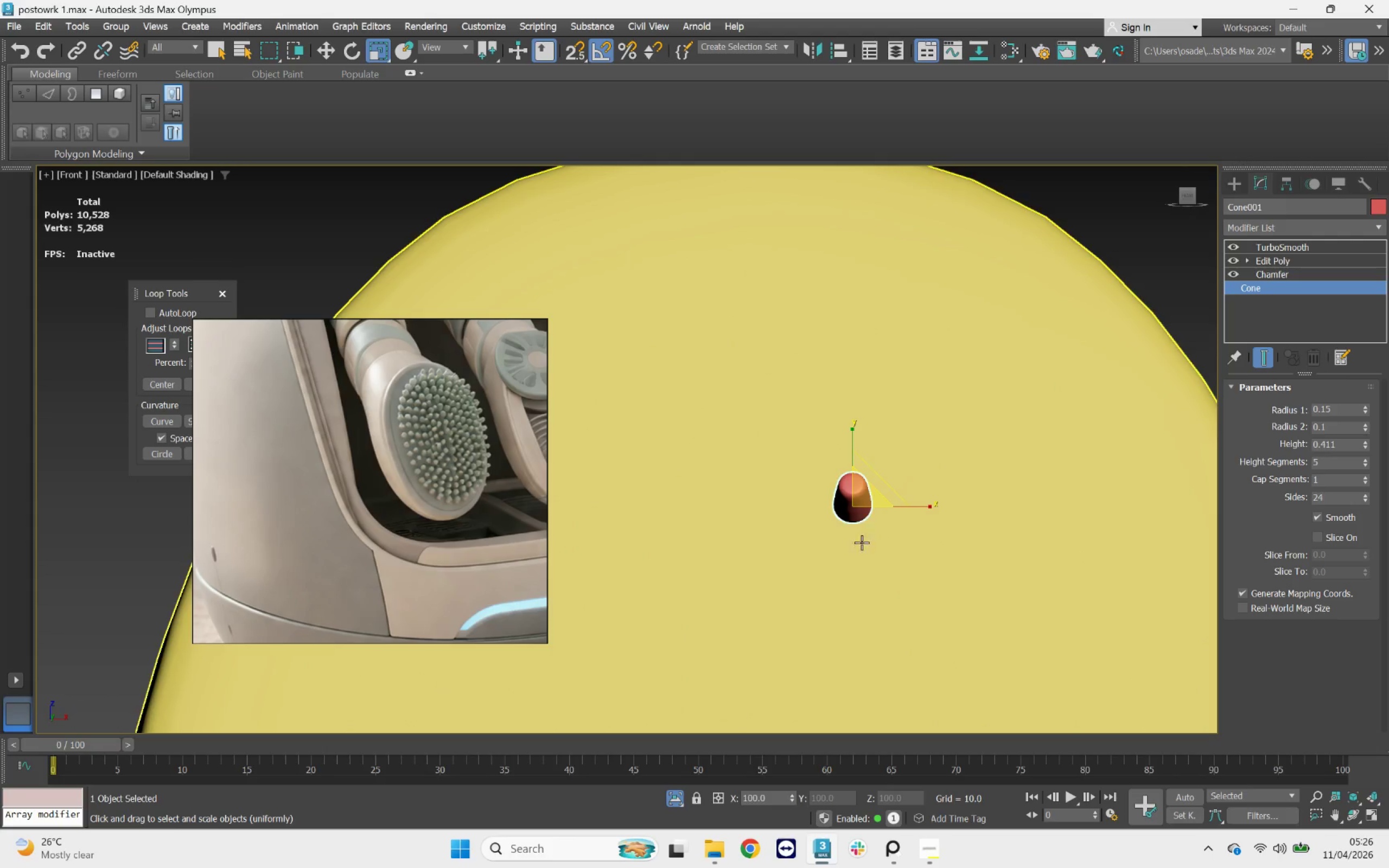 
scroll: coordinate [864, 516], scroll_direction: up, amount: 3.0
 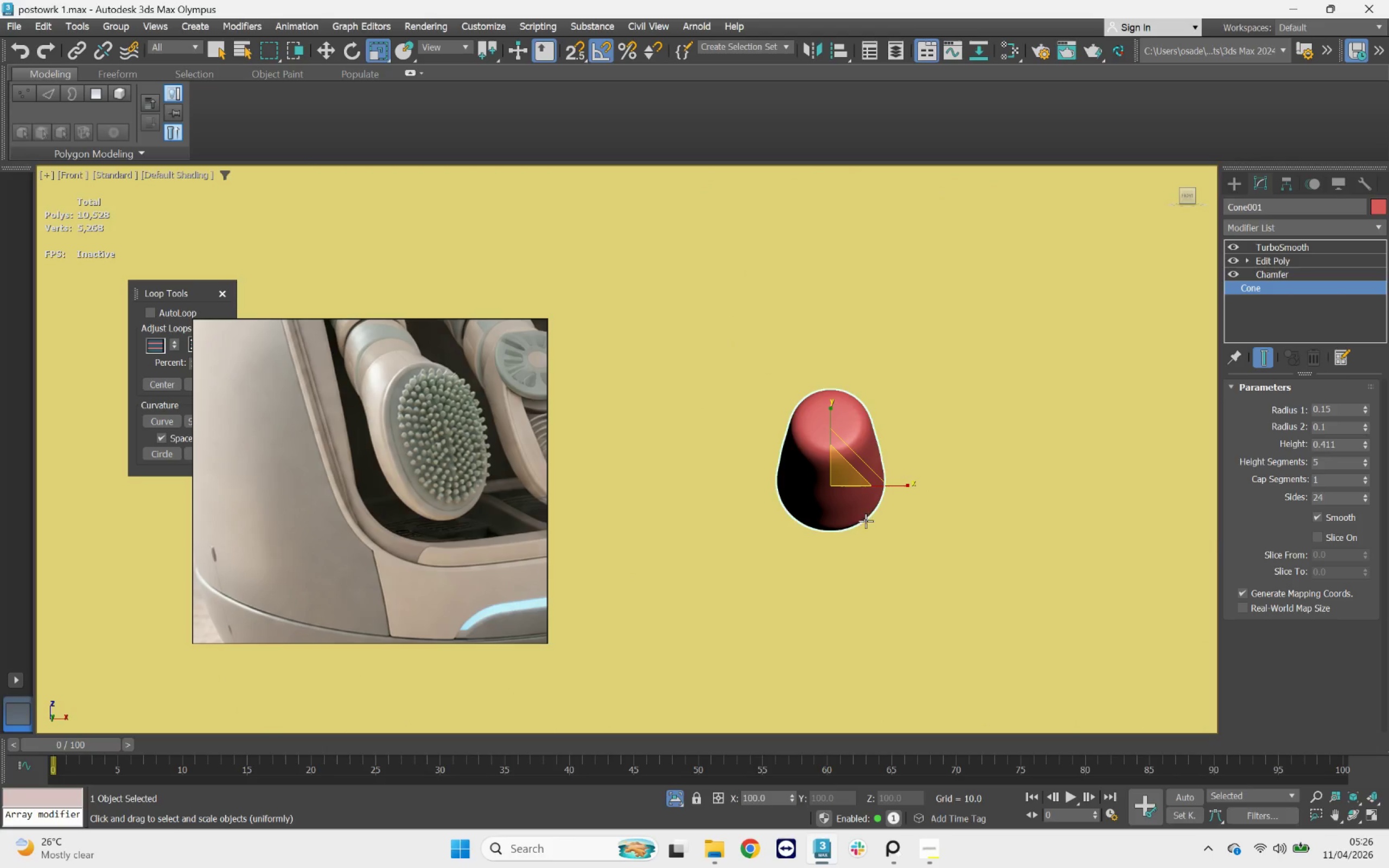 
scroll: coordinate [852, 490], scroll_direction: down, amount: 4.0
 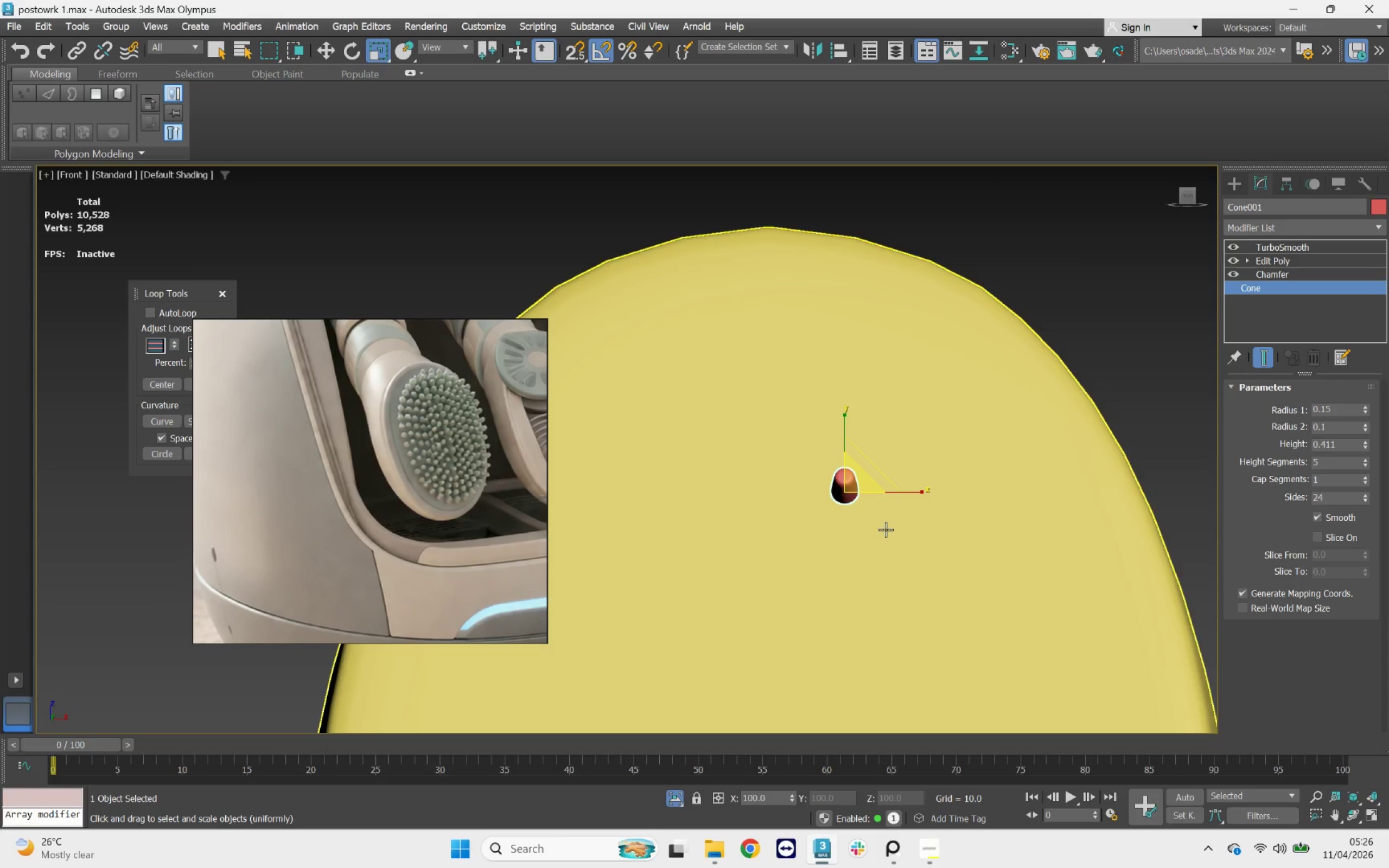 
hold_key(key=AltLeft, duration=1.38)
 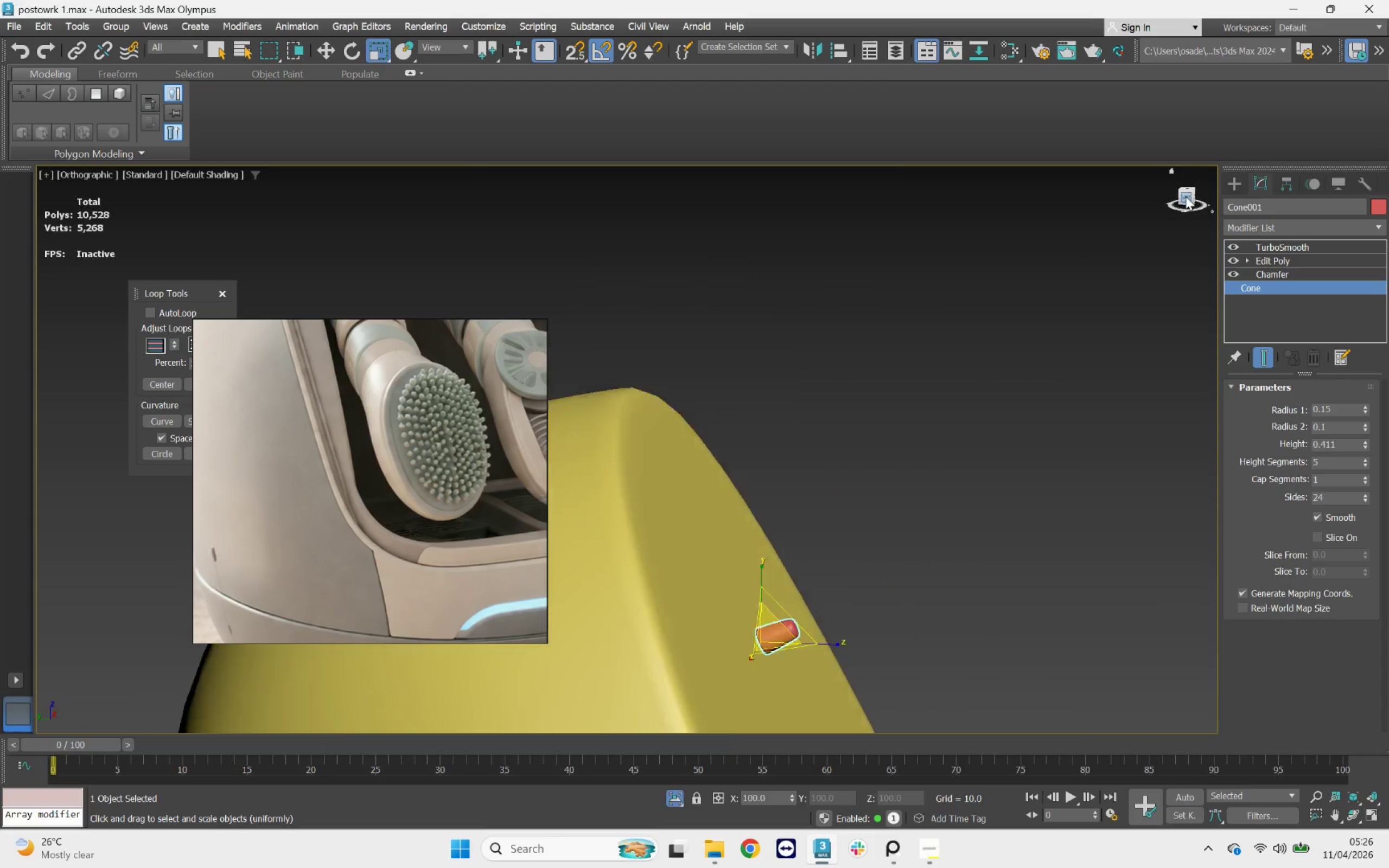 
scroll: coordinate [798, 424], scroll_direction: up, amount: 1.0
 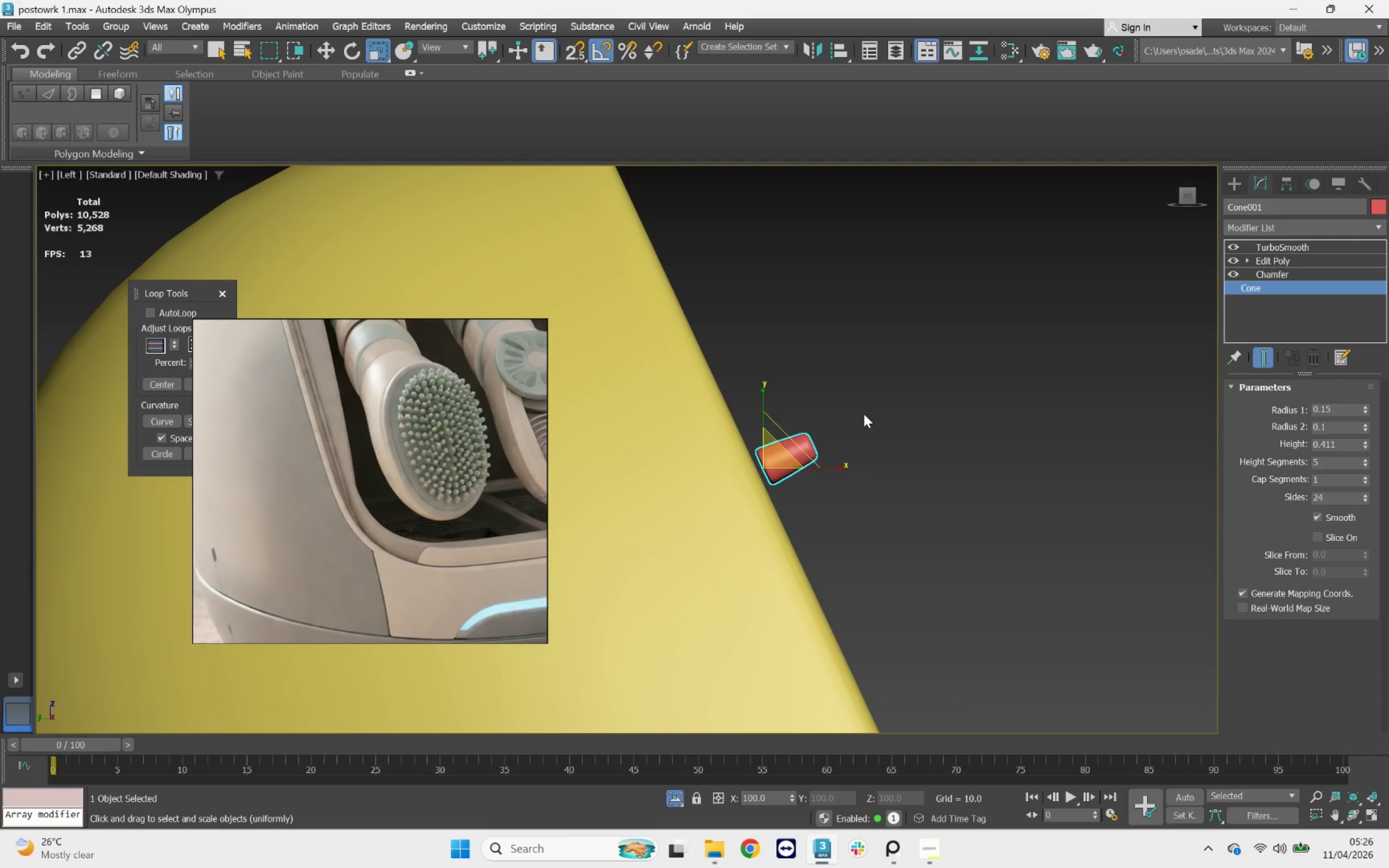 
key(Q)
 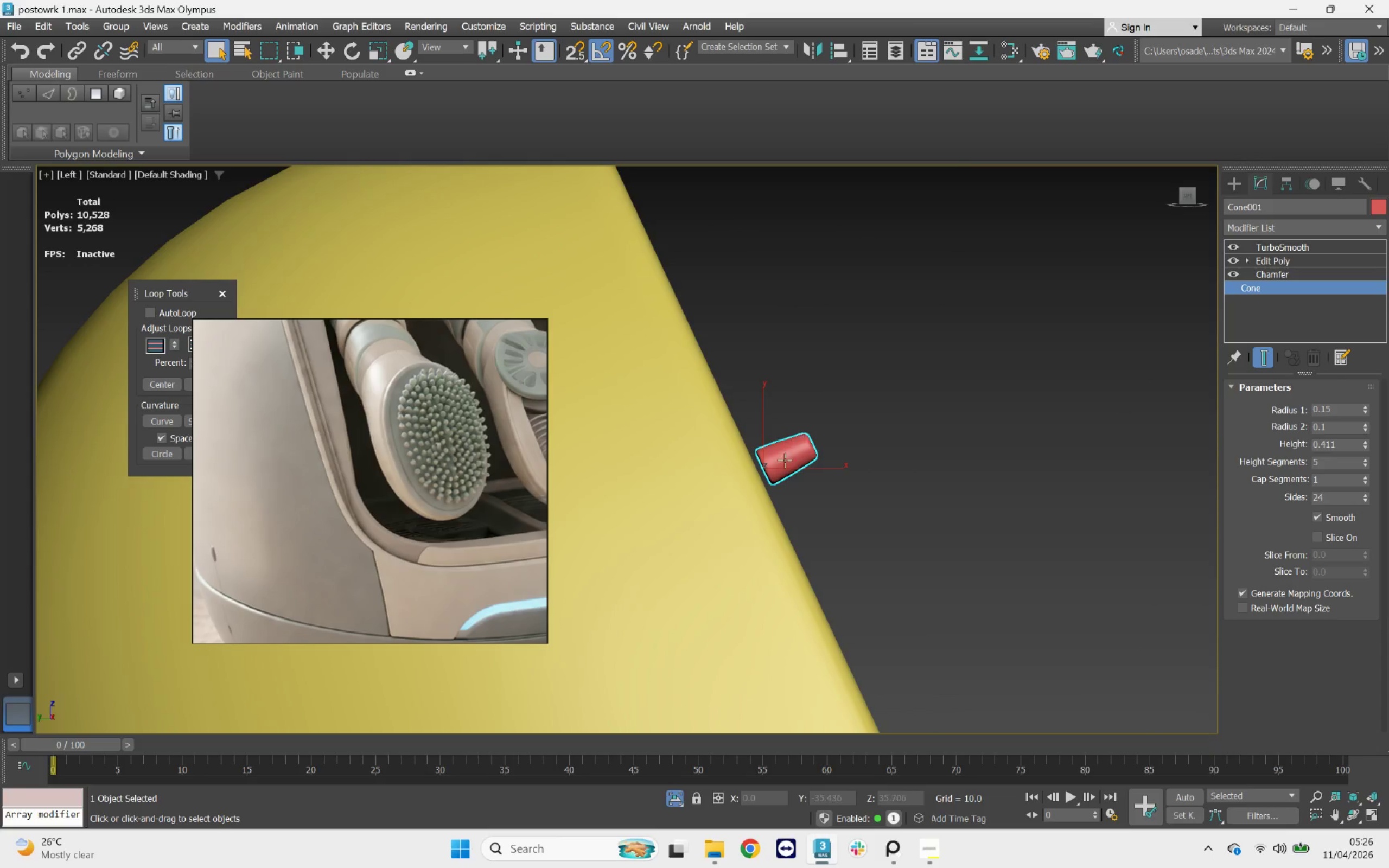 
scroll: coordinate [781, 461], scroll_direction: up, amount: 3.0
 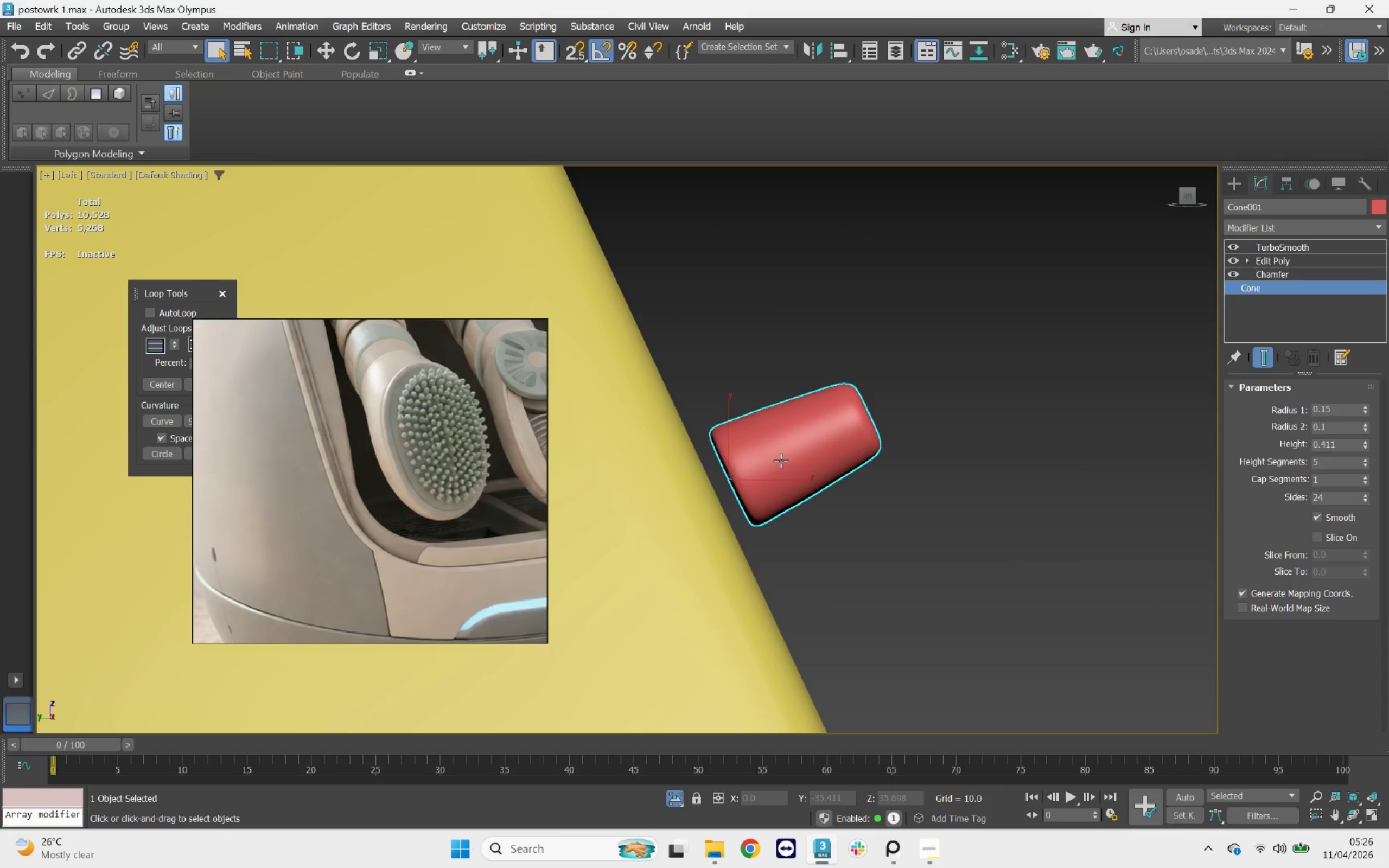 
key(W)
 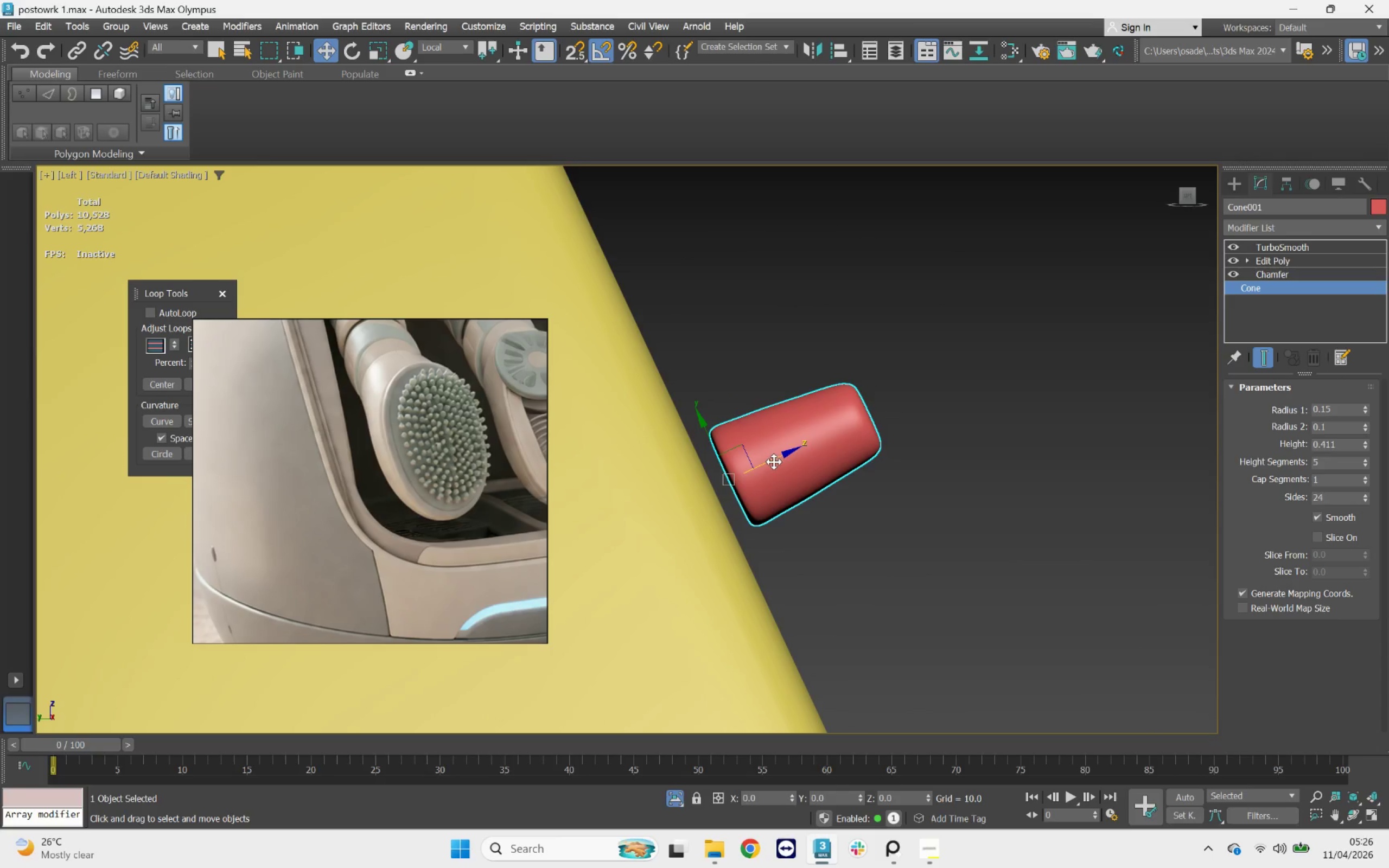 
left_click_drag(start_coordinate=[774, 462], to_coordinate=[759, 477])
 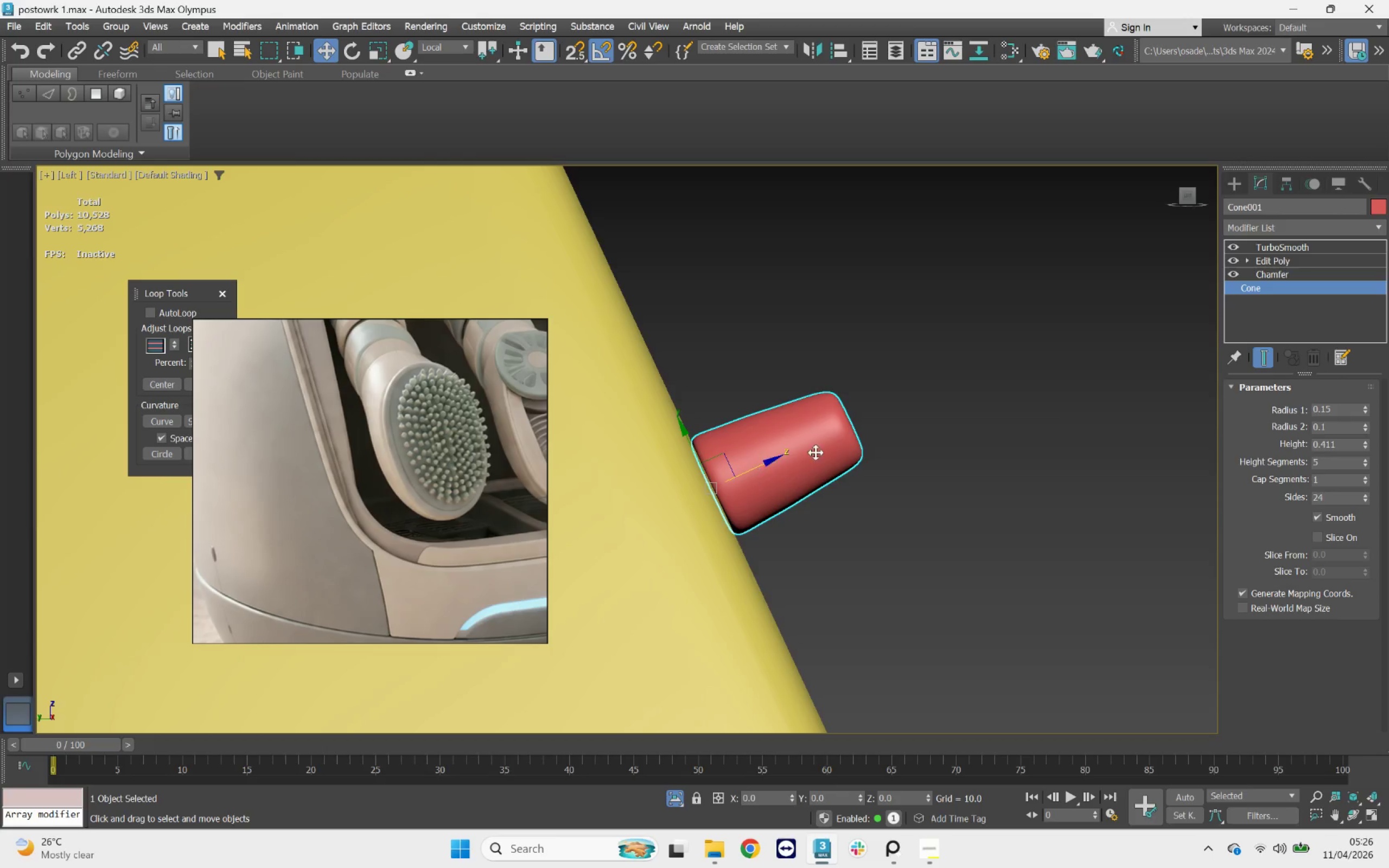 
scroll: coordinate [972, 464], scroll_direction: down, amount: 9.0
 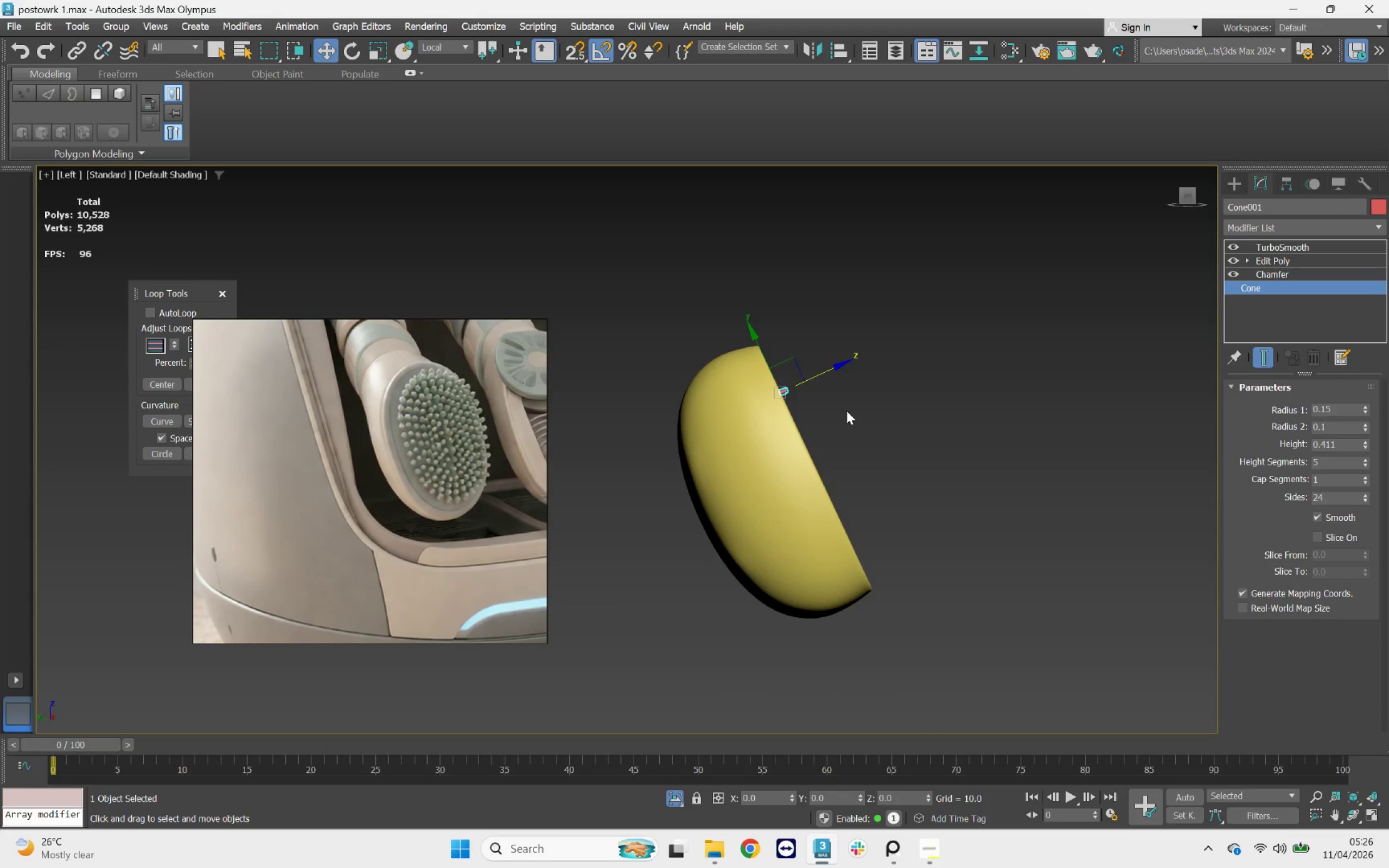 
hold_key(key=AltLeft, duration=0.66)
 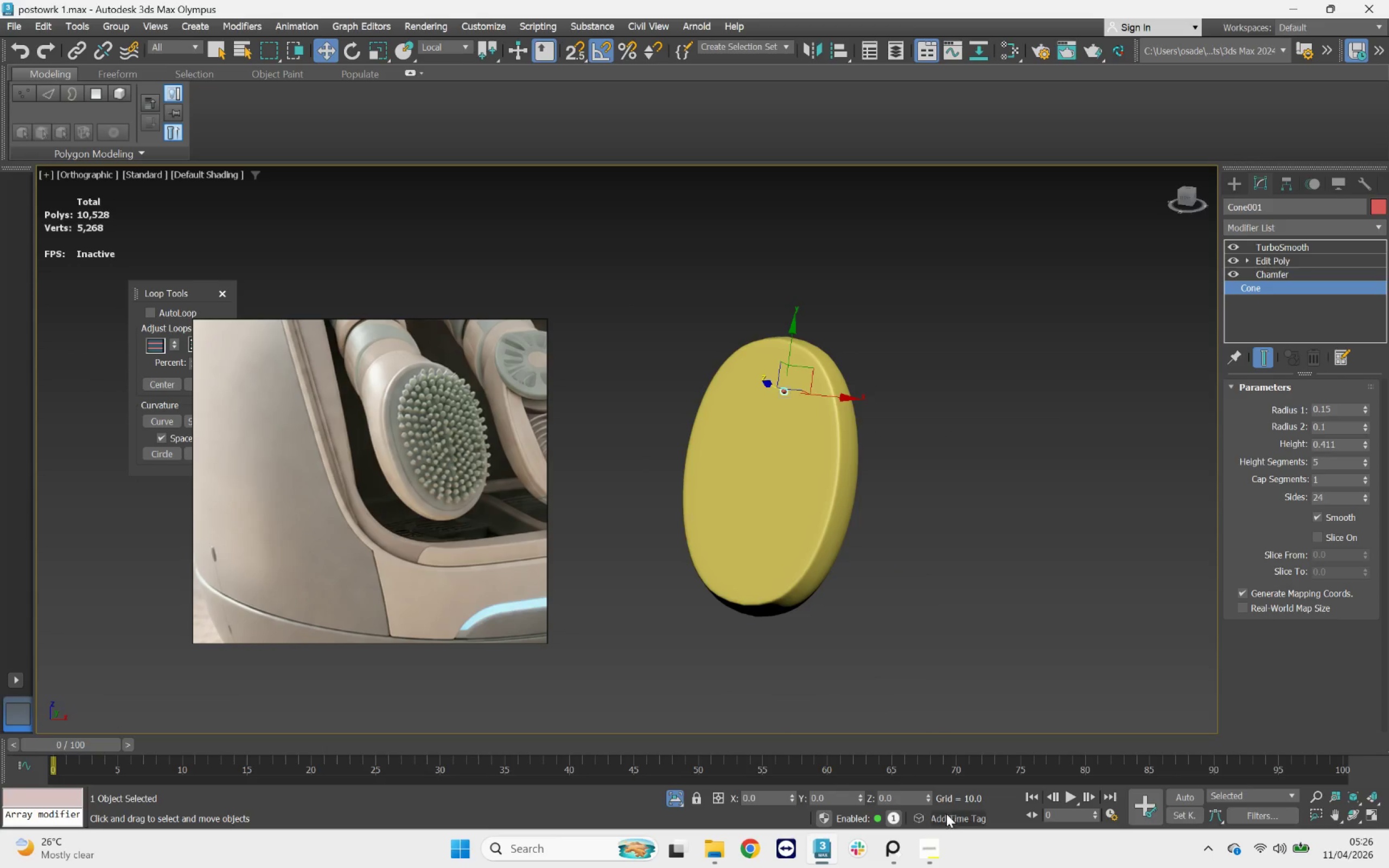 
key(F4)
 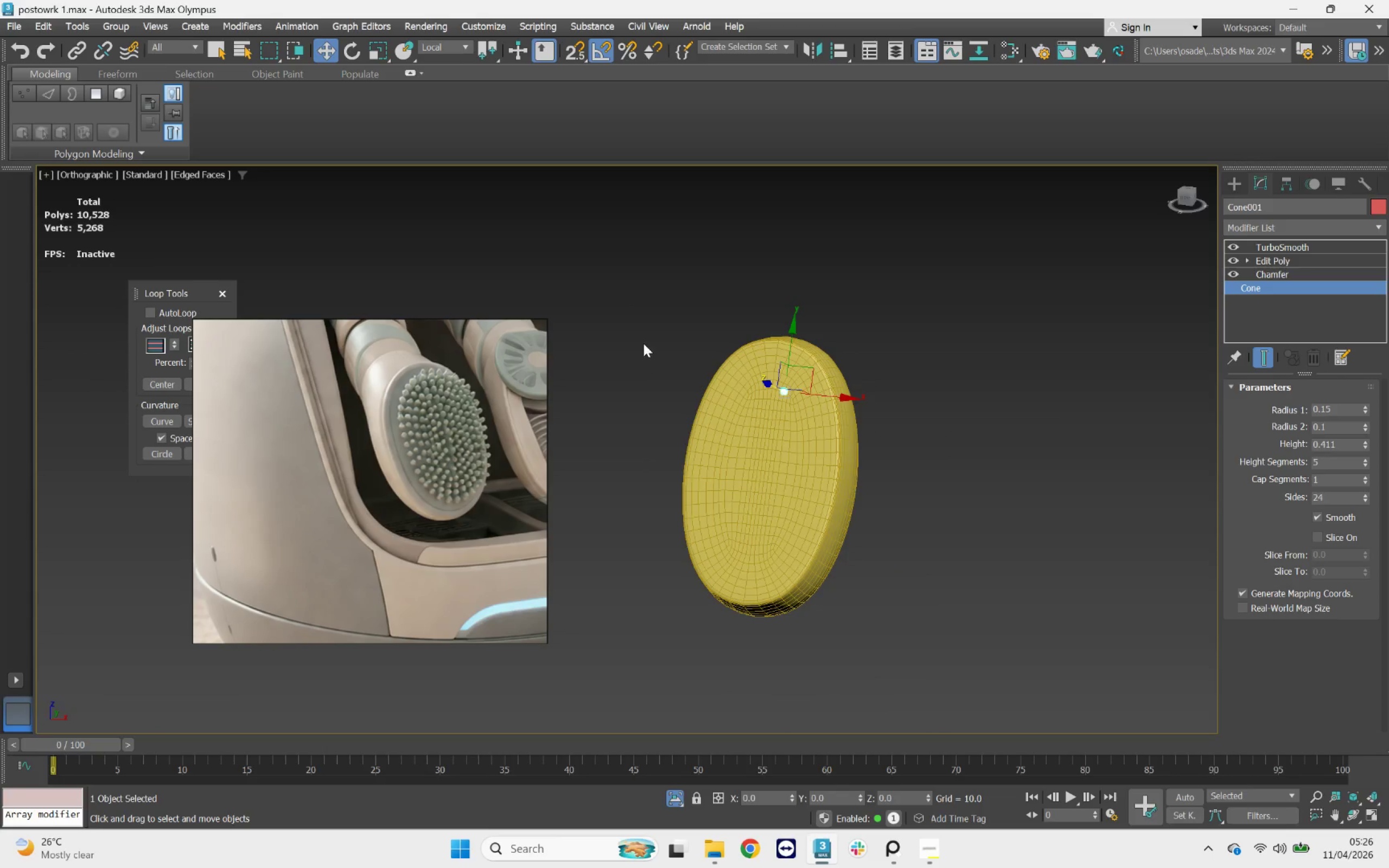 
scroll: coordinate [687, 361], scroll_direction: up, amount: 1.0
 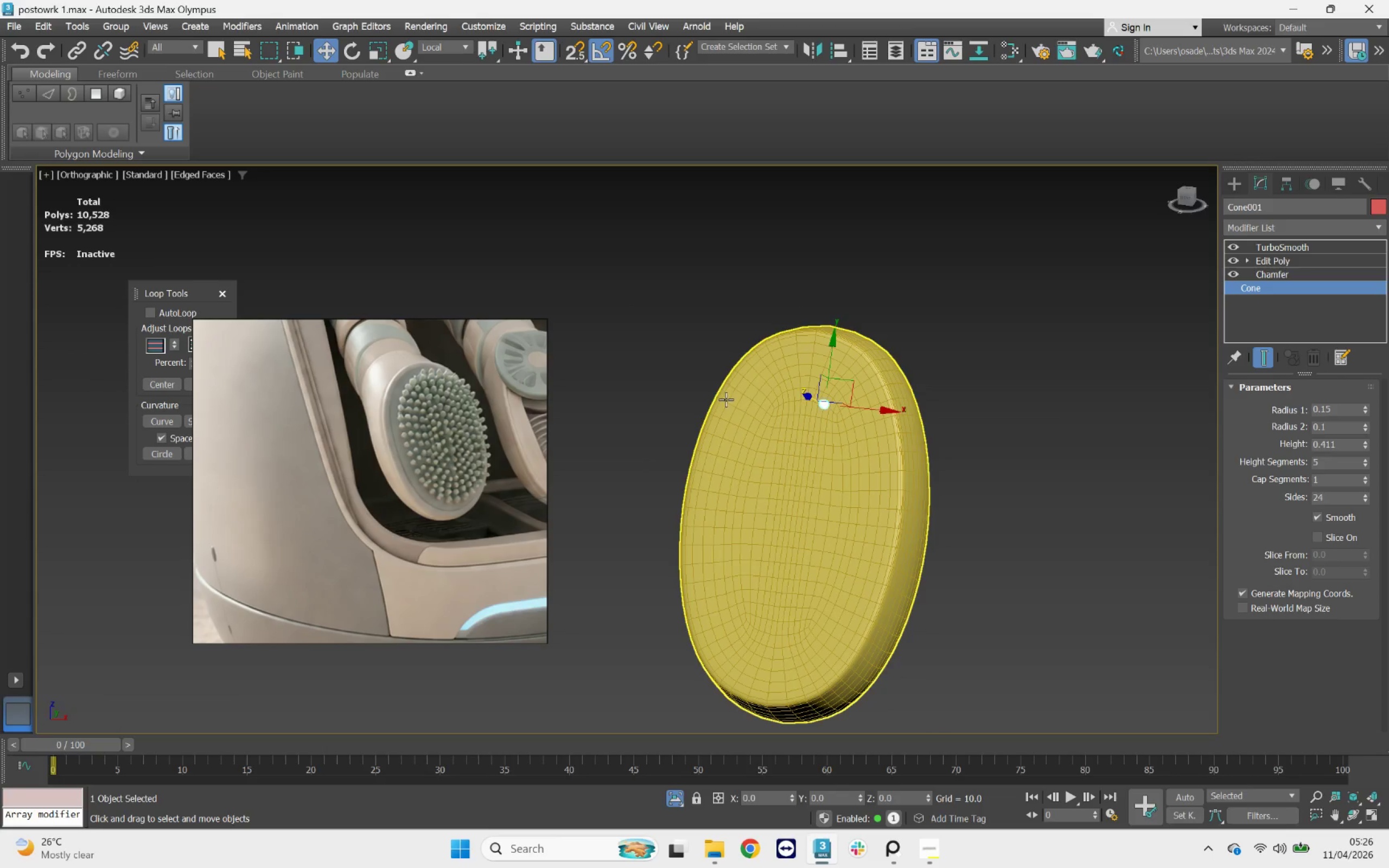 
mouse_move([777, 394])
 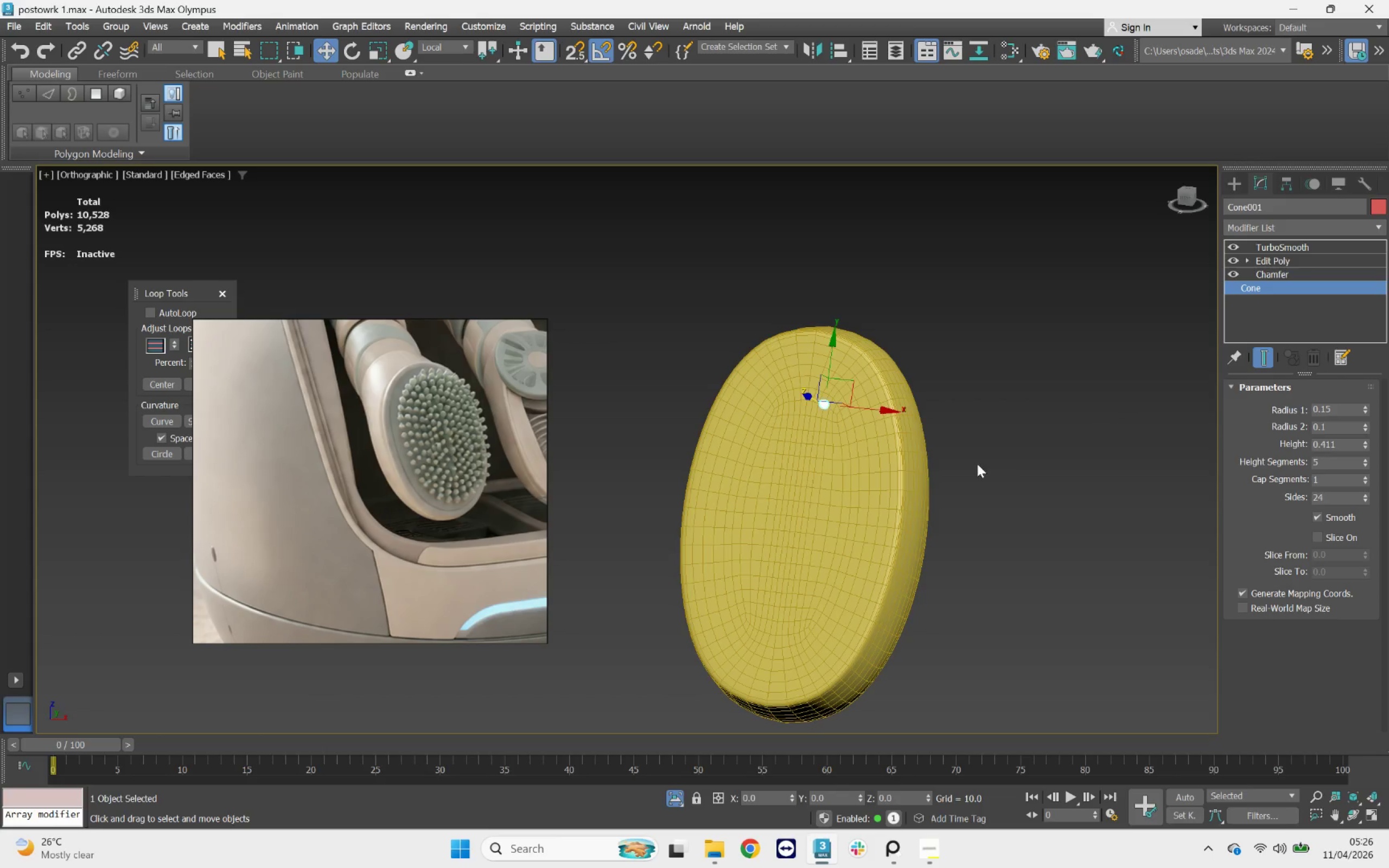 
left_click([881, 480])
 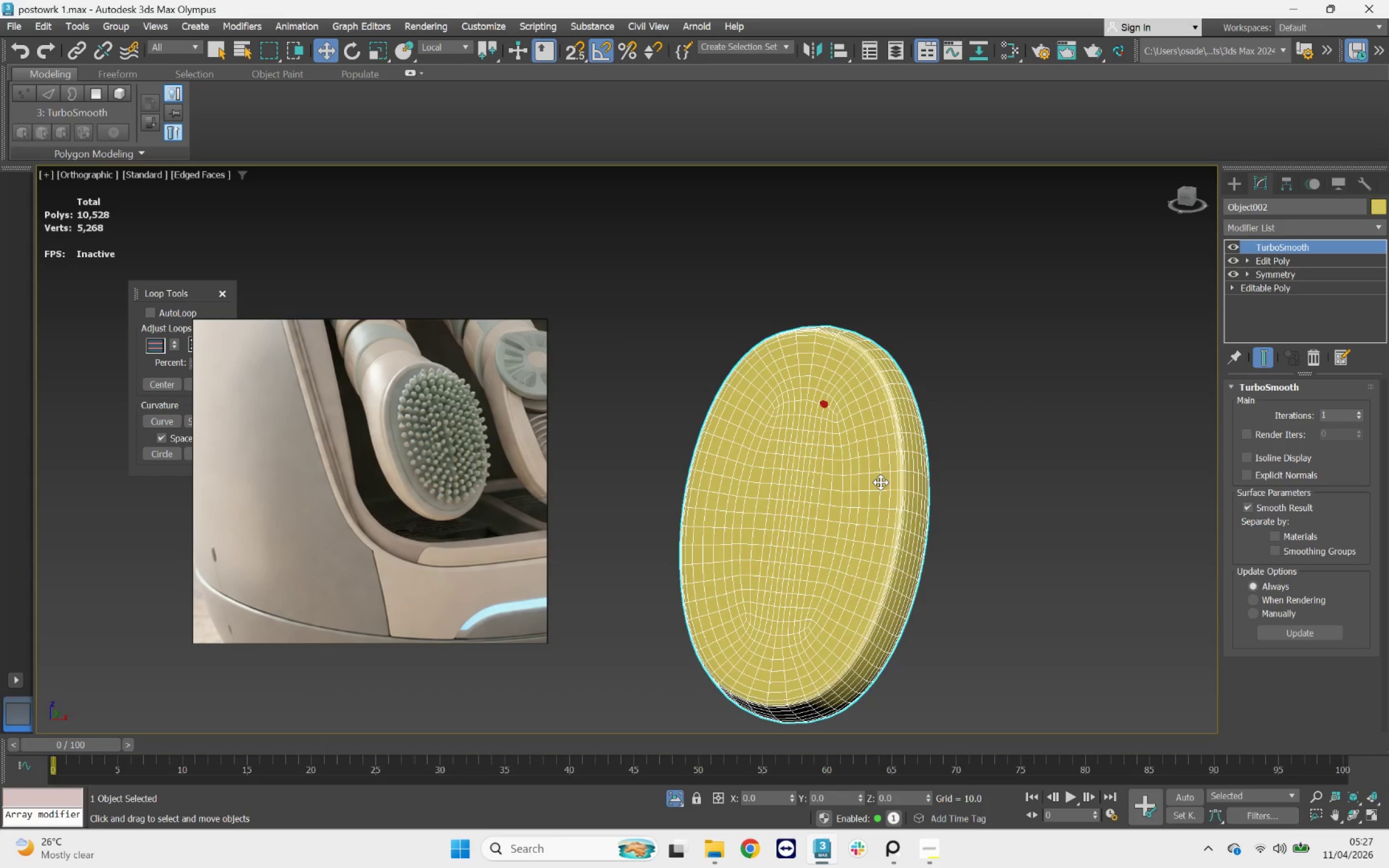 
wait(6.85)
 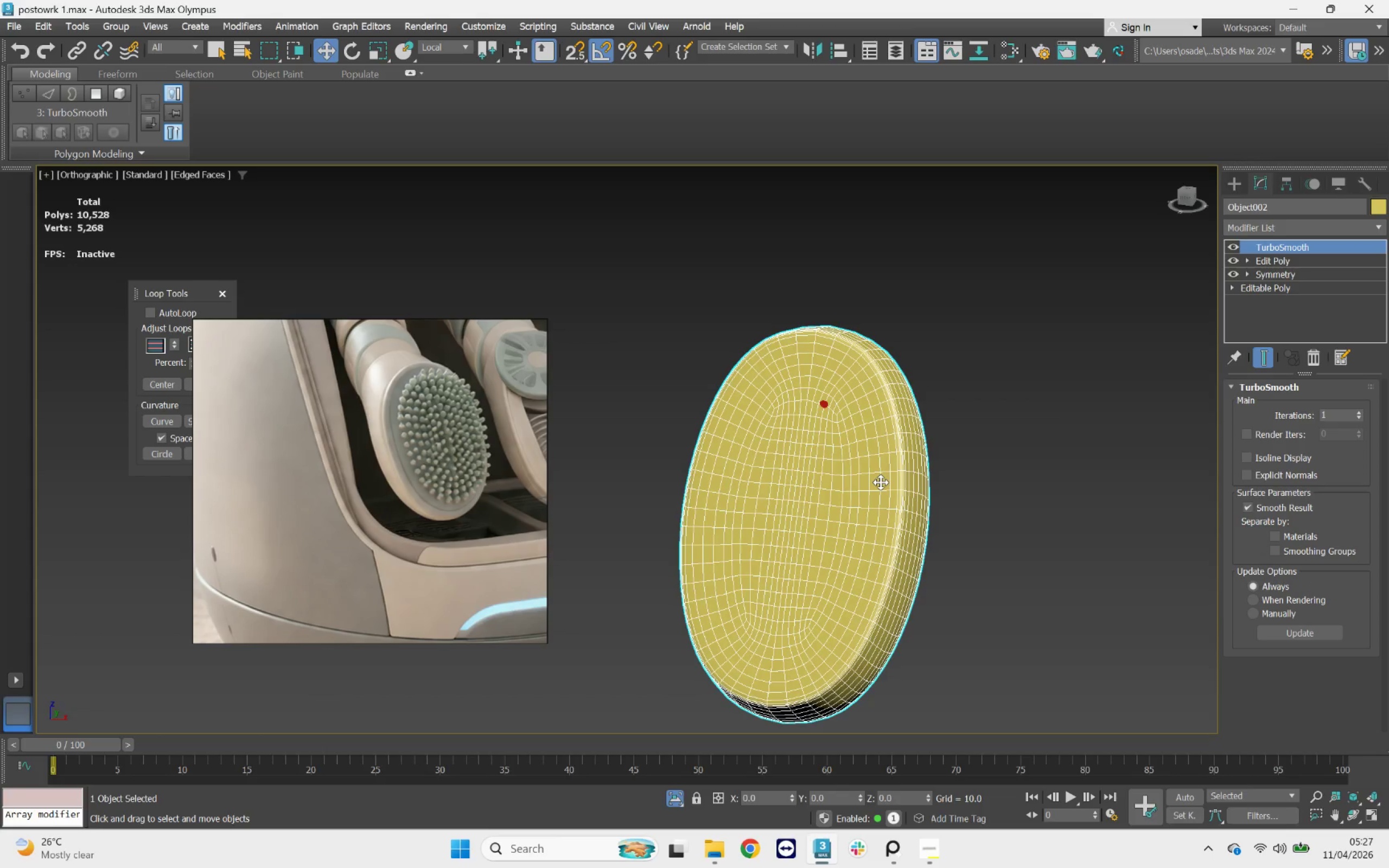 
key(F4)
 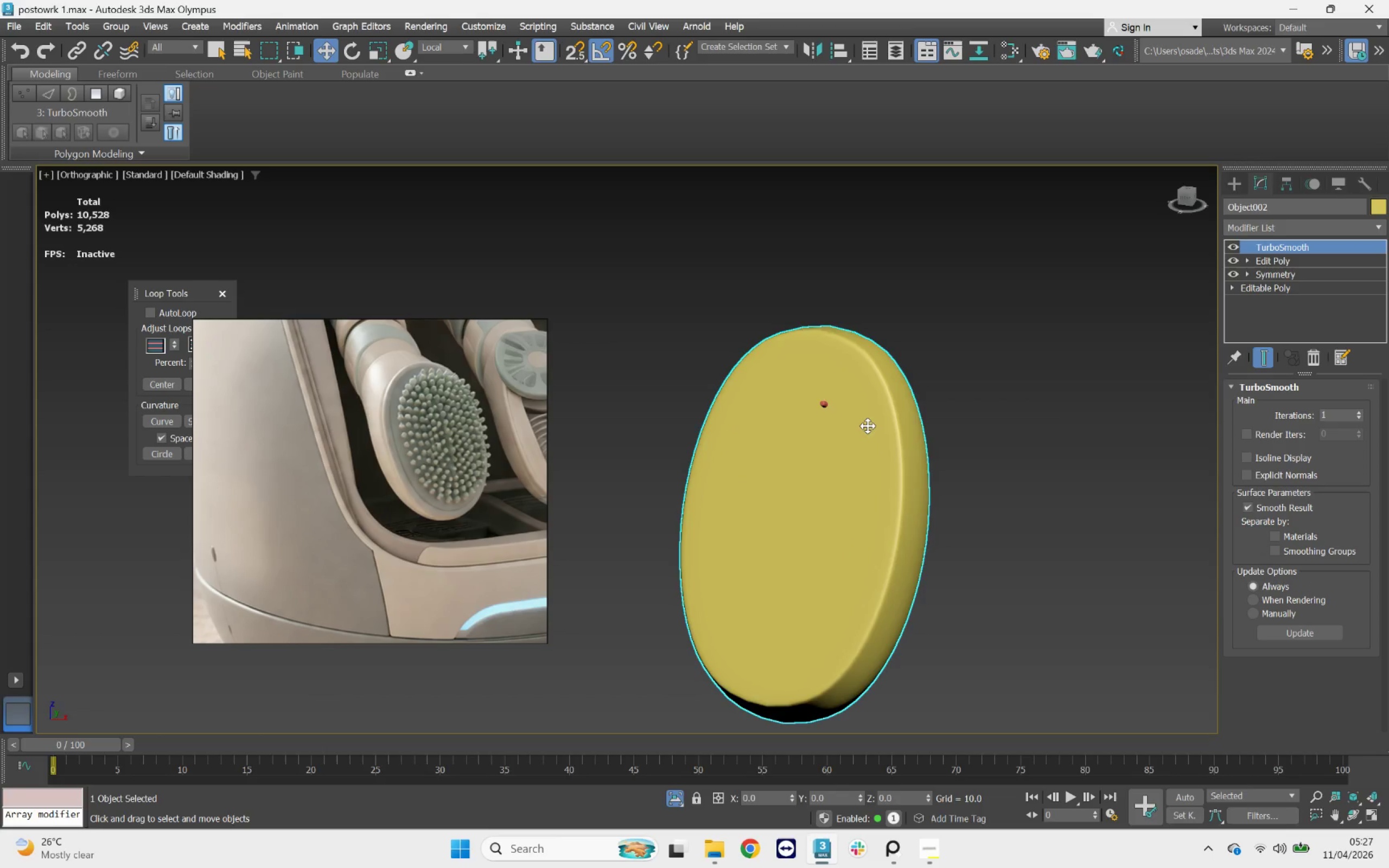 
key(F4)
 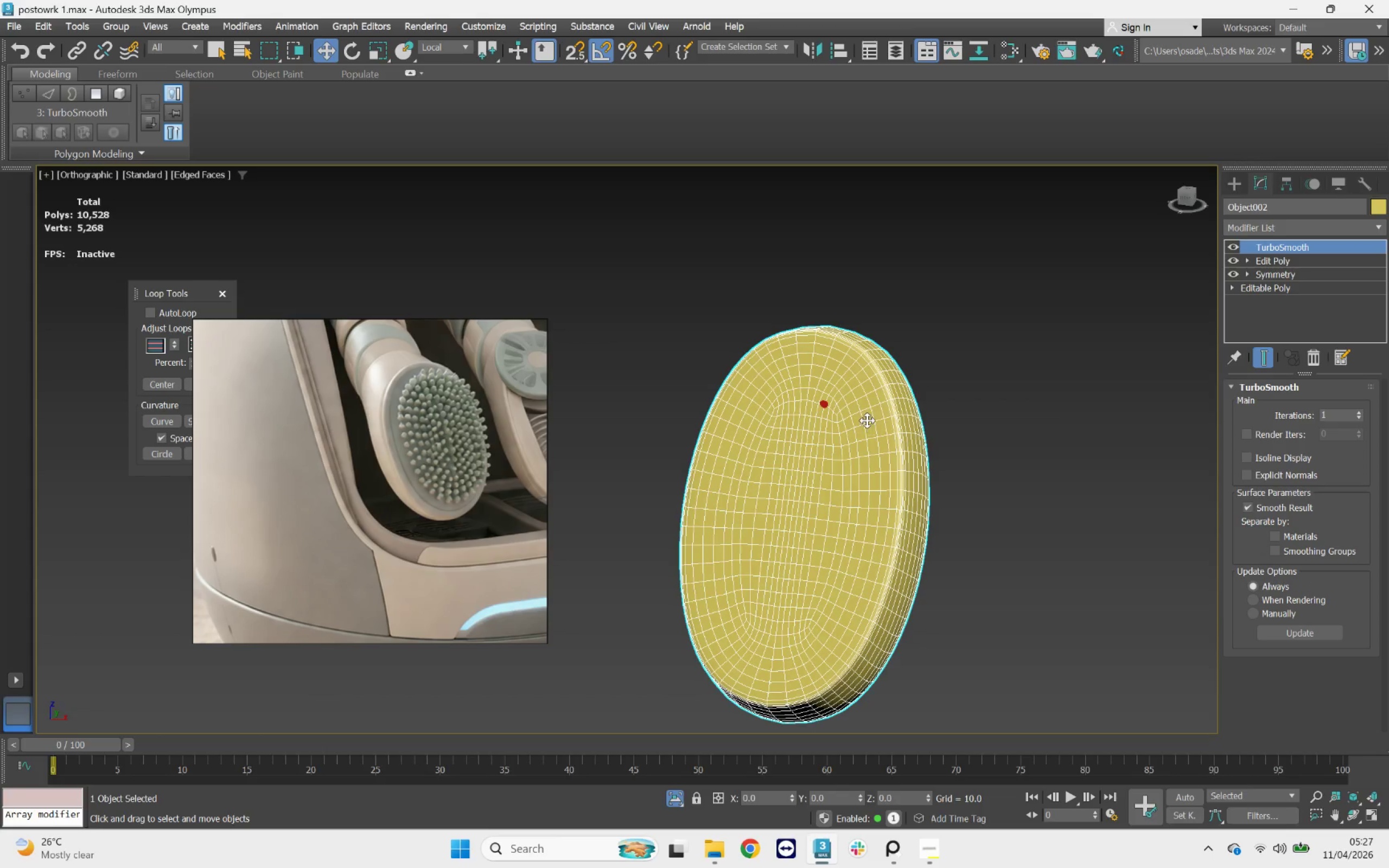 
scroll: coordinate [867, 420], scroll_direction: up, amount: 4.0
 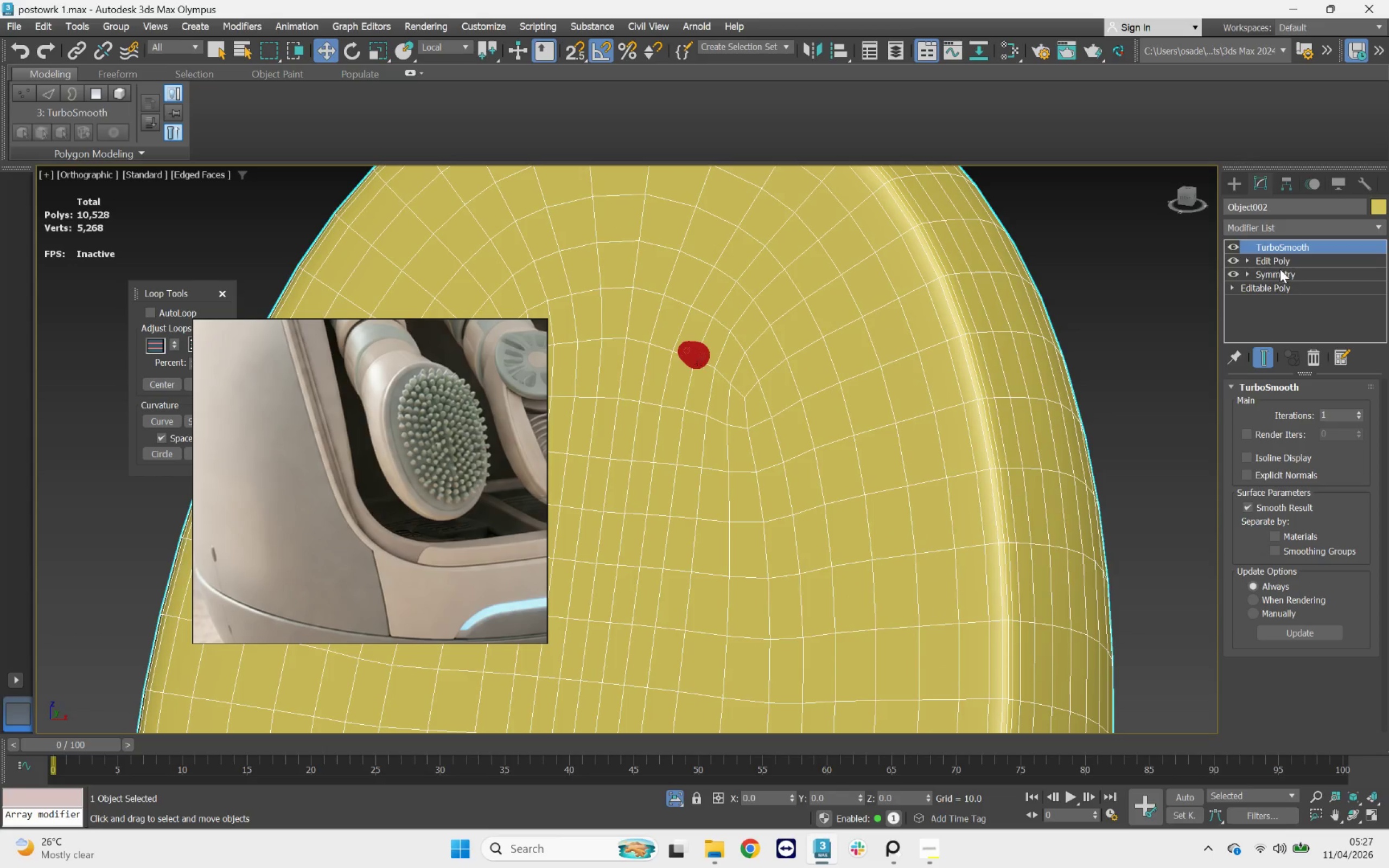 
left_click([1283, 264])
 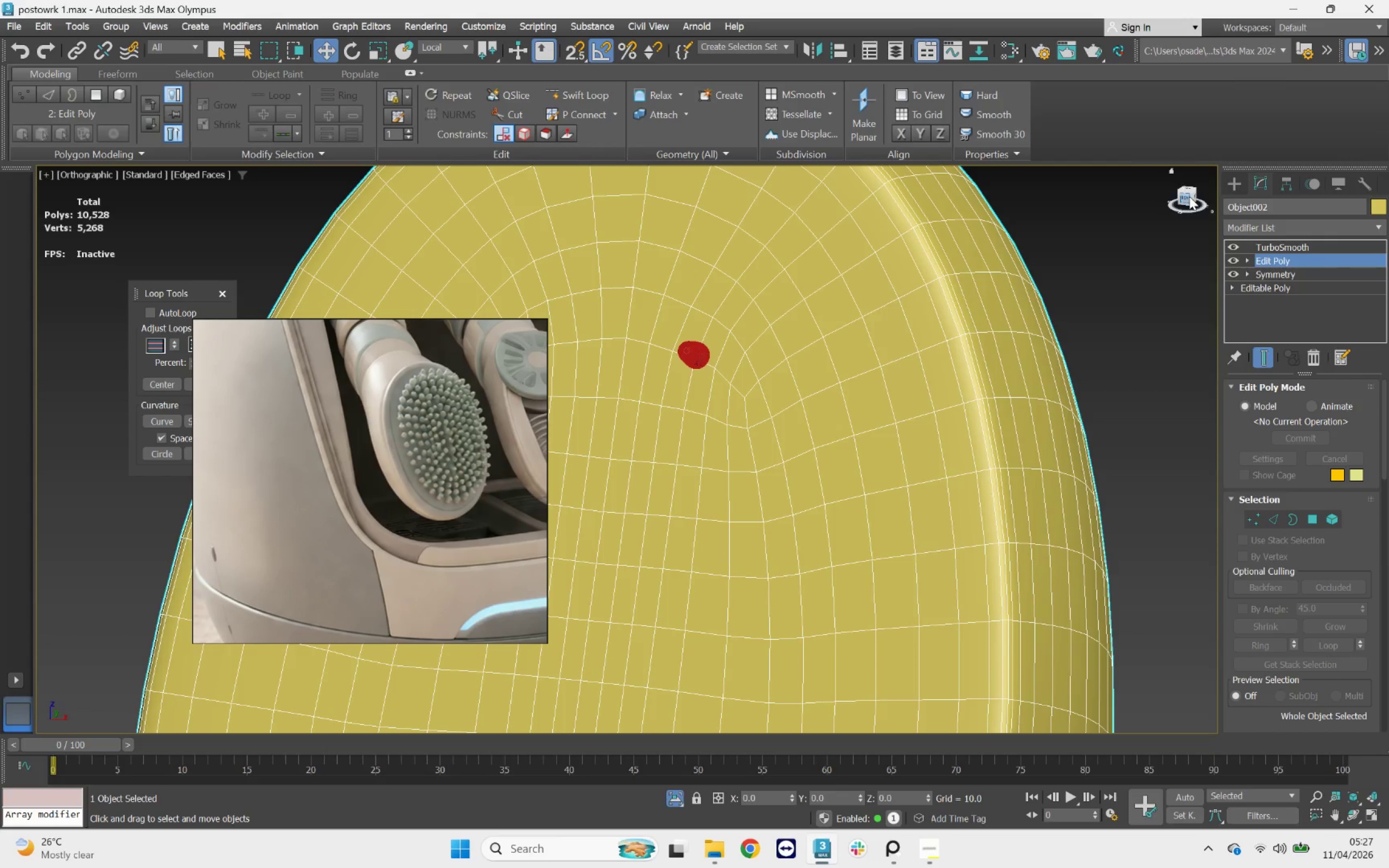 
left_click([1189, 196])
 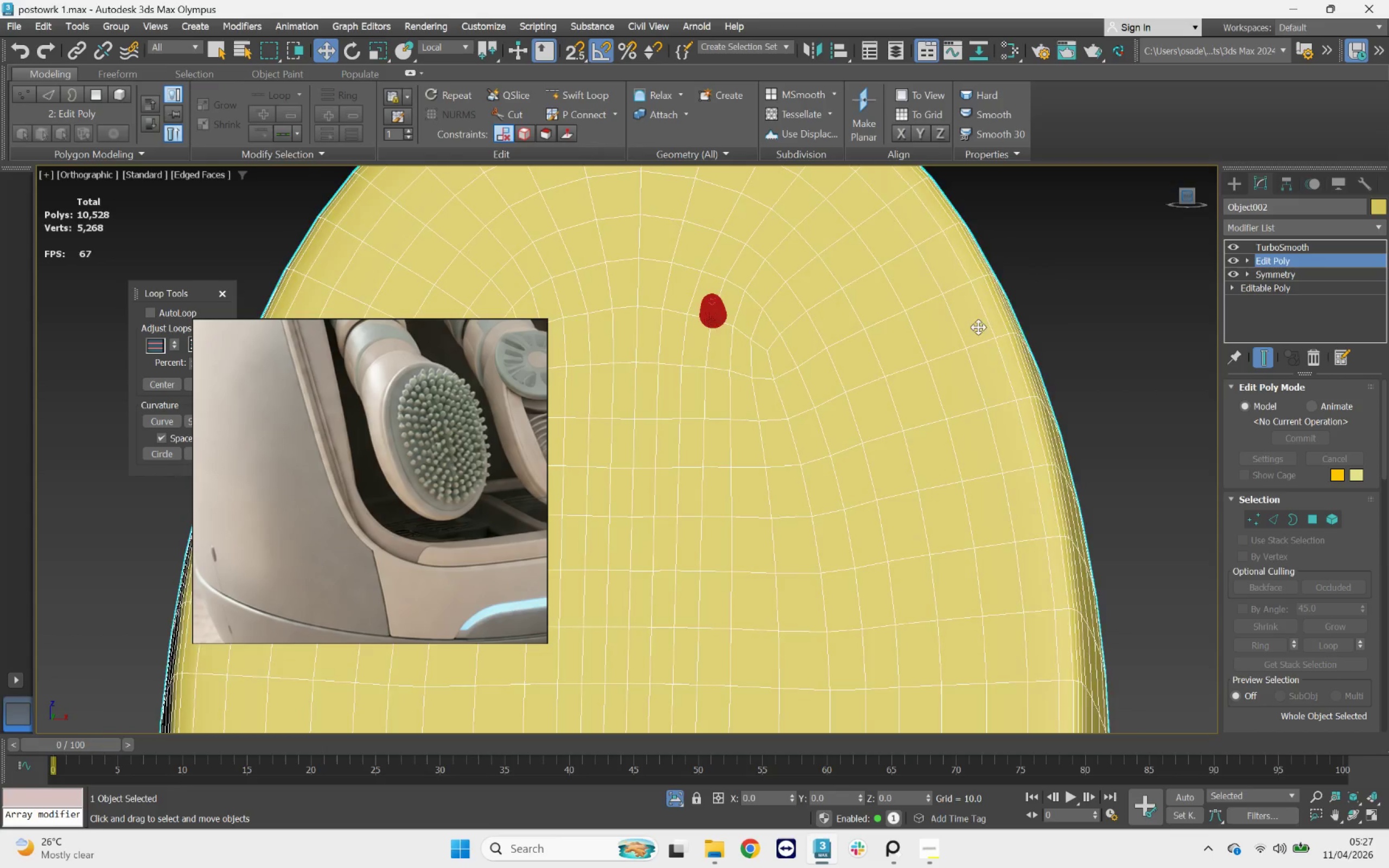 
scroll: coordinate [924, 335], scroll_direction: down, amount: 2.0
 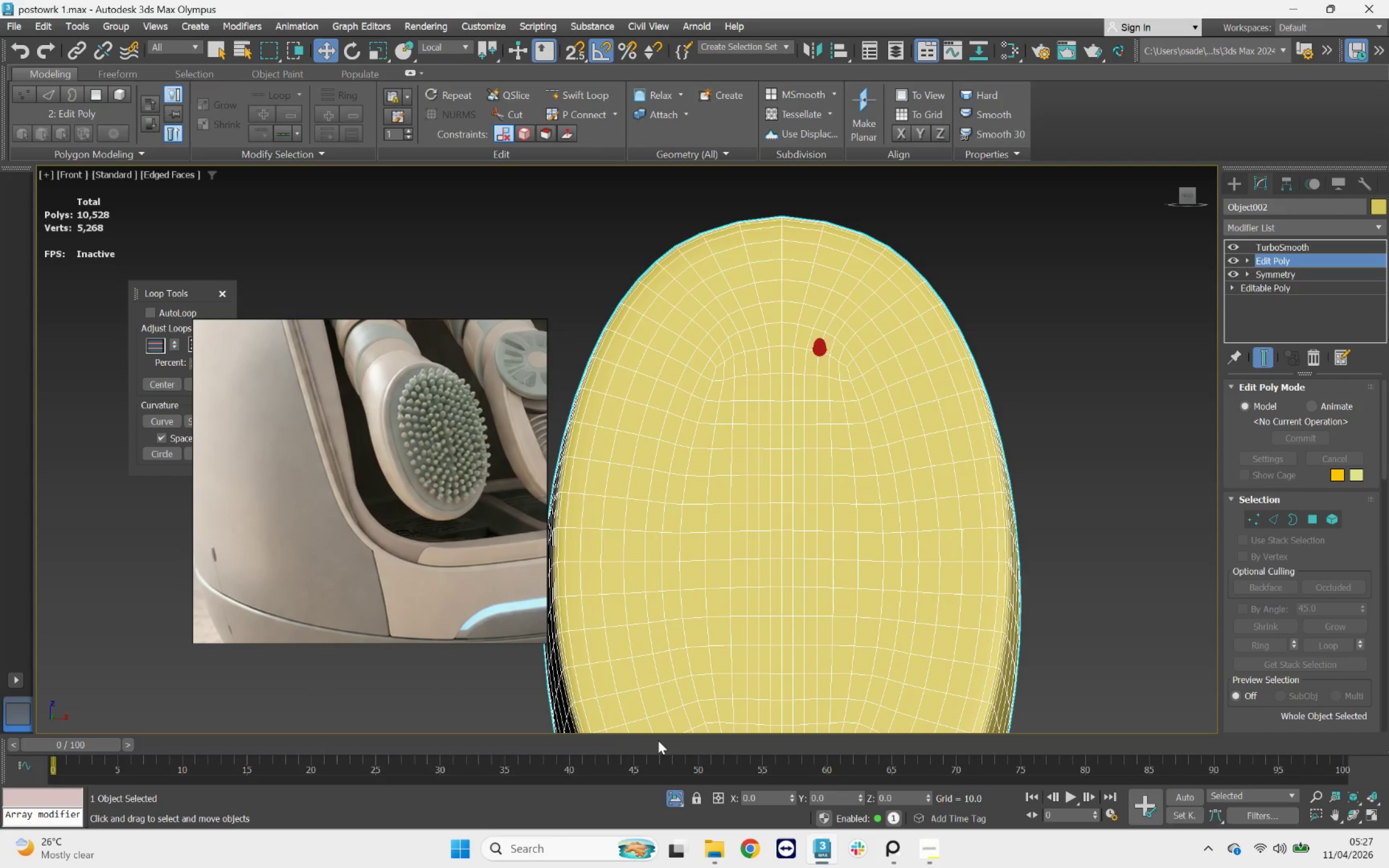 
wait(48.25)
 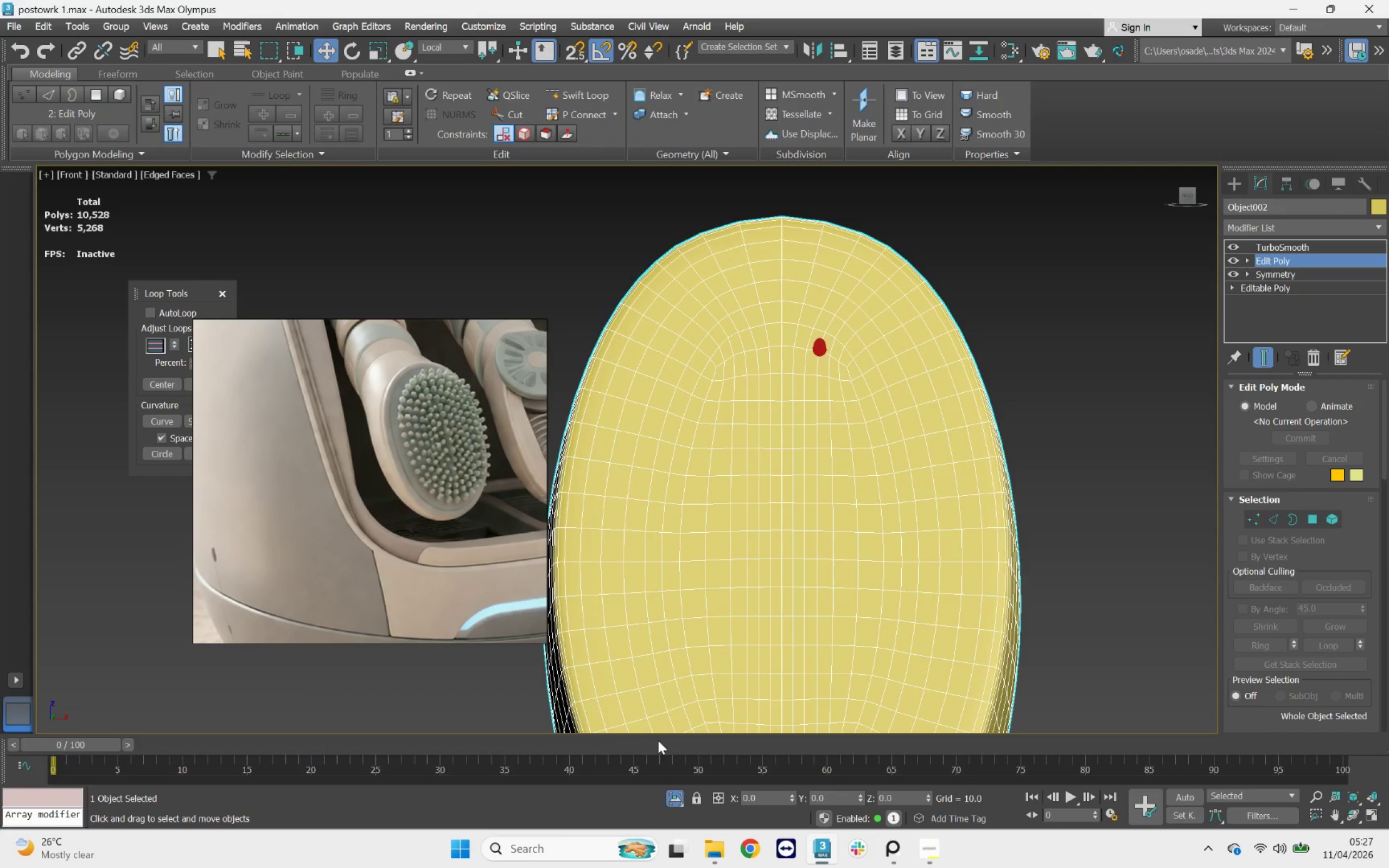 
scroll: coordinate [856, 392], scroll_direction: down, amount: 1.0
 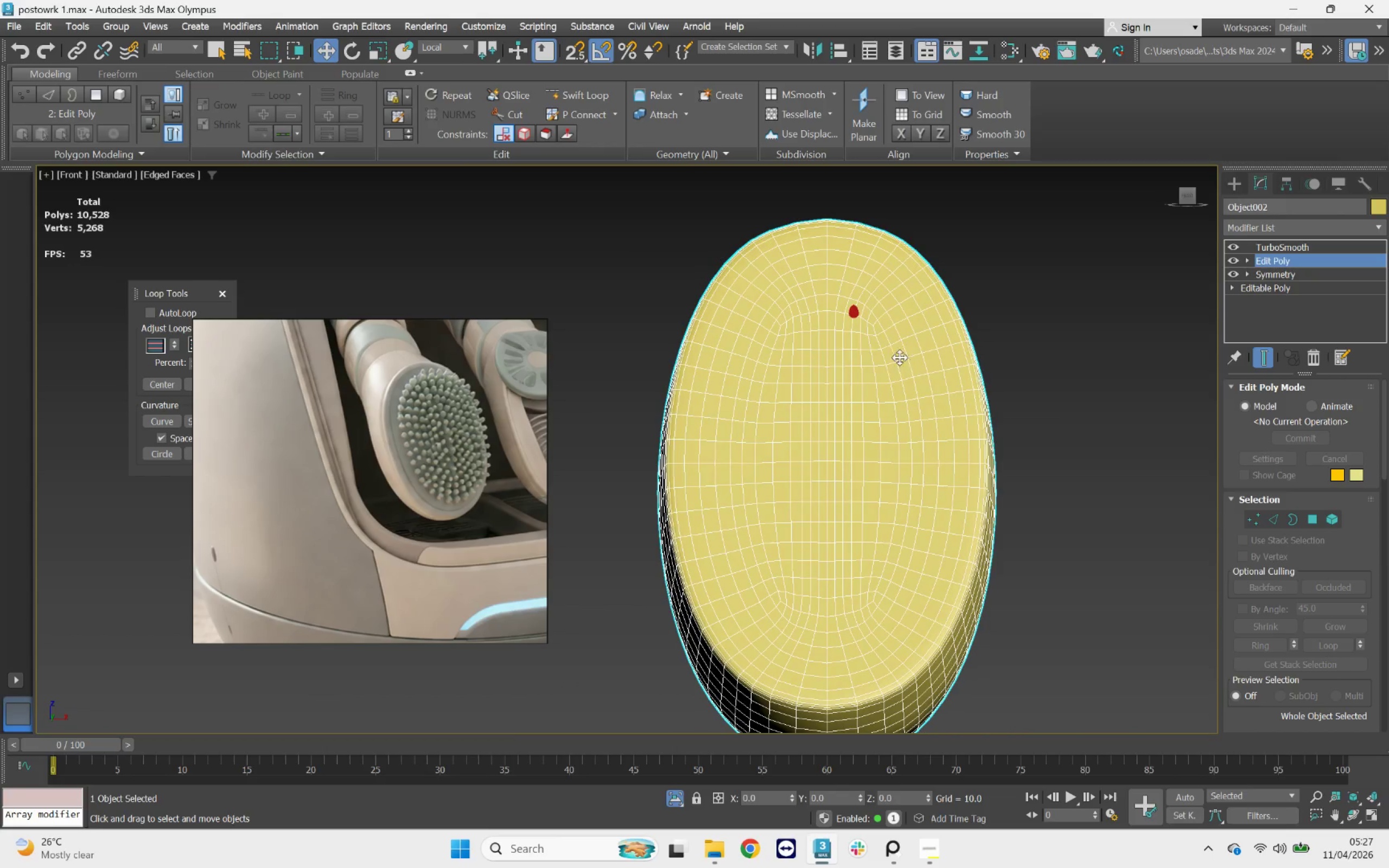 
scroll: coordinate [882, 327], scroll_direction: up, amount: 1.0
 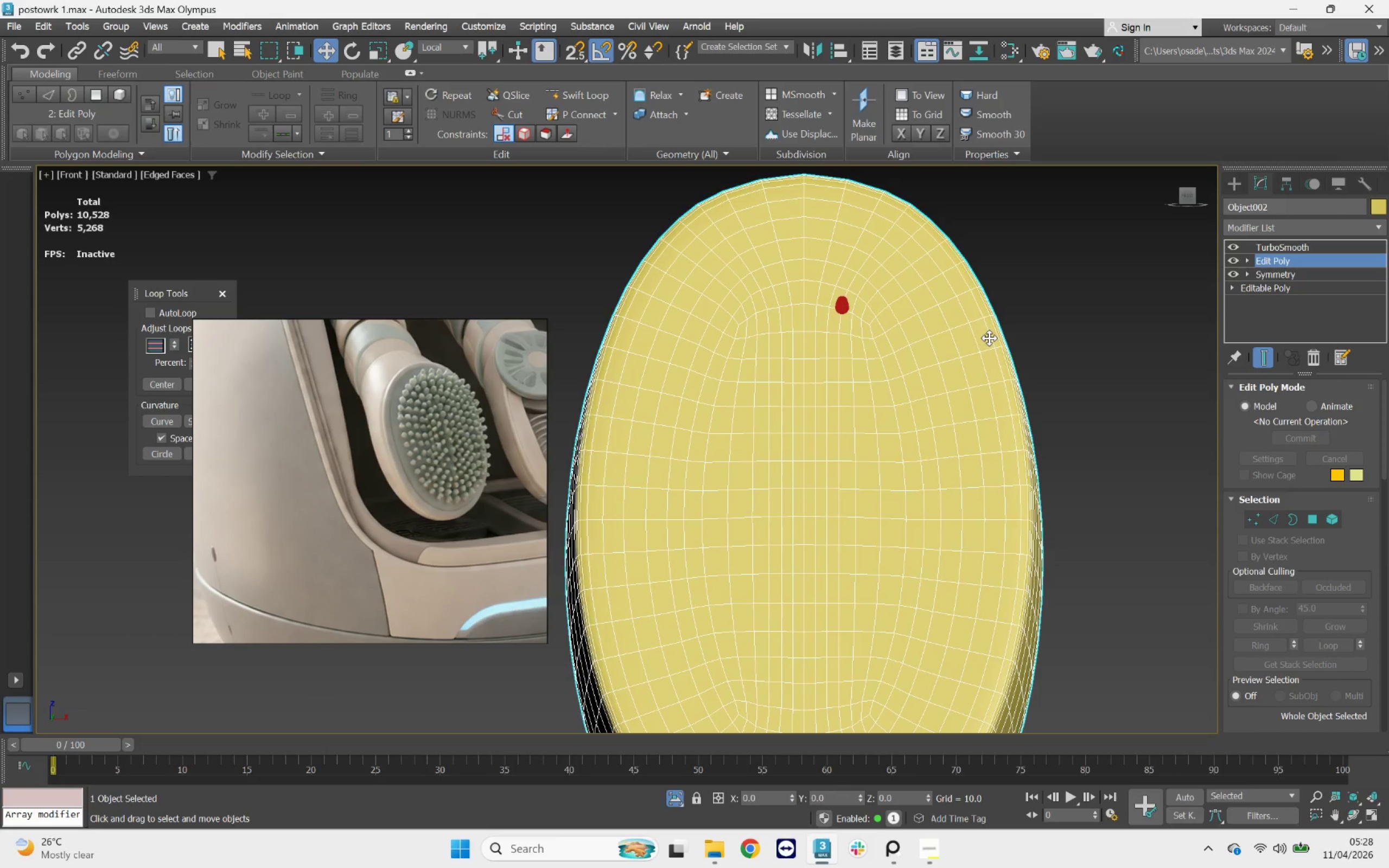 
wait(6.76)
 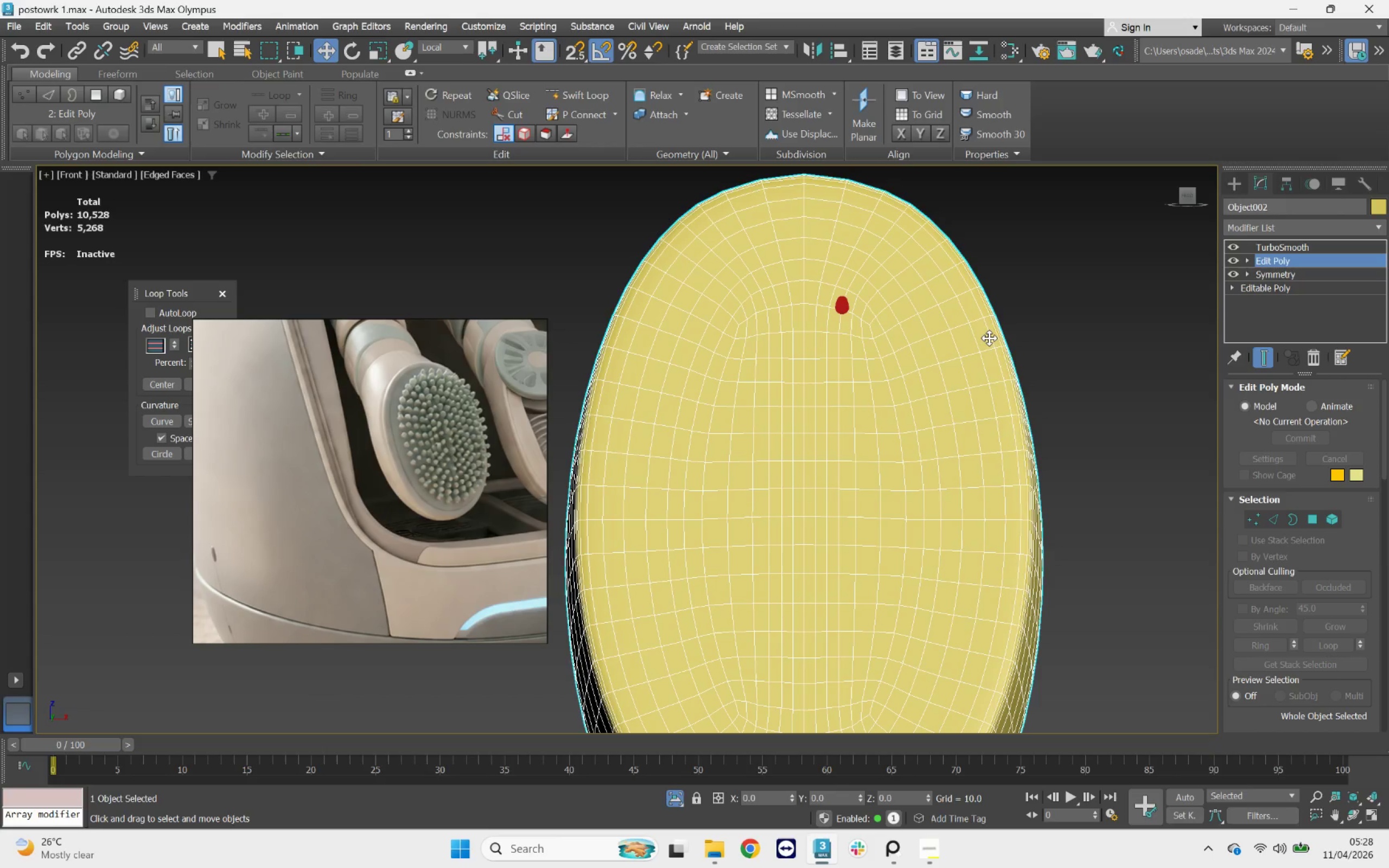 
left_click([1280, 515])
 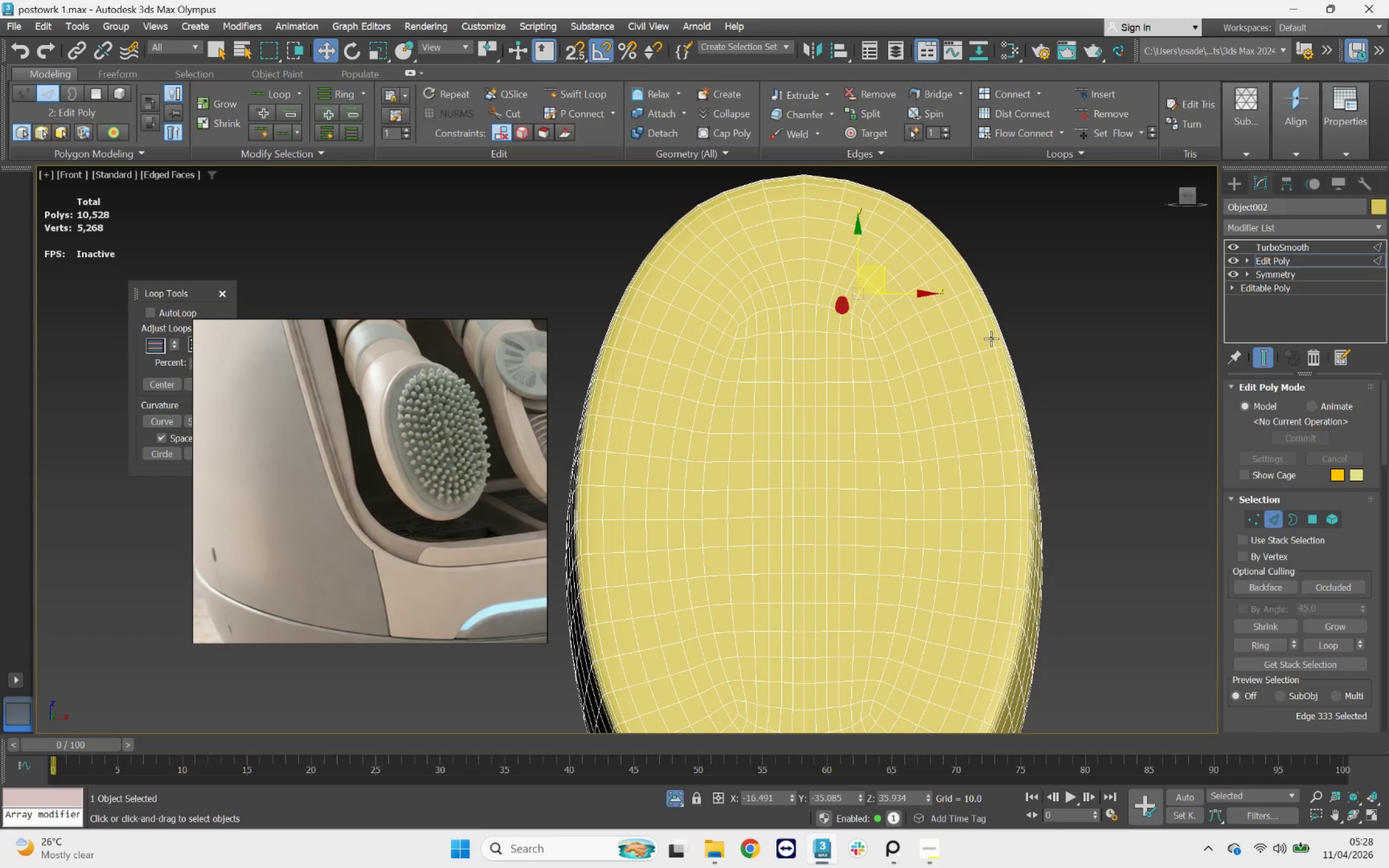 
wait(5.43)
 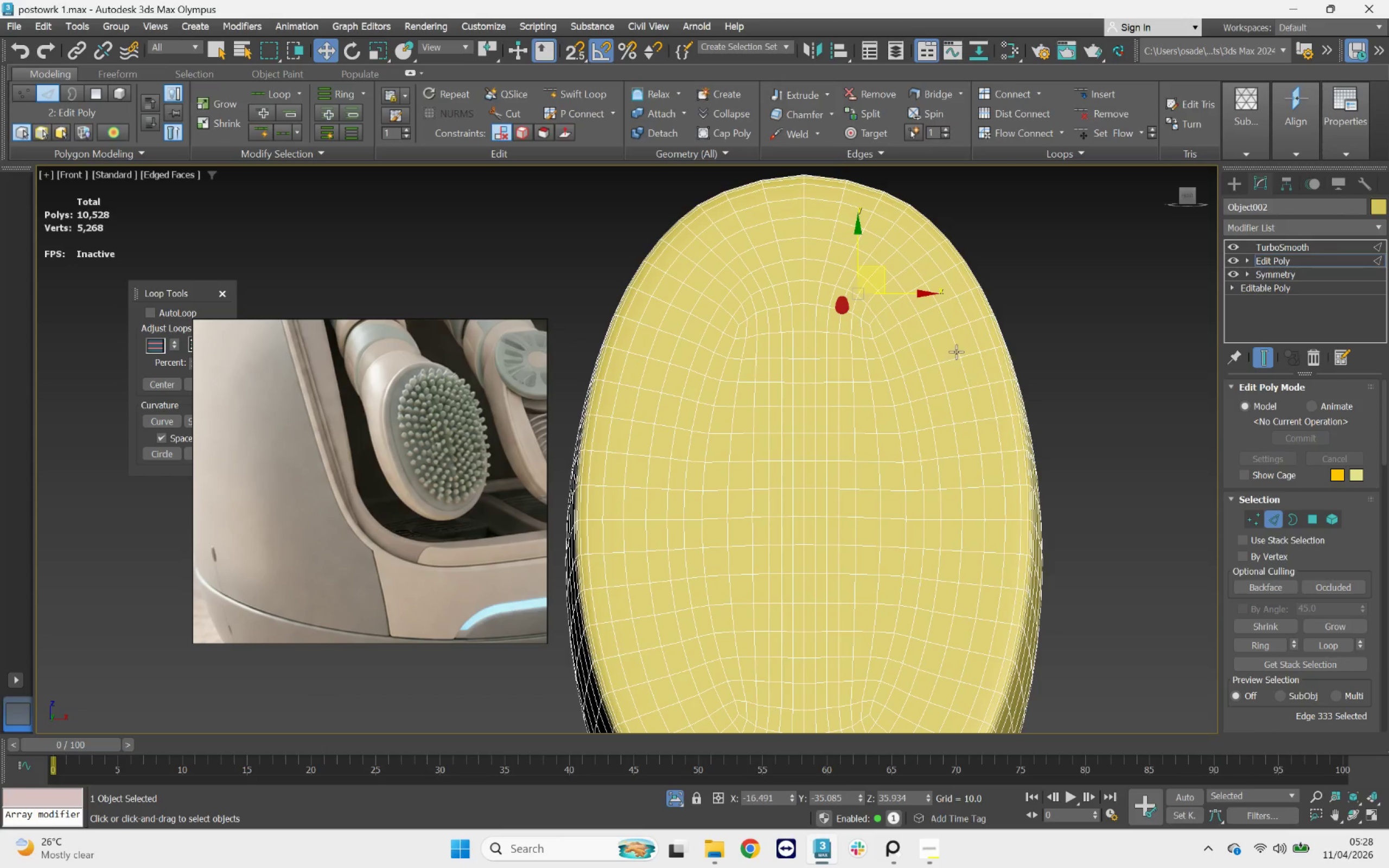 
scroll: coordinate [818, 222], scroll_direction: up, amount: 3.0
 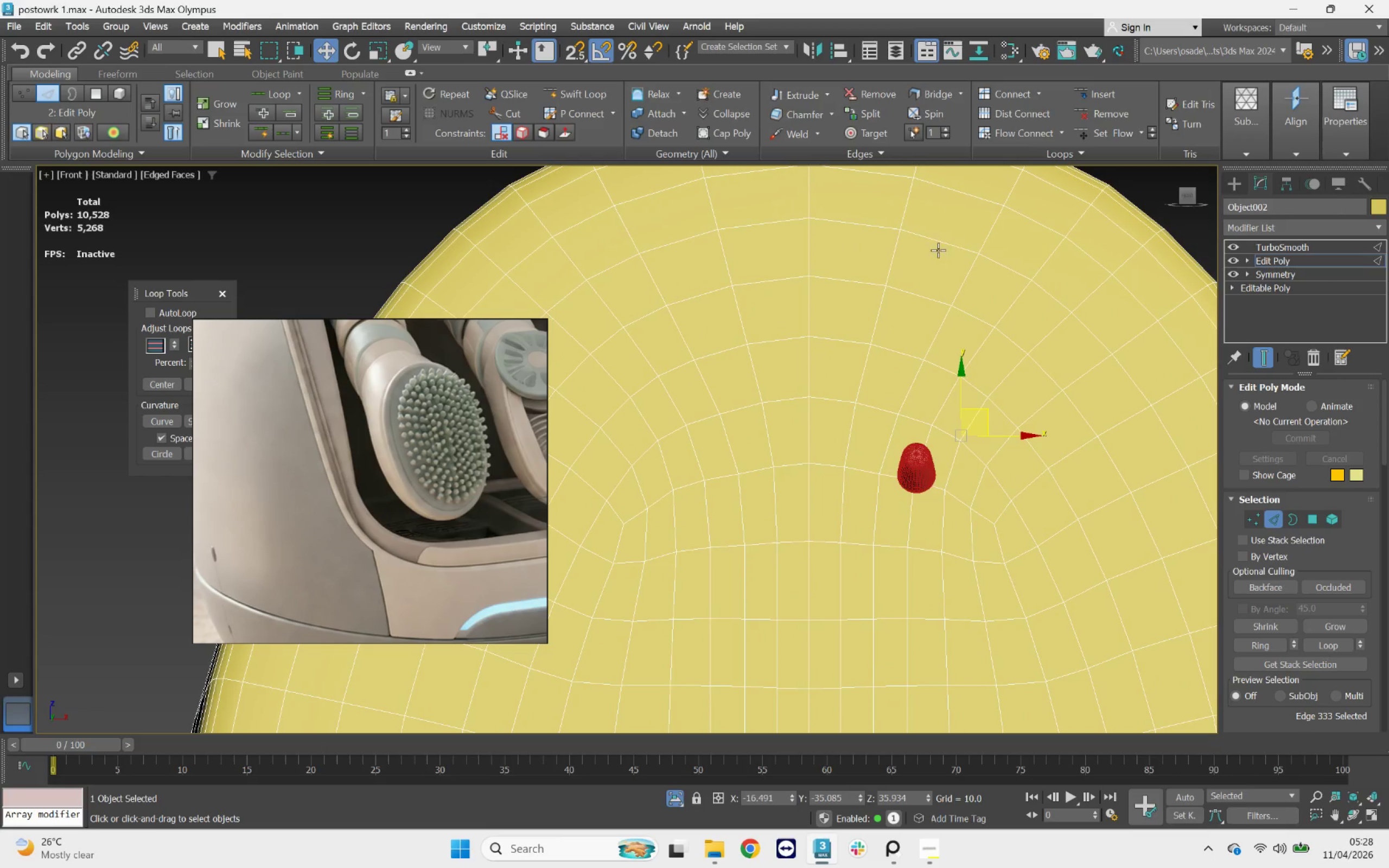 
scroll: coordinate [962, 266], scroll_direction: down, amount: 1.0
 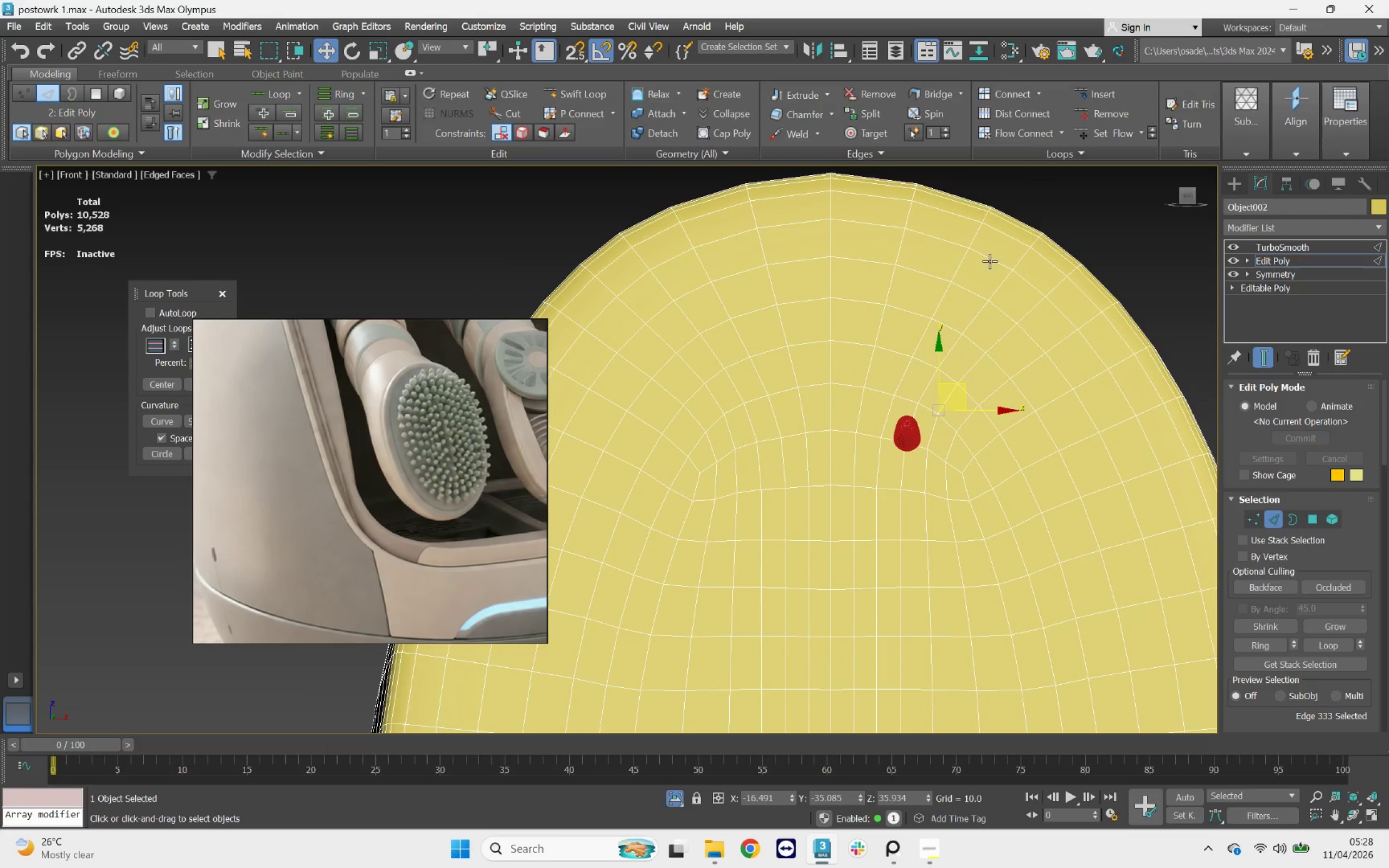 
double_click([991, 259])
 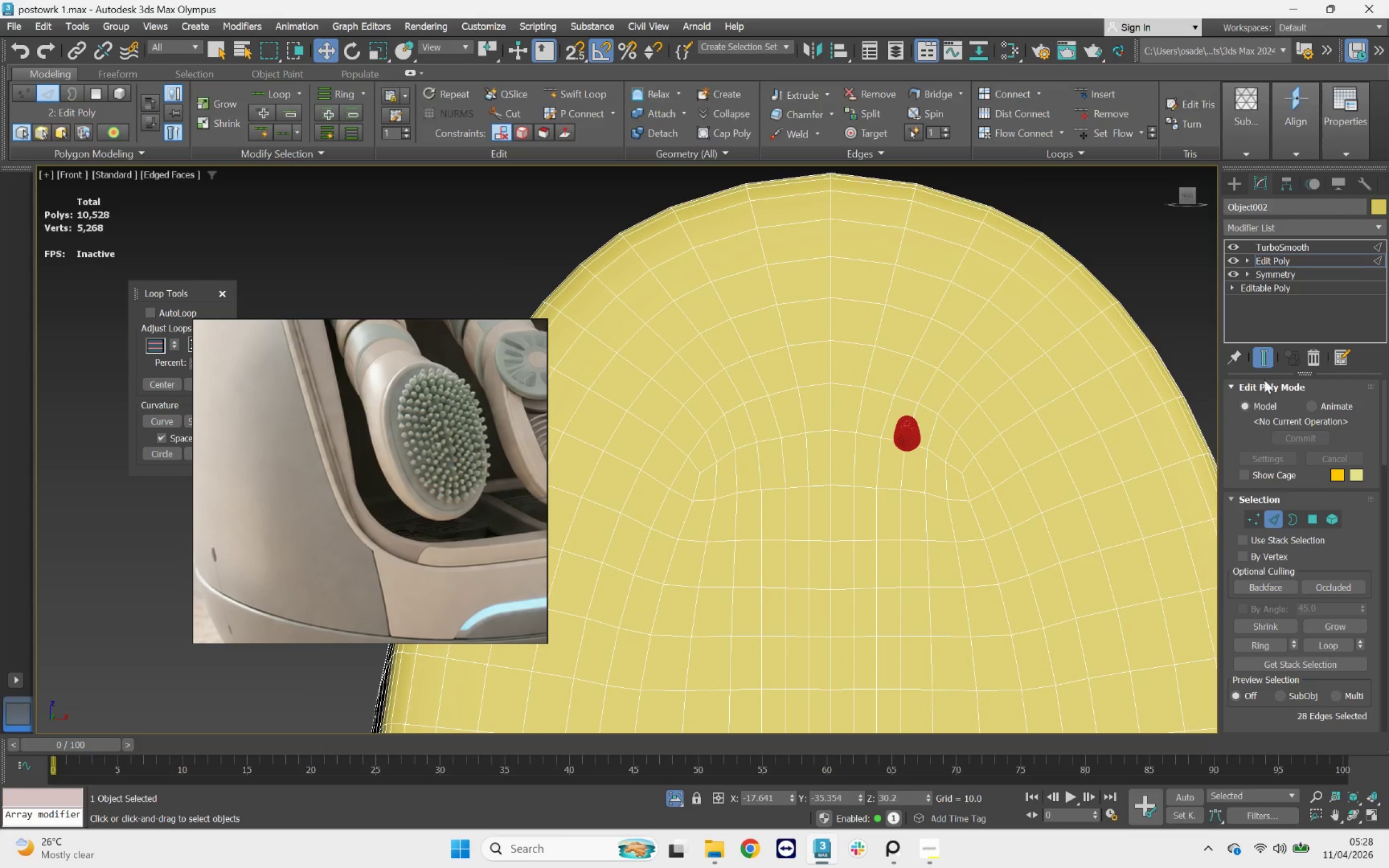 
left_click([1264, 360])
 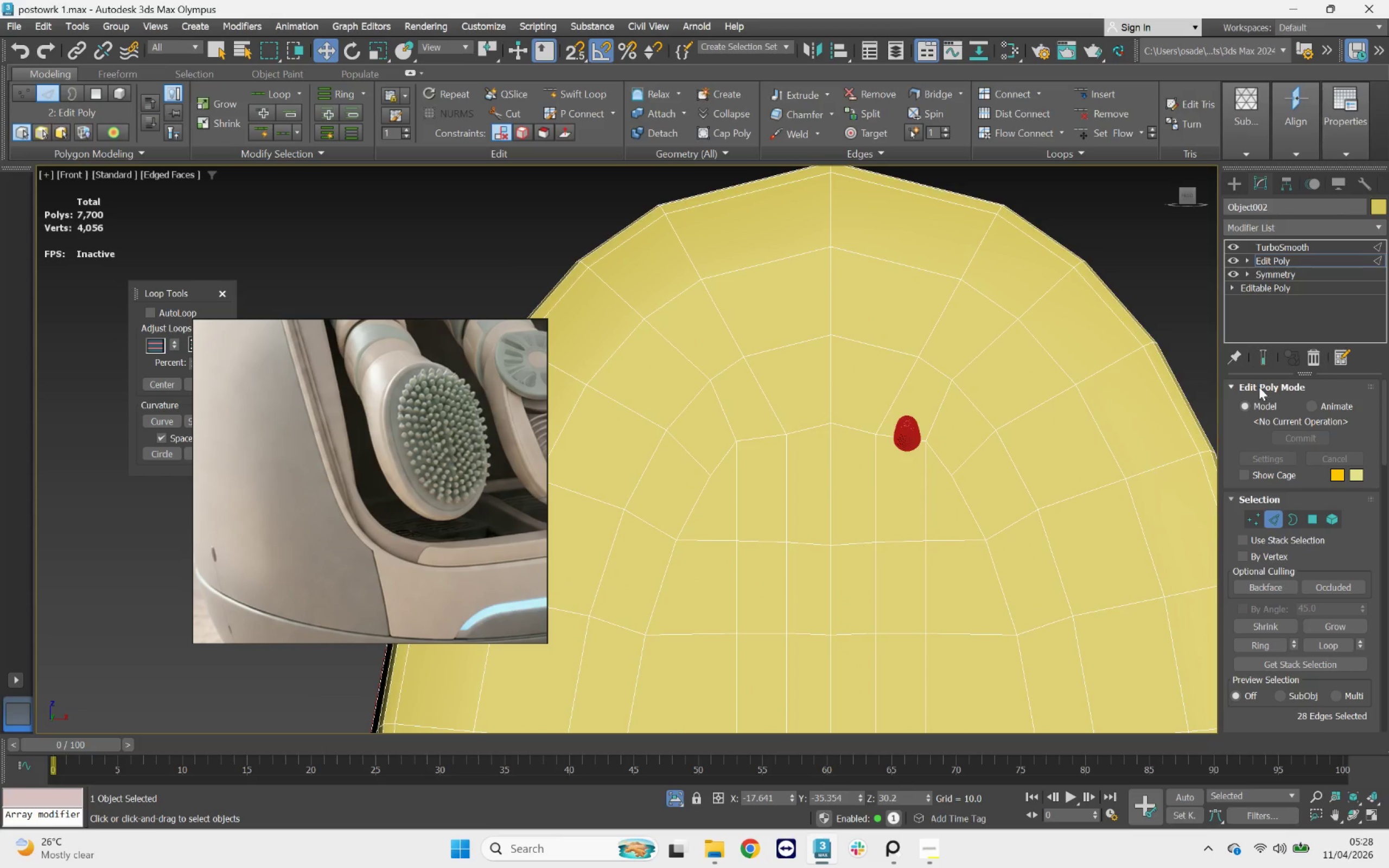 
left_click([1276, 512])
 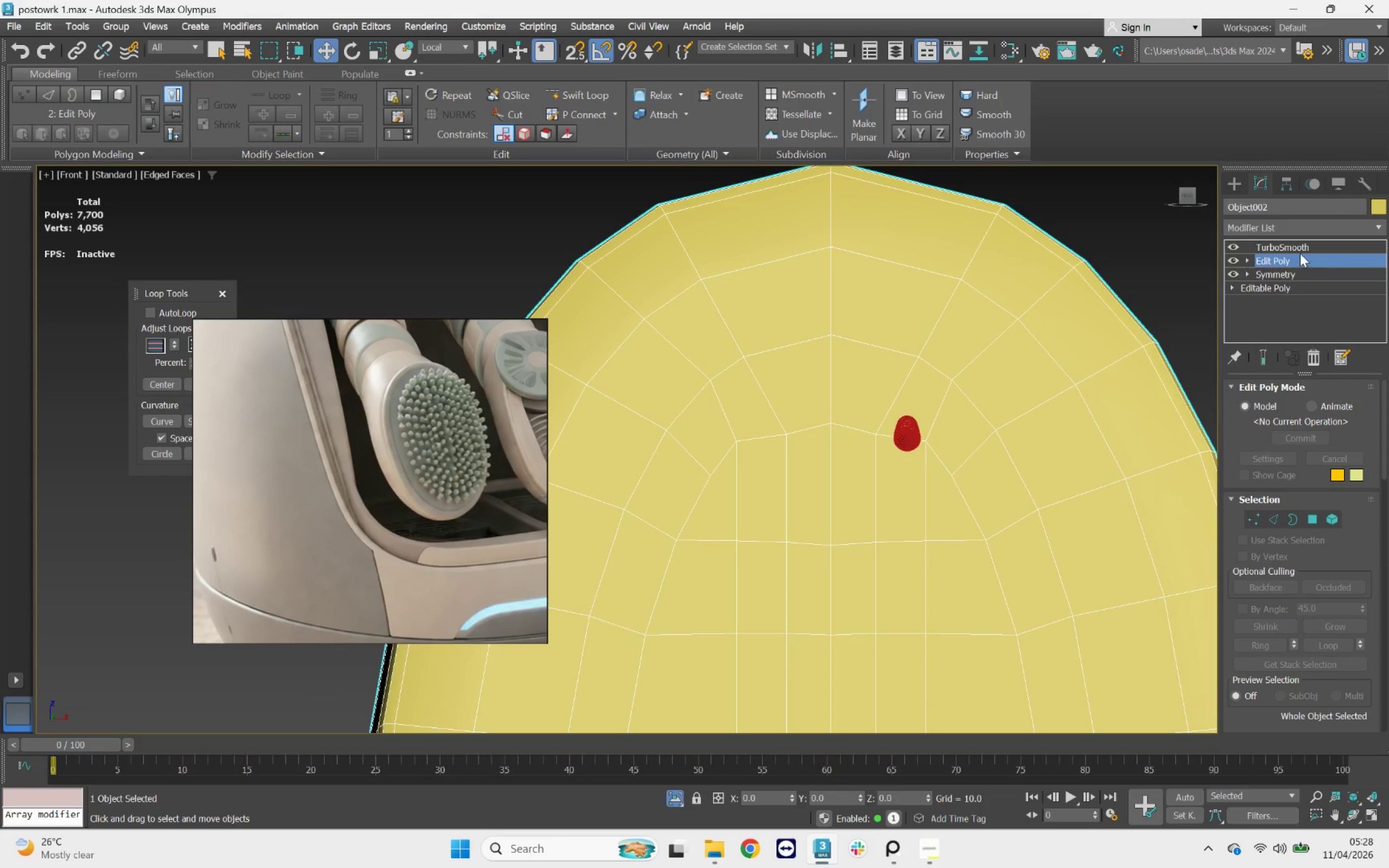 
left_click([1301, 249])
 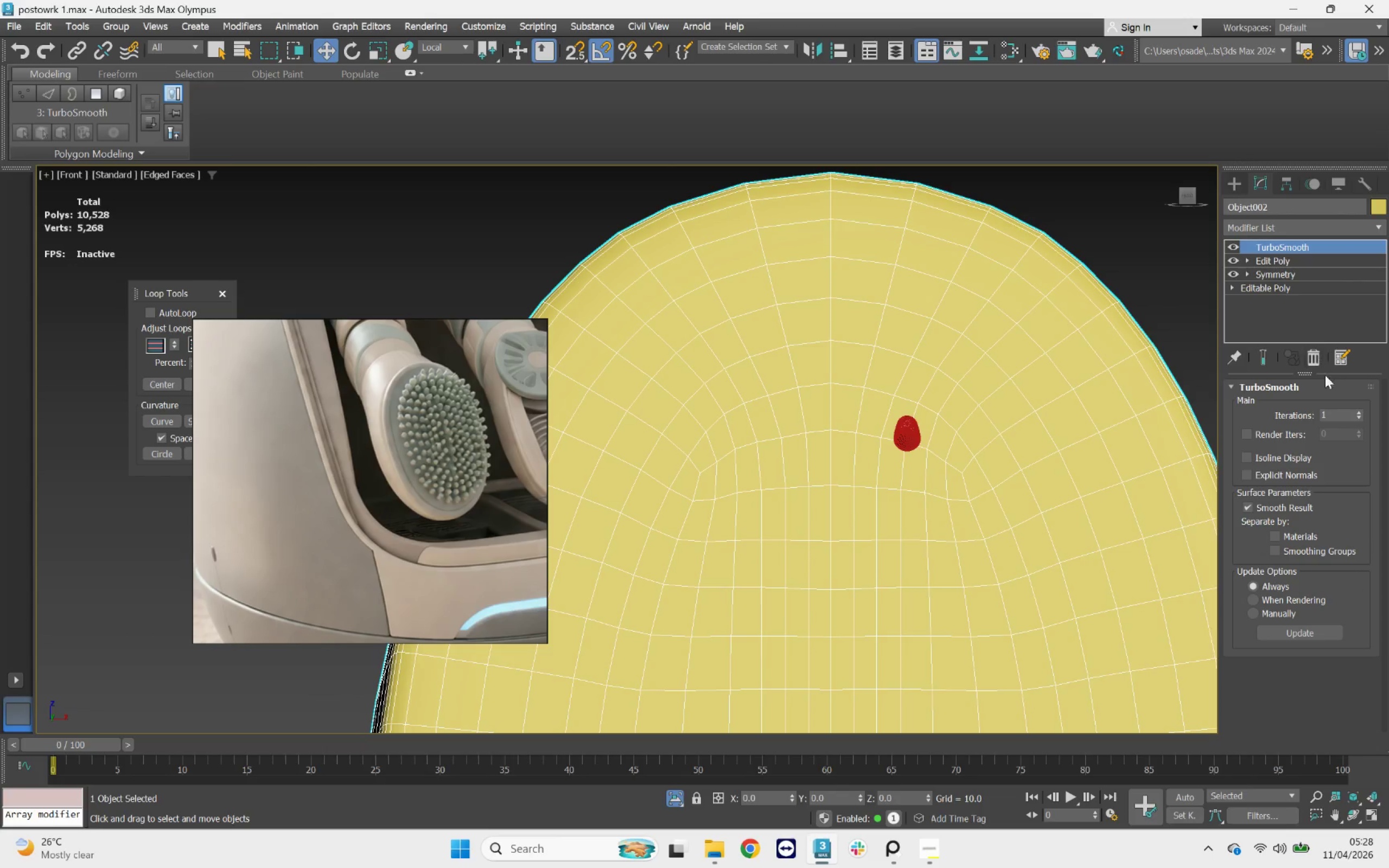 
left_click([1356, 411])
 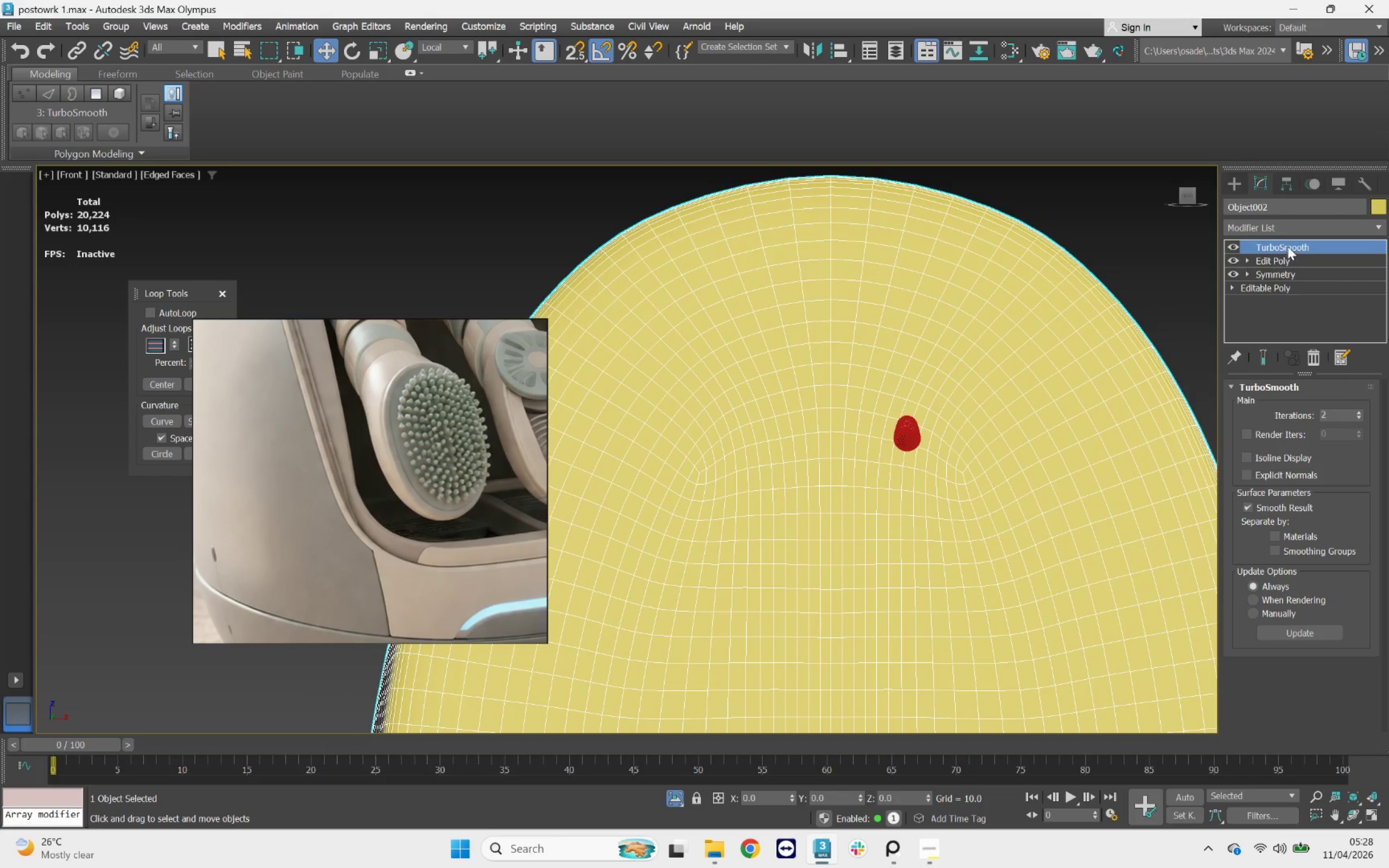 
left_click([1295, 235])
 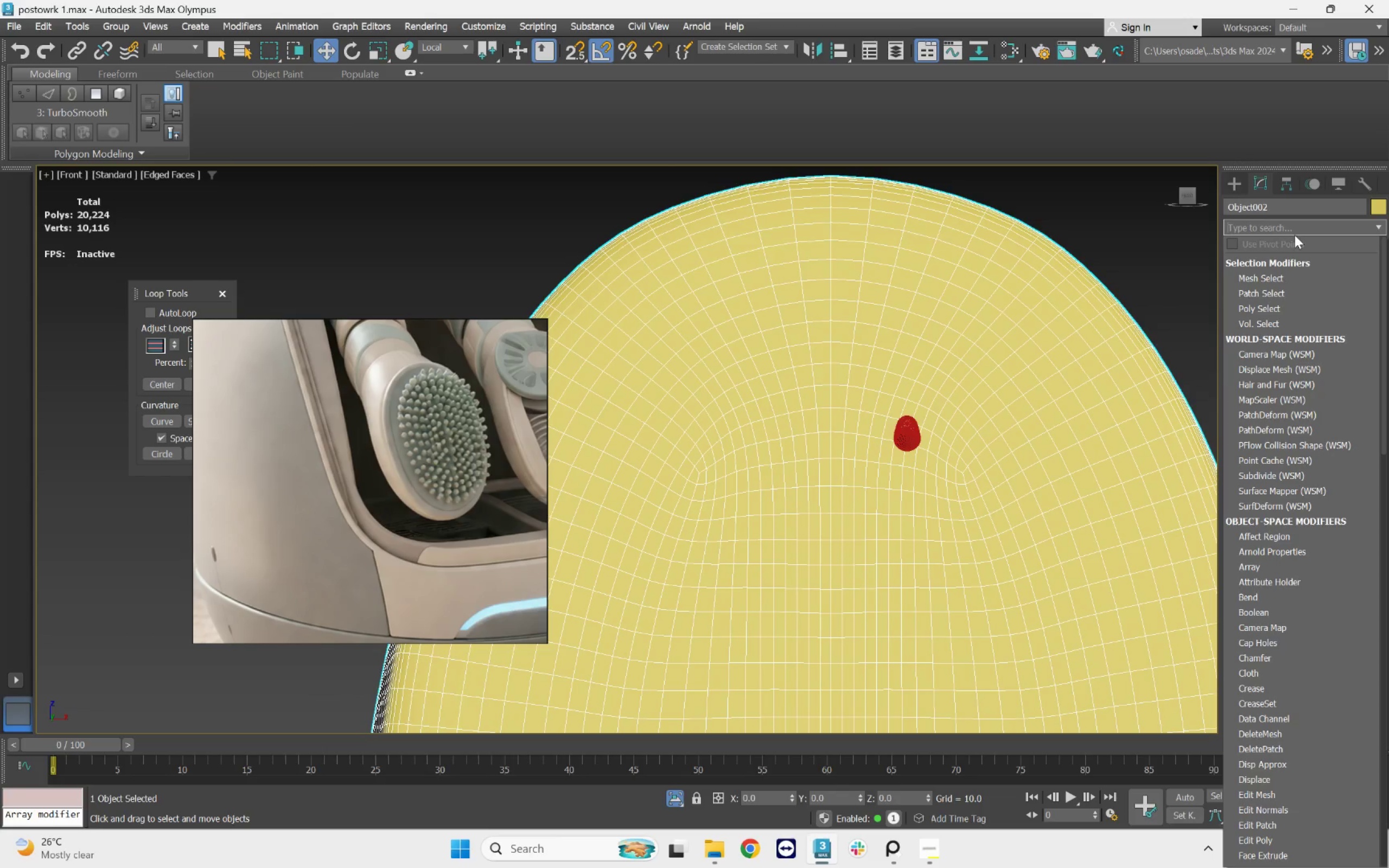 
type(ed)
 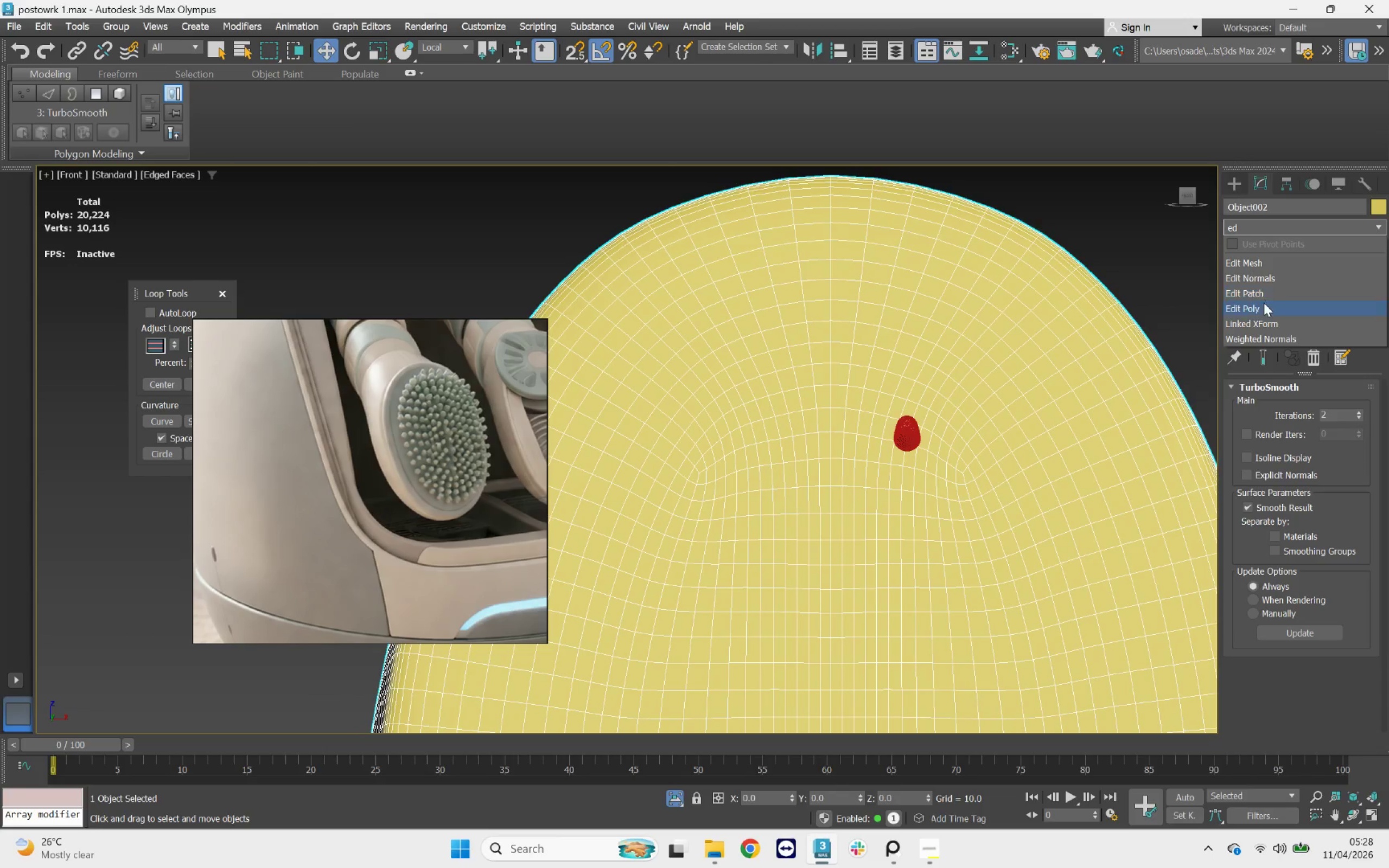 
left_click([1262, 305])
 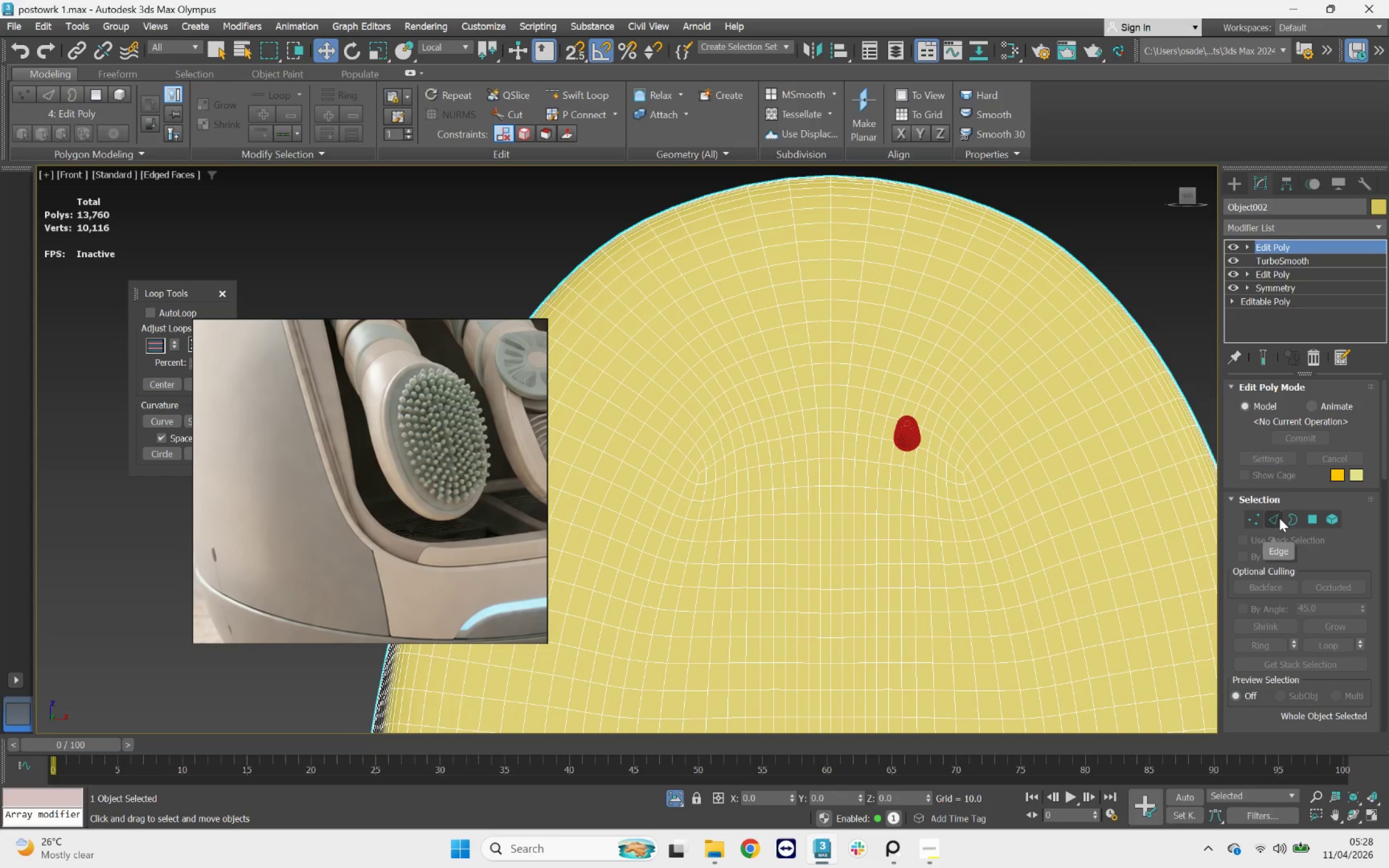 
left_click([1278, 518])
 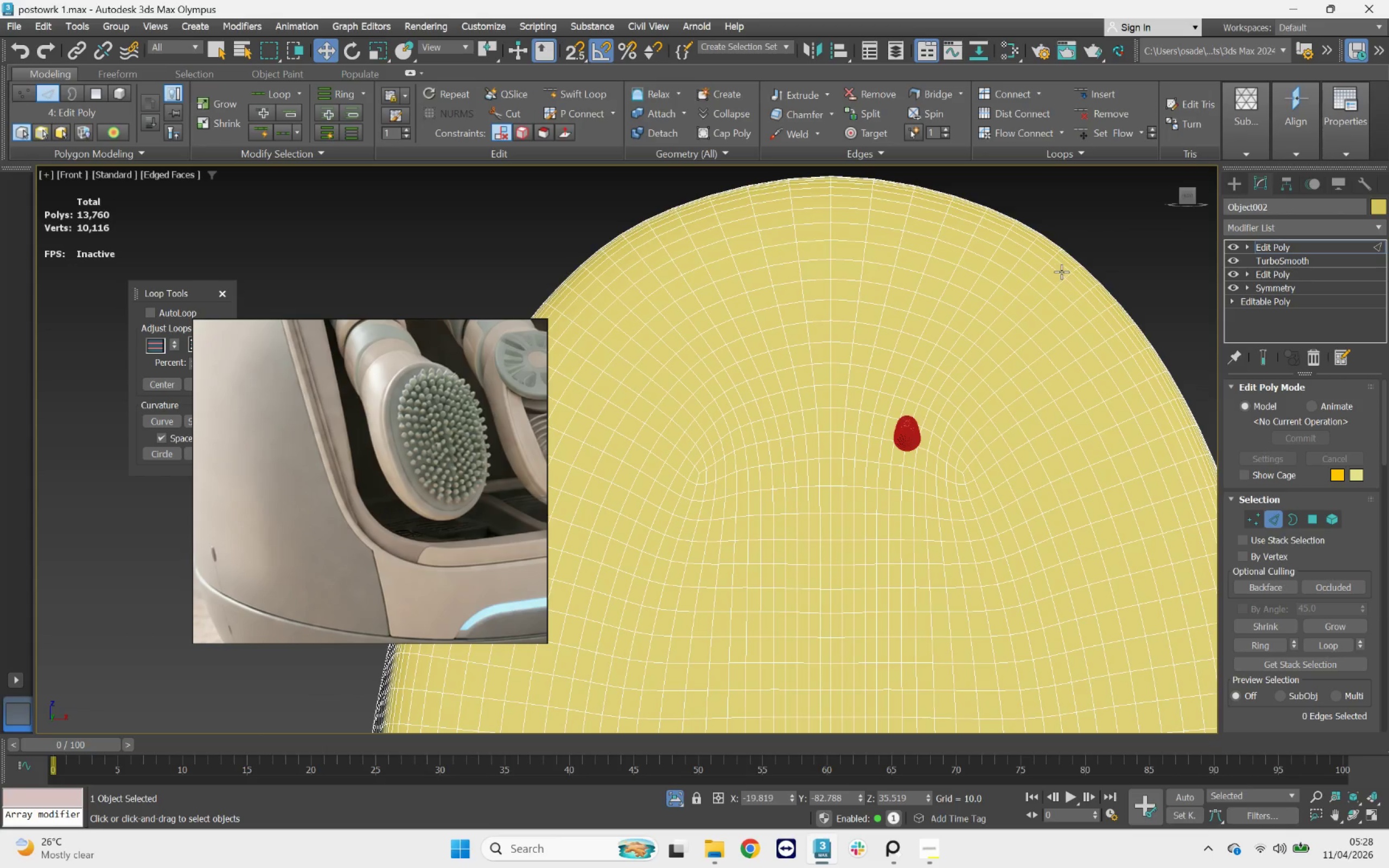 
double_click([1061, 272])
 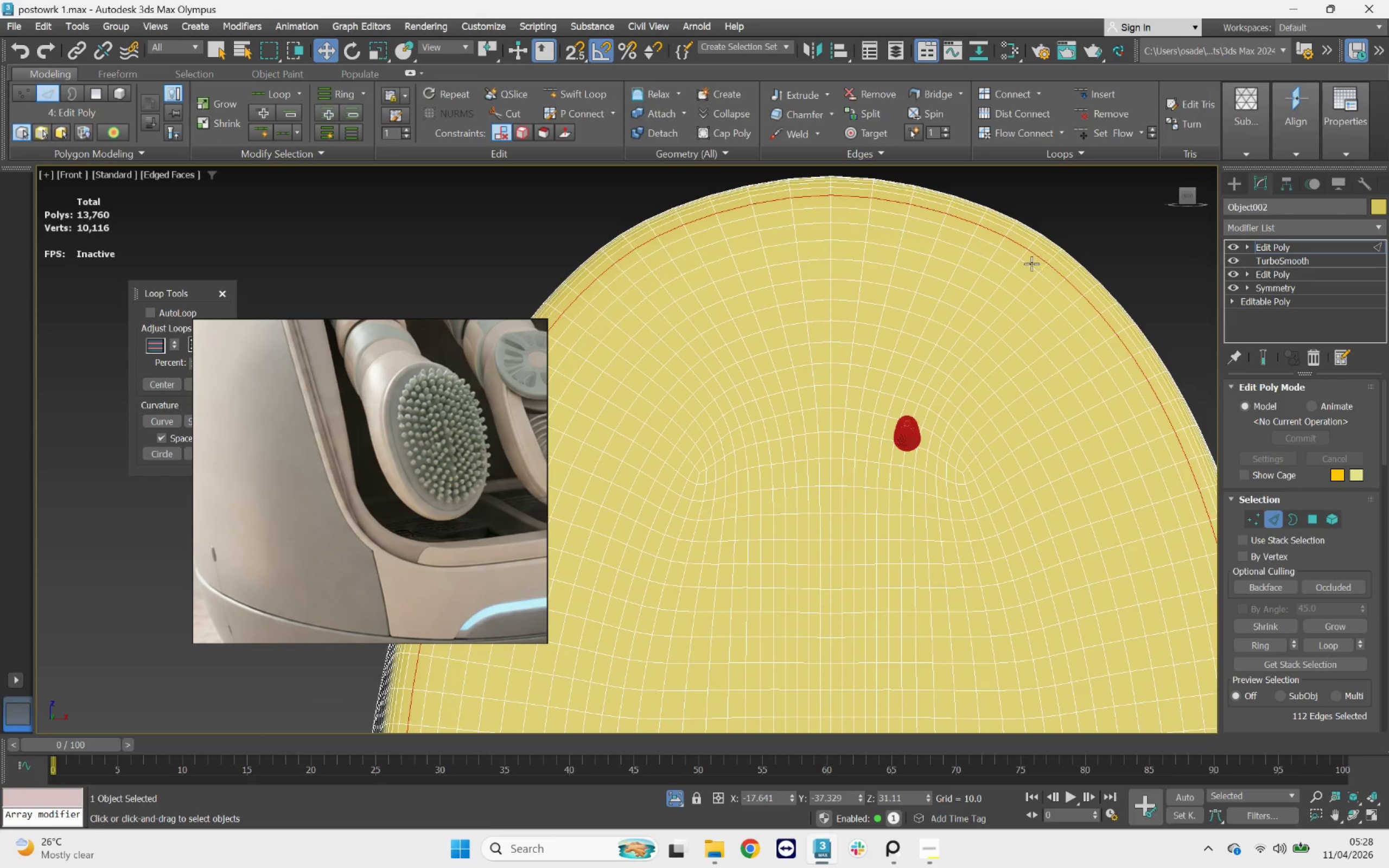 
scroll: coordinate [1031, 264], scroll_direction: down, amount: 2.0
 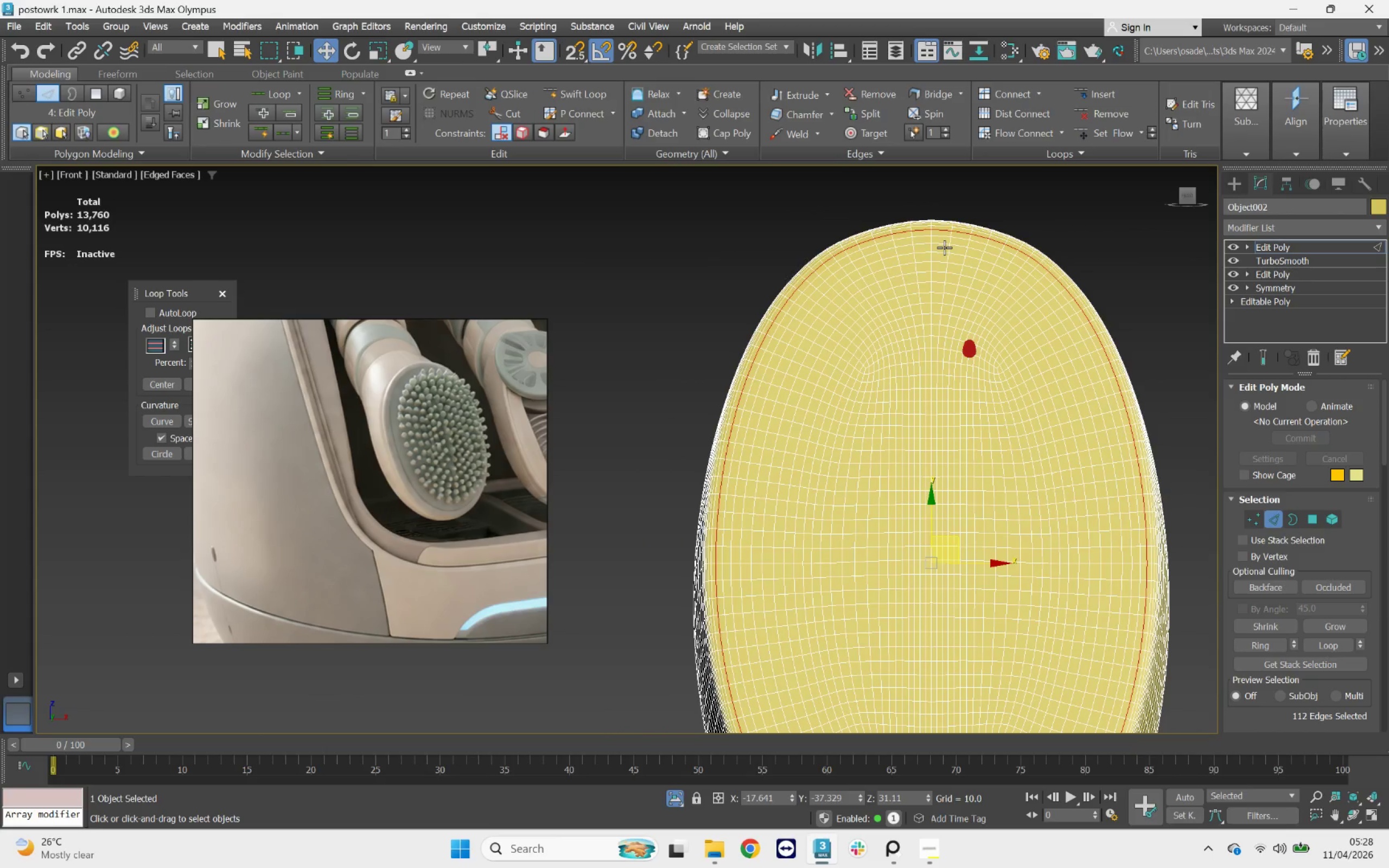 
key(Q)
 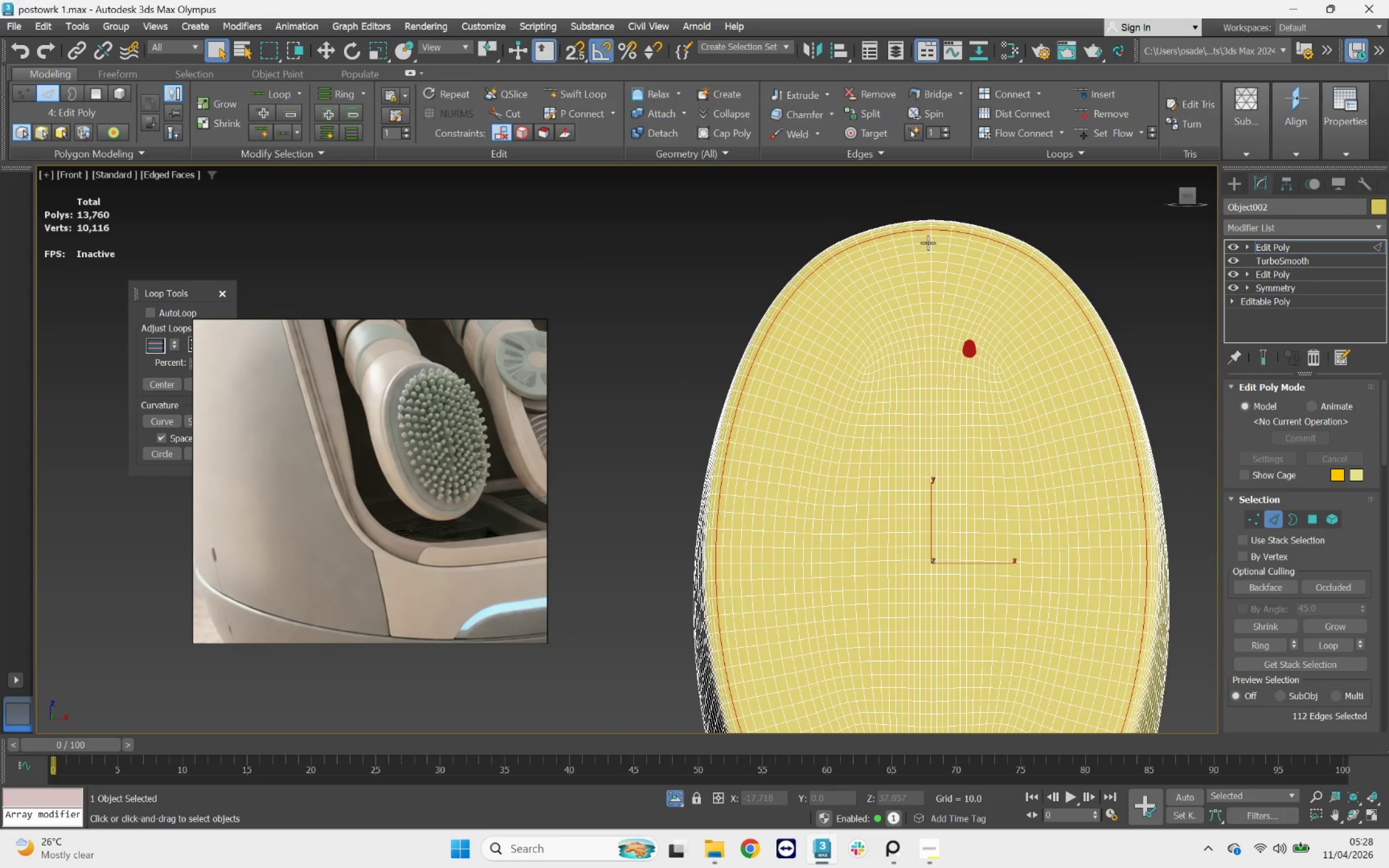 
hold_key(key=ControlLeft, duration=1.7)
double_click([928, 242])
 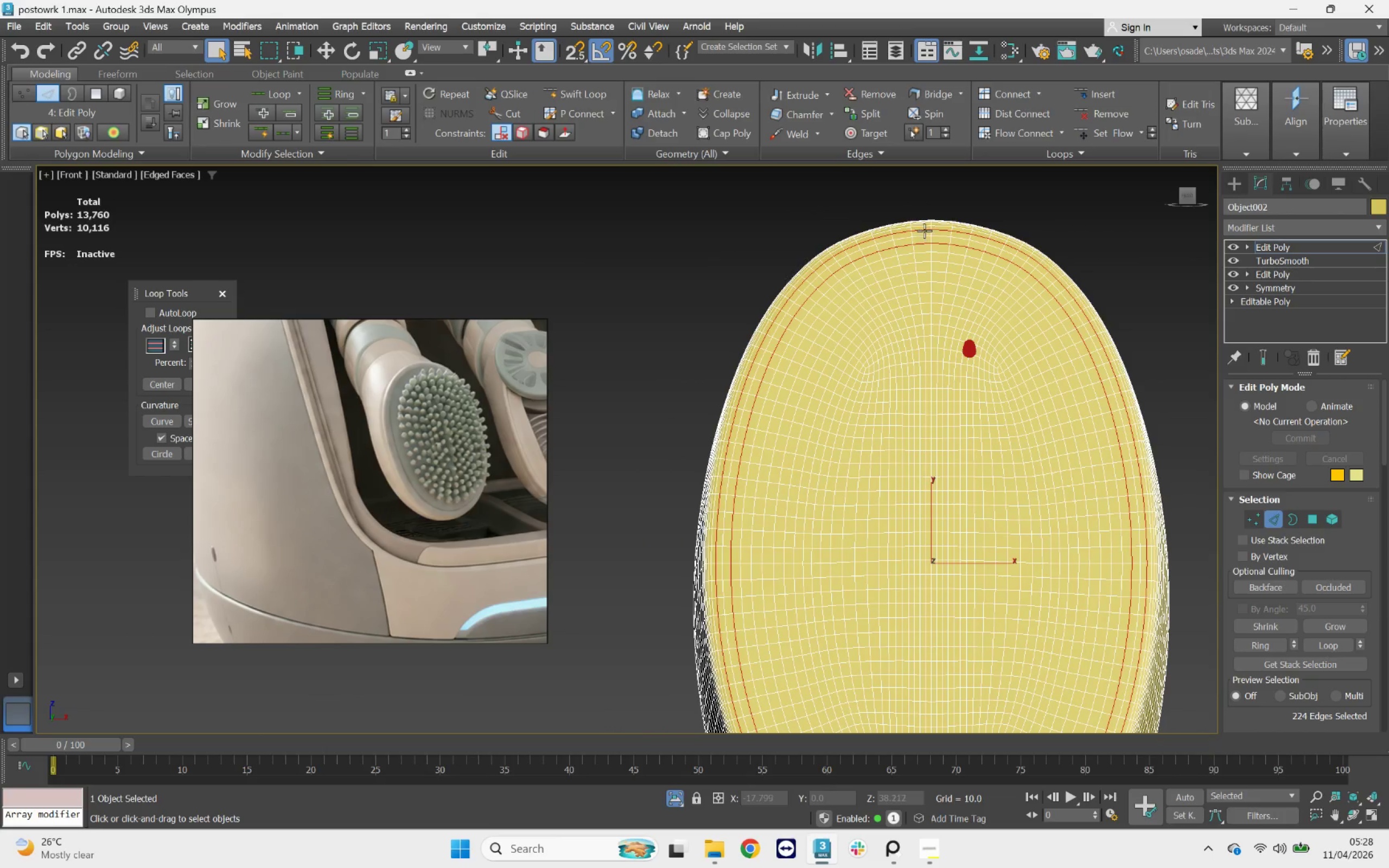 
double_click([924, 231])
 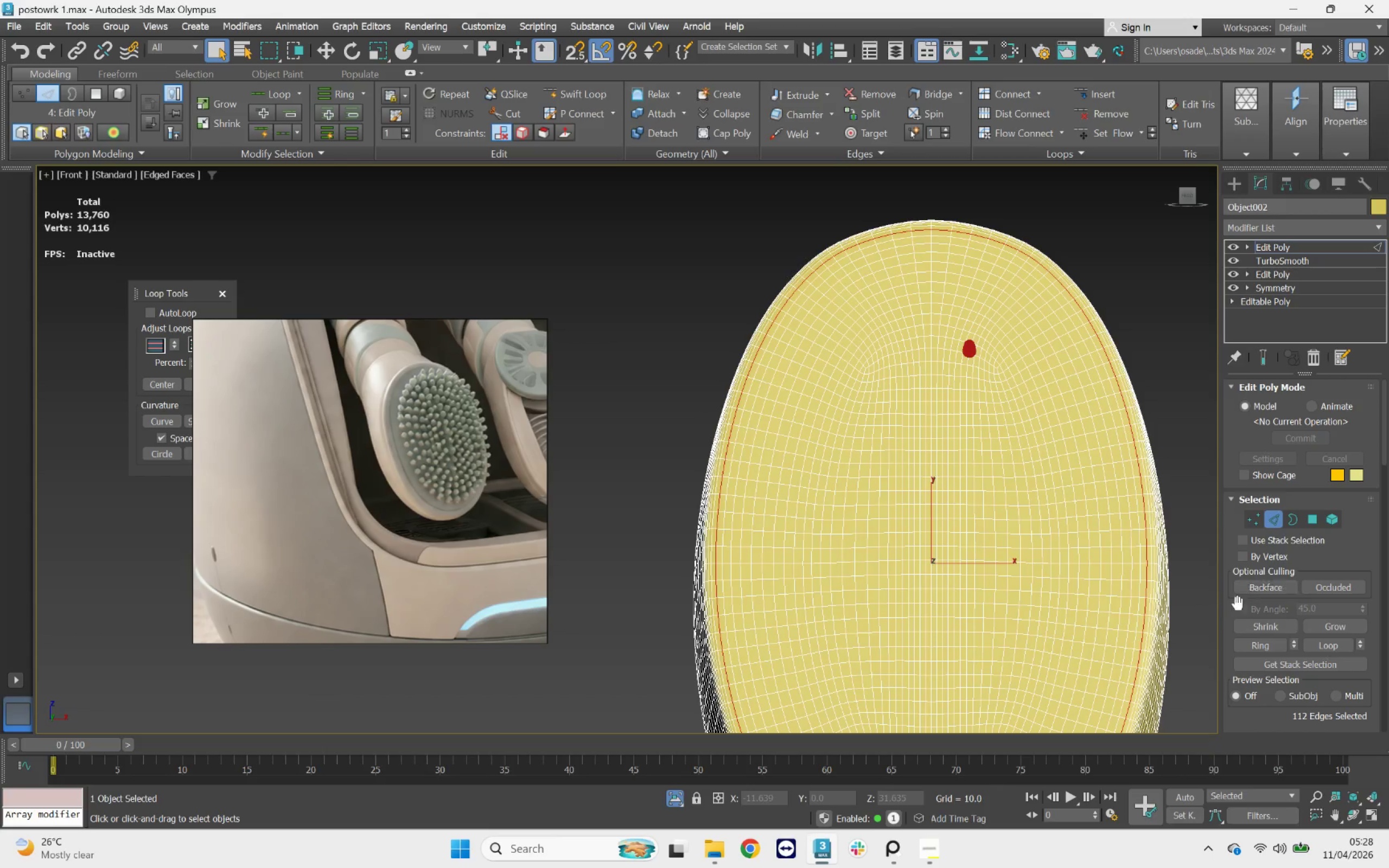 
scroll: coordinate [1360, 621], scroll_direction: down, amount: 1.0
 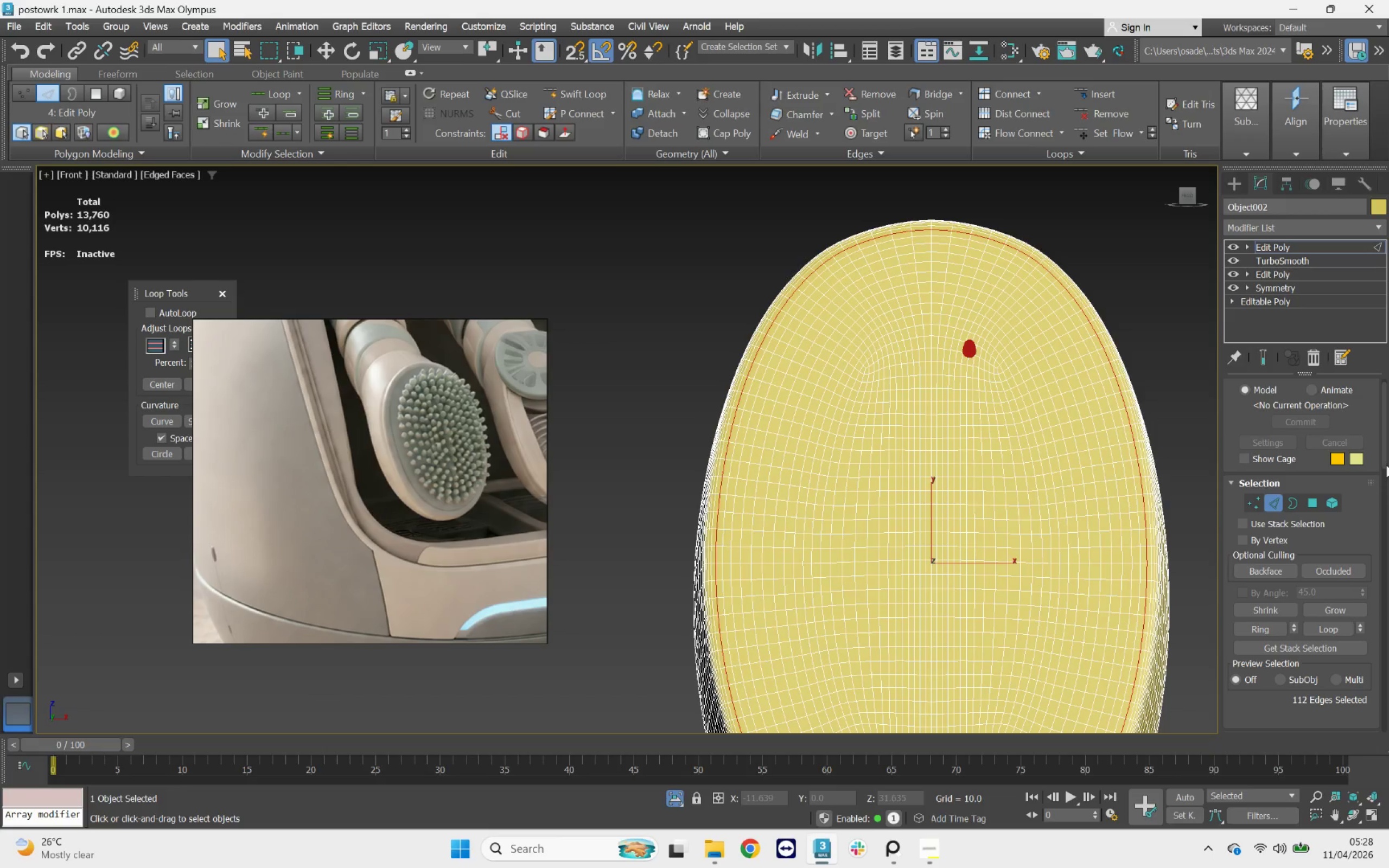 
left_click_drag(start_coordinate=[1385, 454], to_coordinate=[1384, 527])
 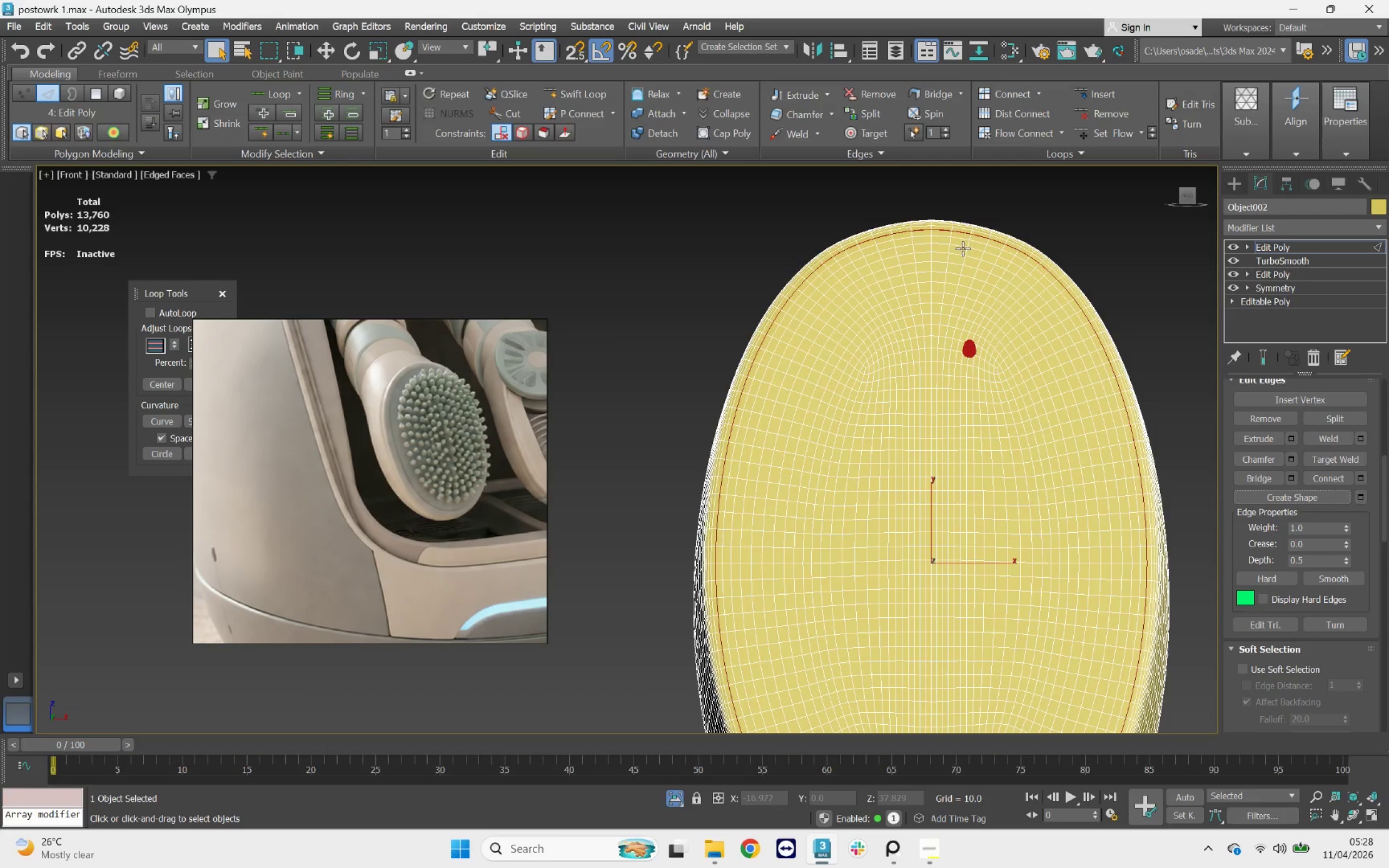 
double_click([961, 247])
 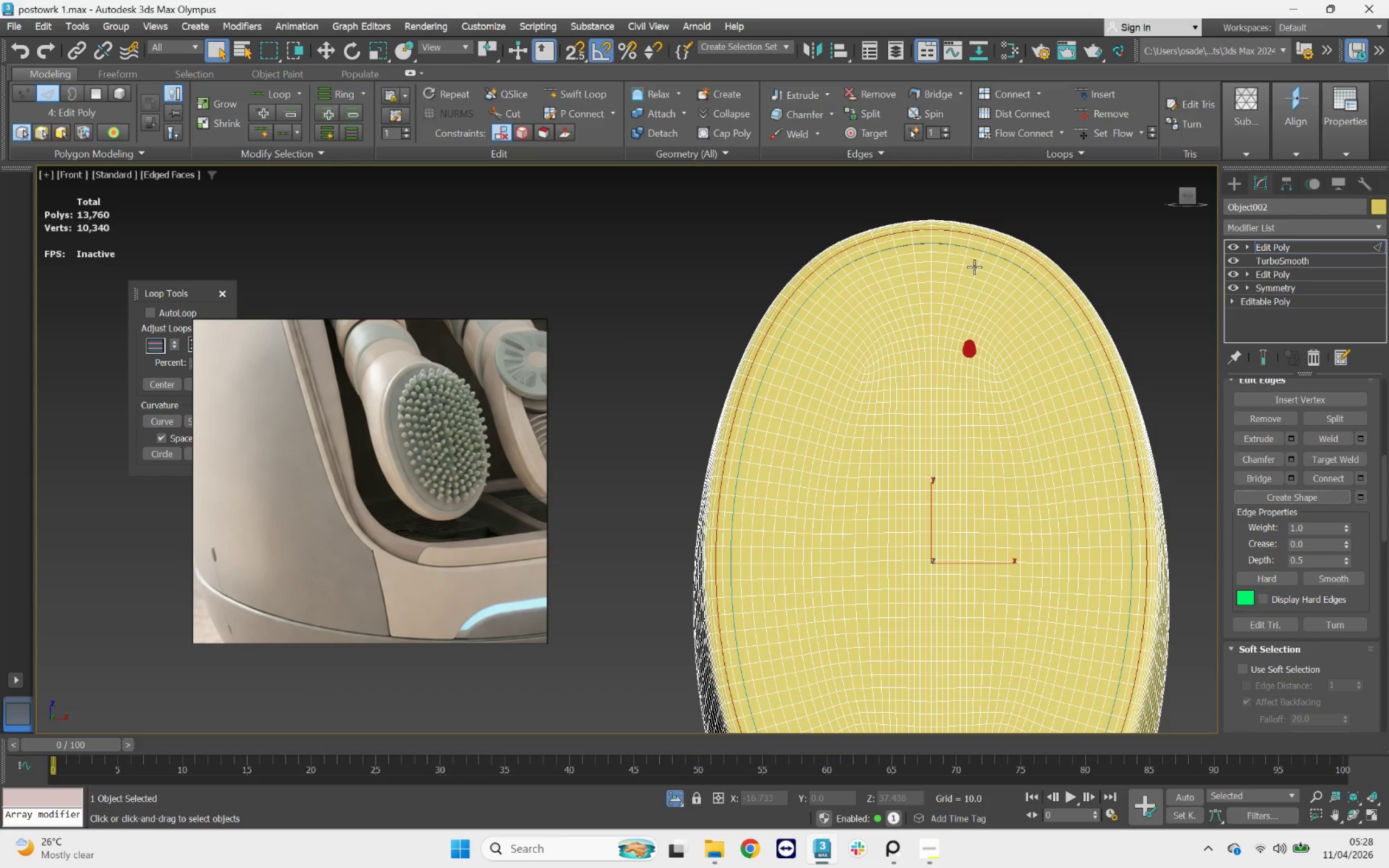 
double_click([973, 270])
 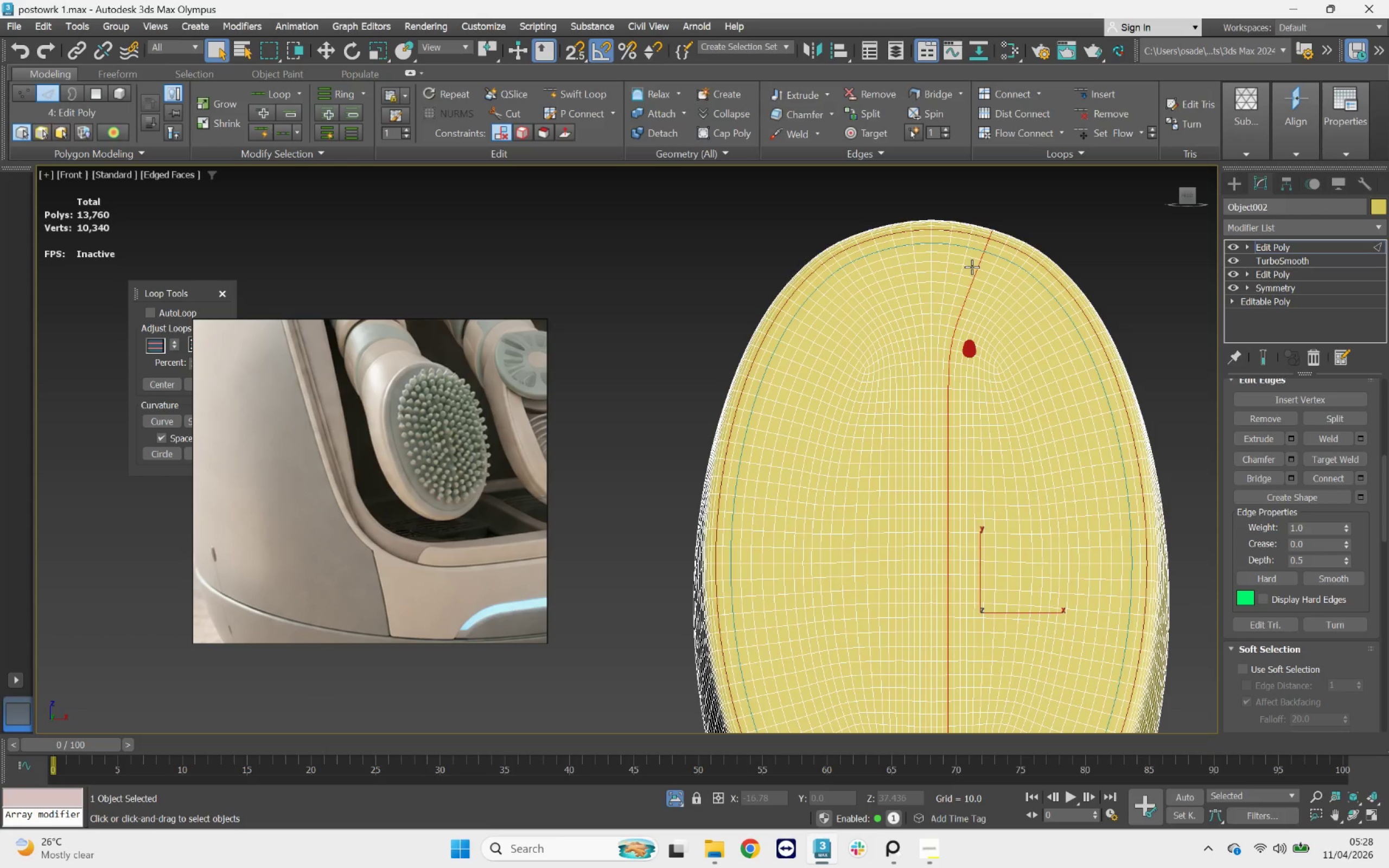 
double_click([972, 267])
 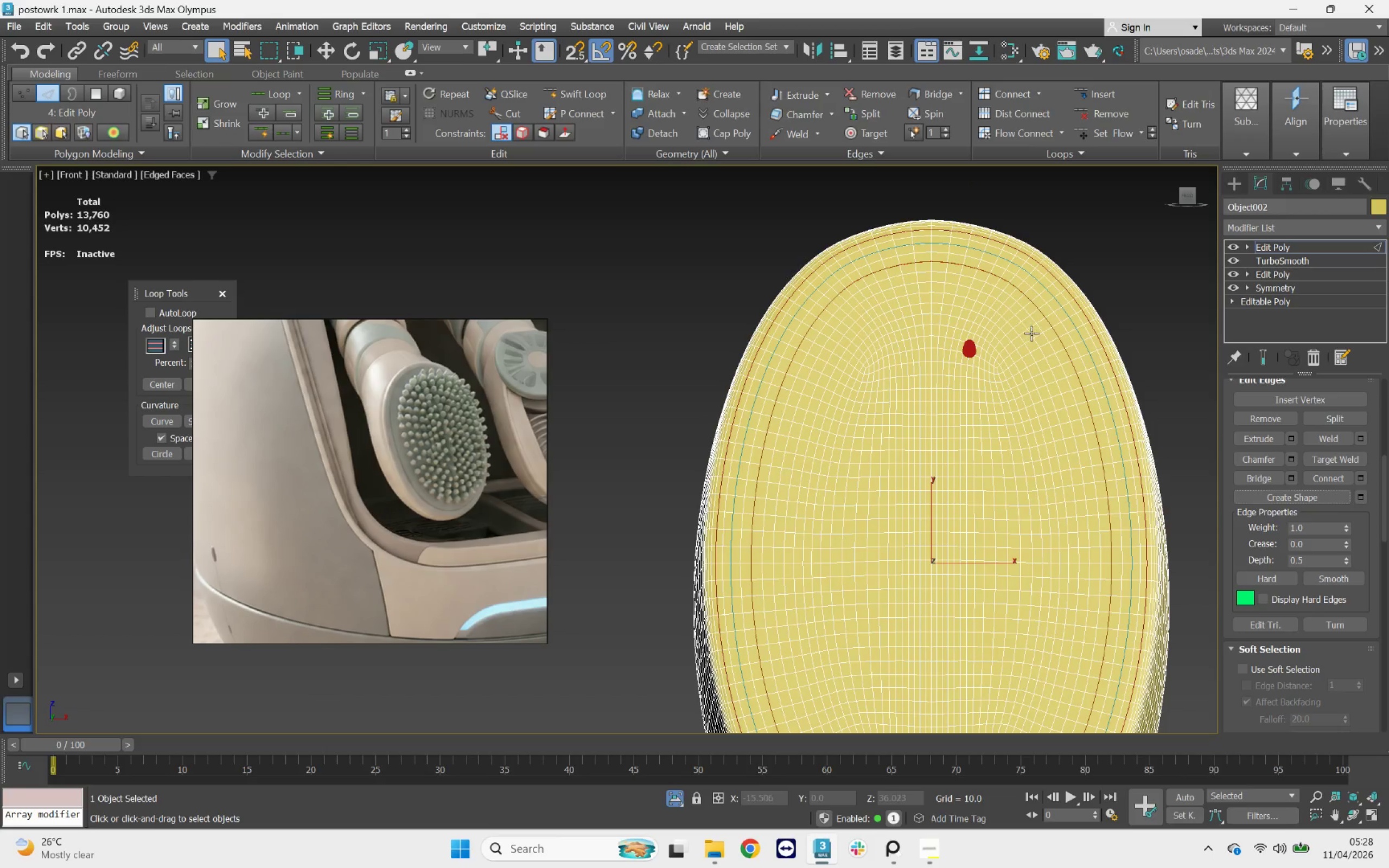 
double_click([1031, 333])
 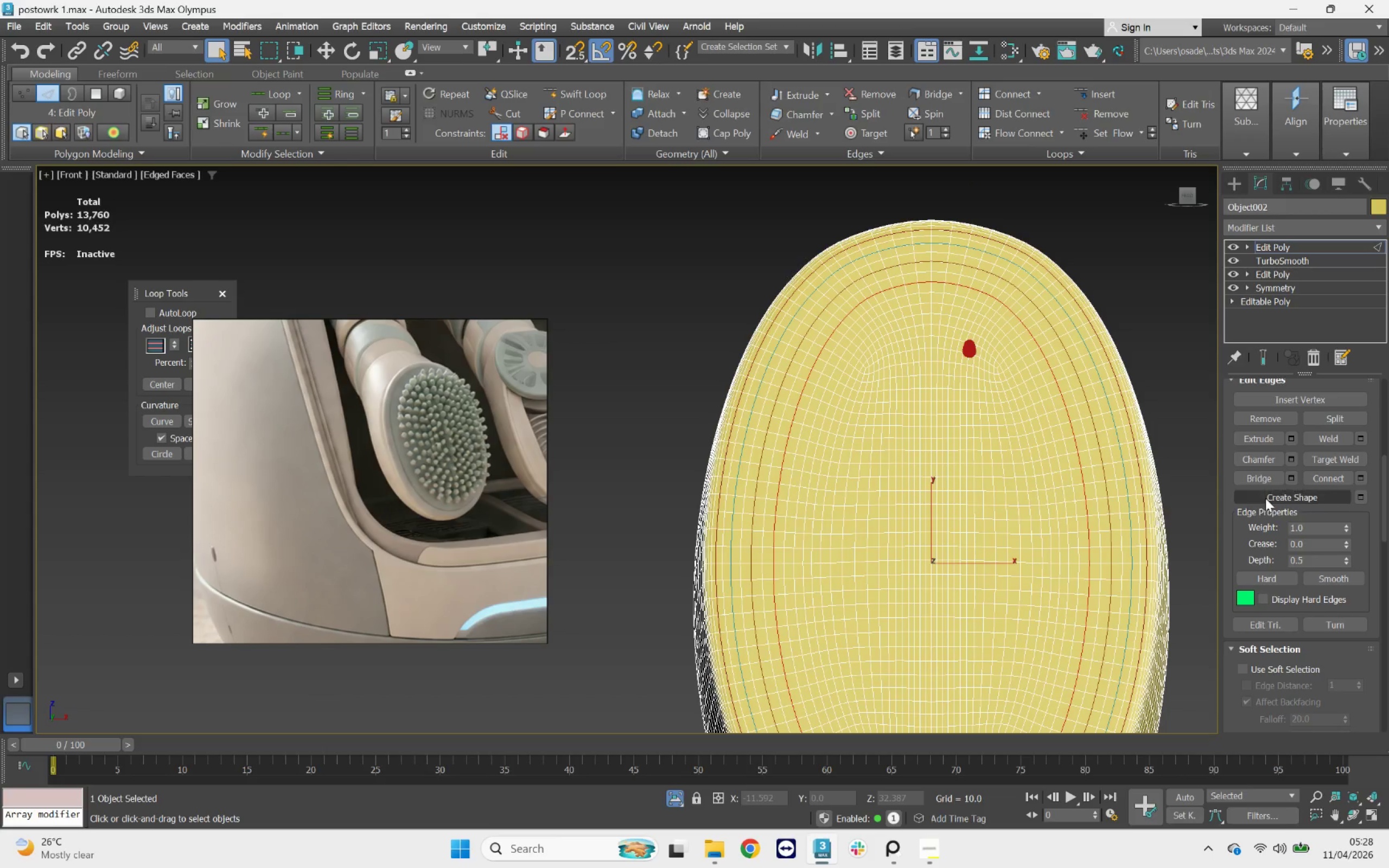 
left_click([1272, 496])
 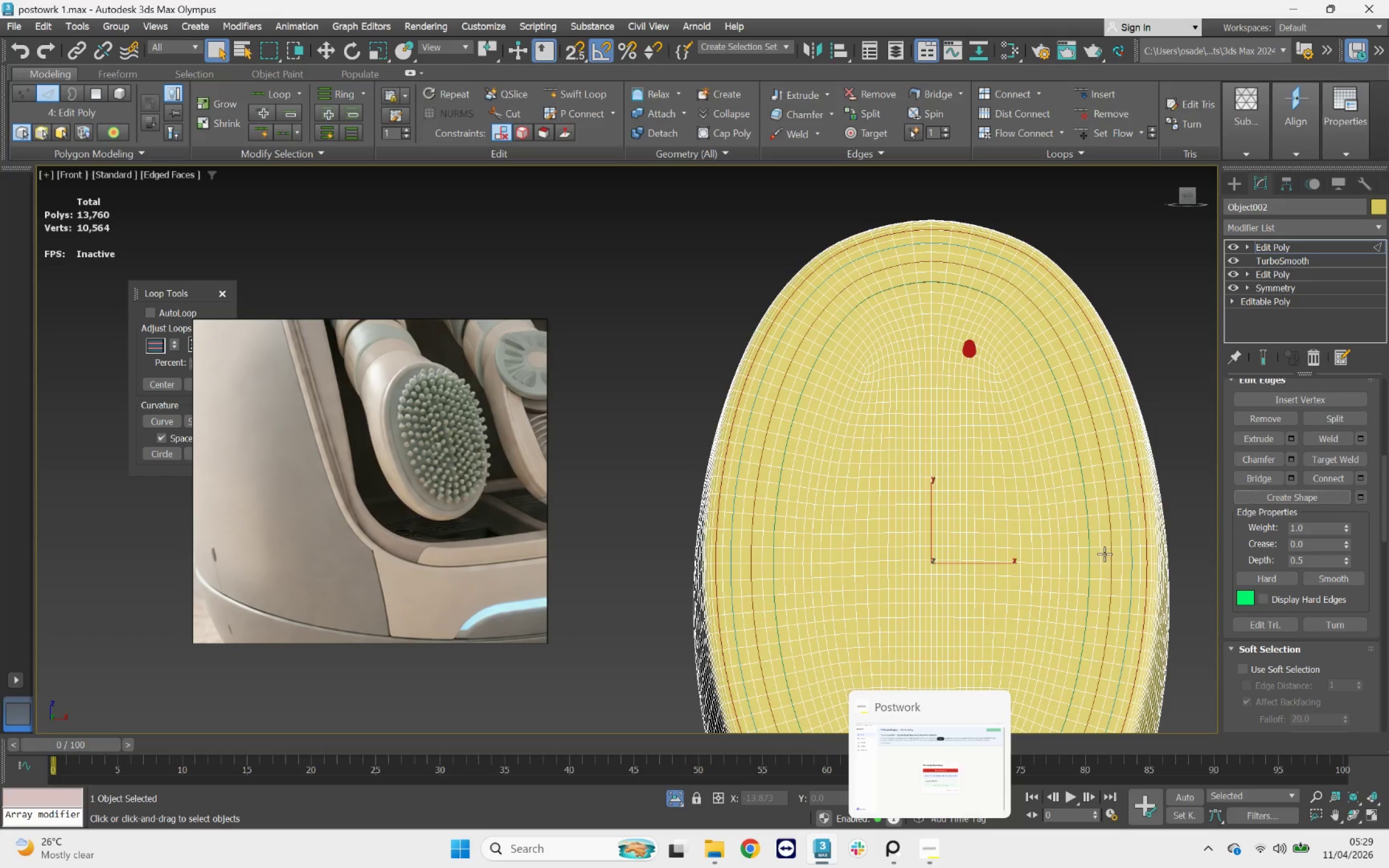 
scroll: coordinate [988, 309], scroll_direction: up, amount: 3.0
 